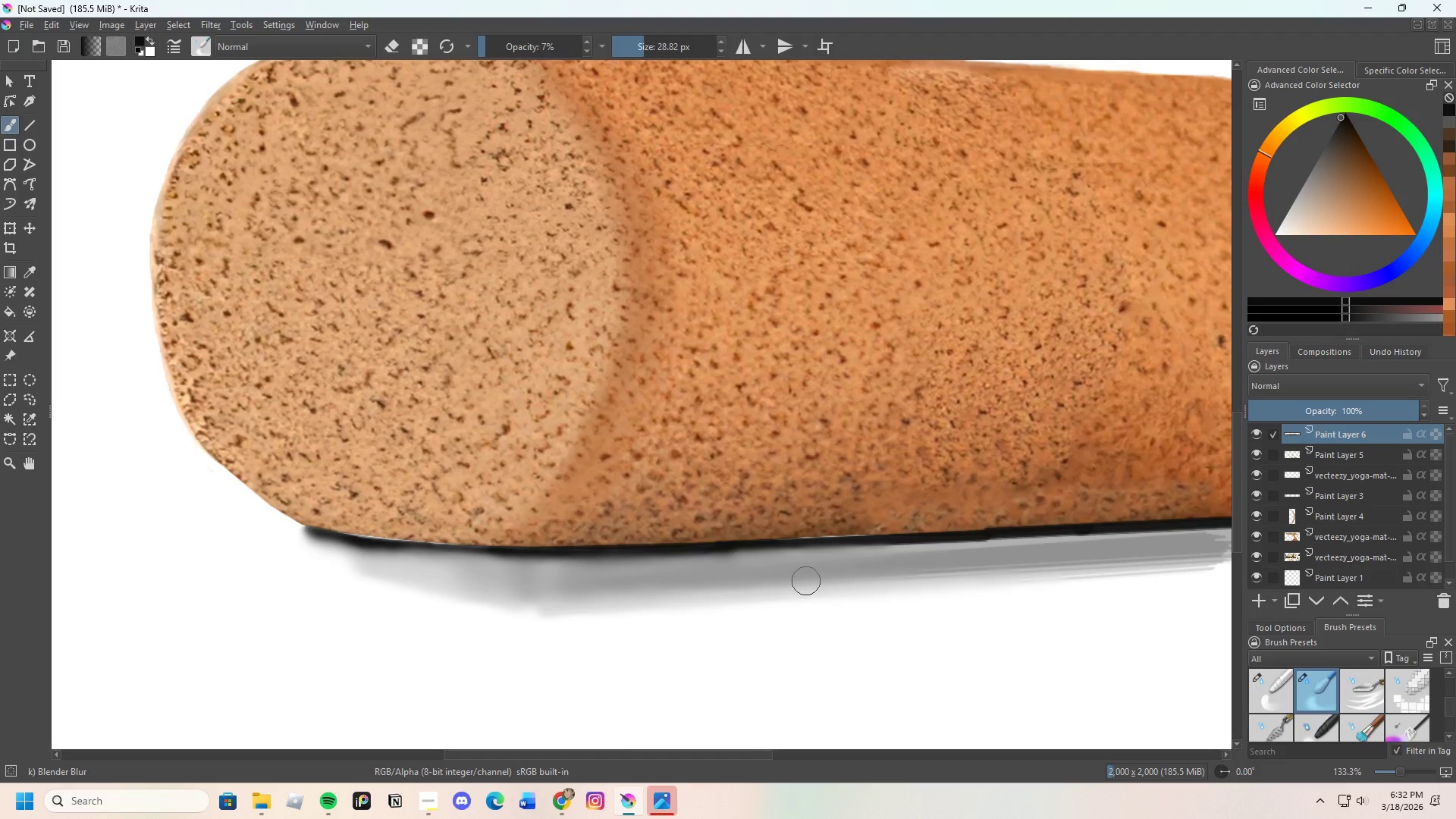 
left_click_drag(start_coordinate=[815, 579], to_coordinate=[987, 573])
 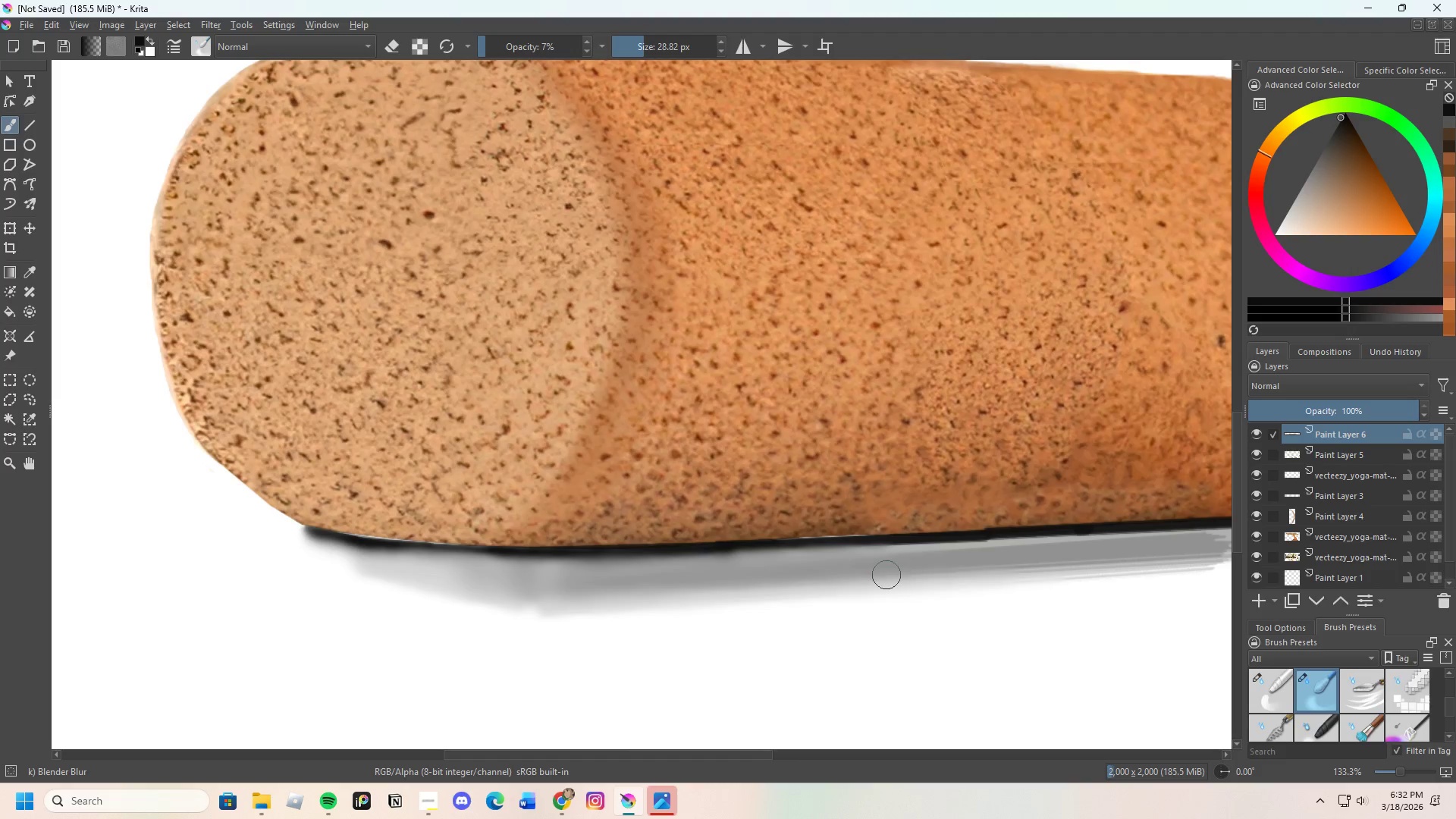 
left_click_drag(start_coordinate=[884, 576], to_coordinate=[663, 585])
 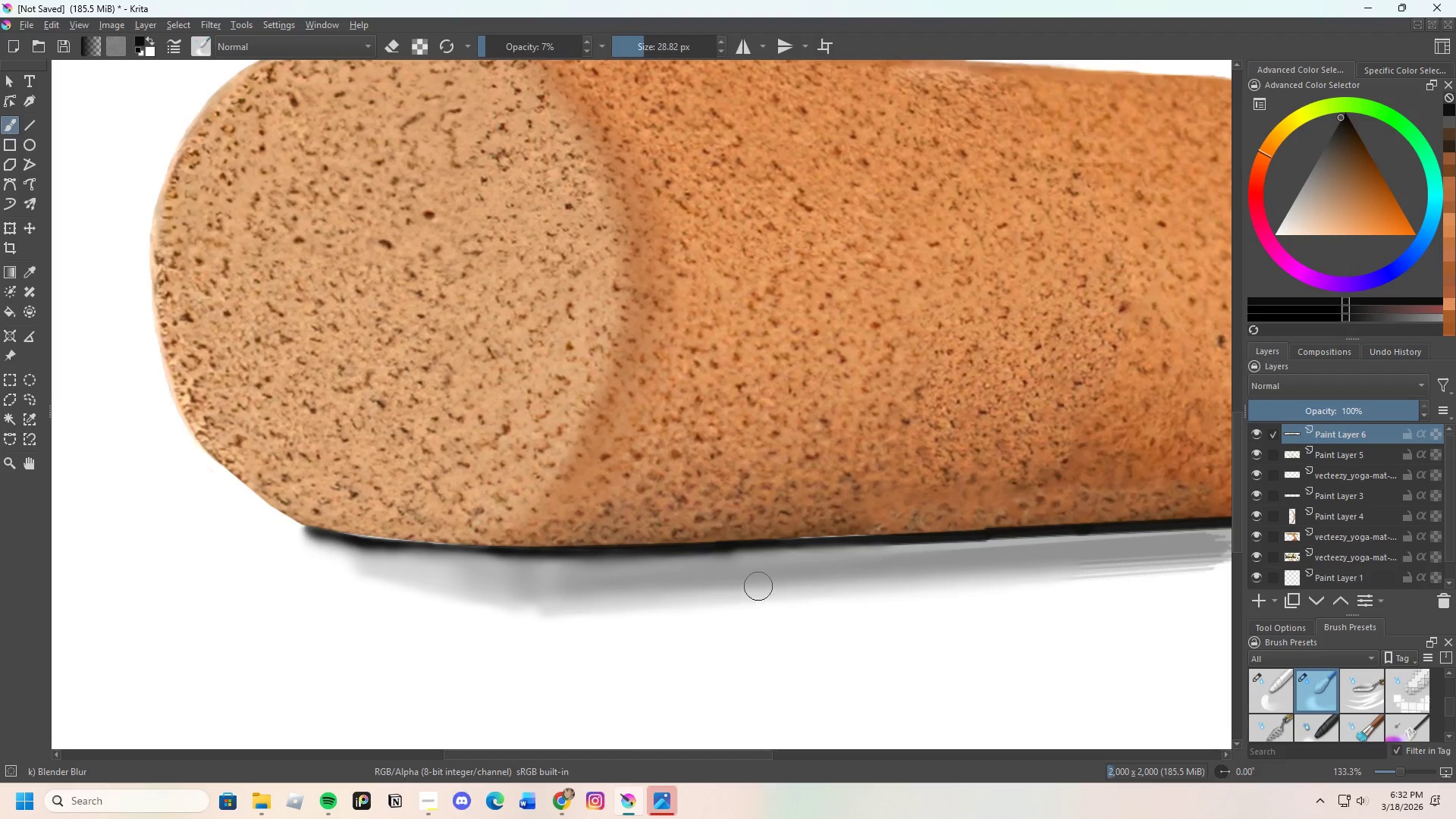 
left_click_drag(start_coordinate=[705, 593], to_coordinate=[544, 594])
 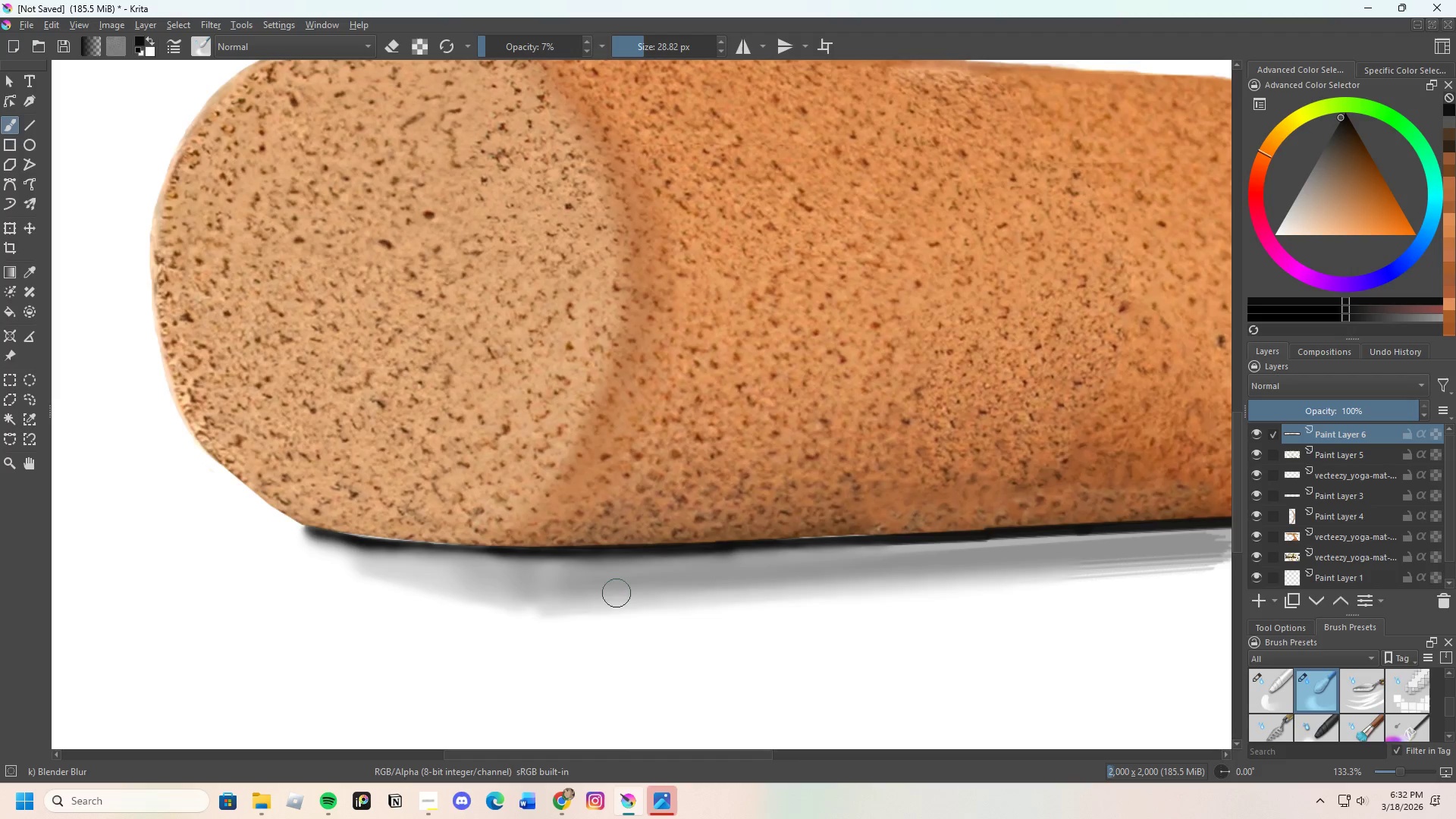 
left_click_drag(start_coordinate=[596, 599], to_coordinate=[512, 597])
 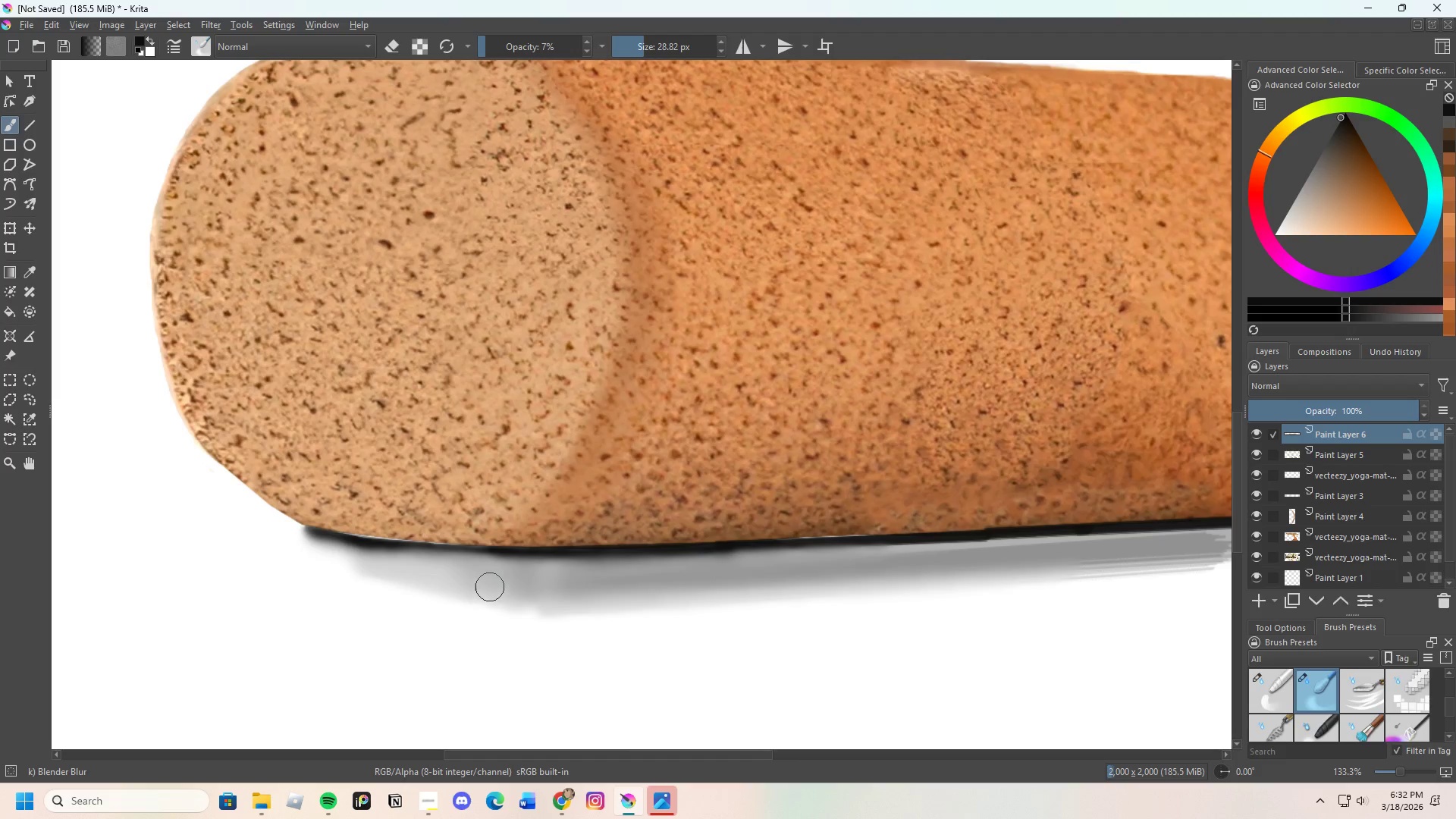 
left_click_drag(start_coordinate=[512, 592], to_coordinate=[606, 603])
 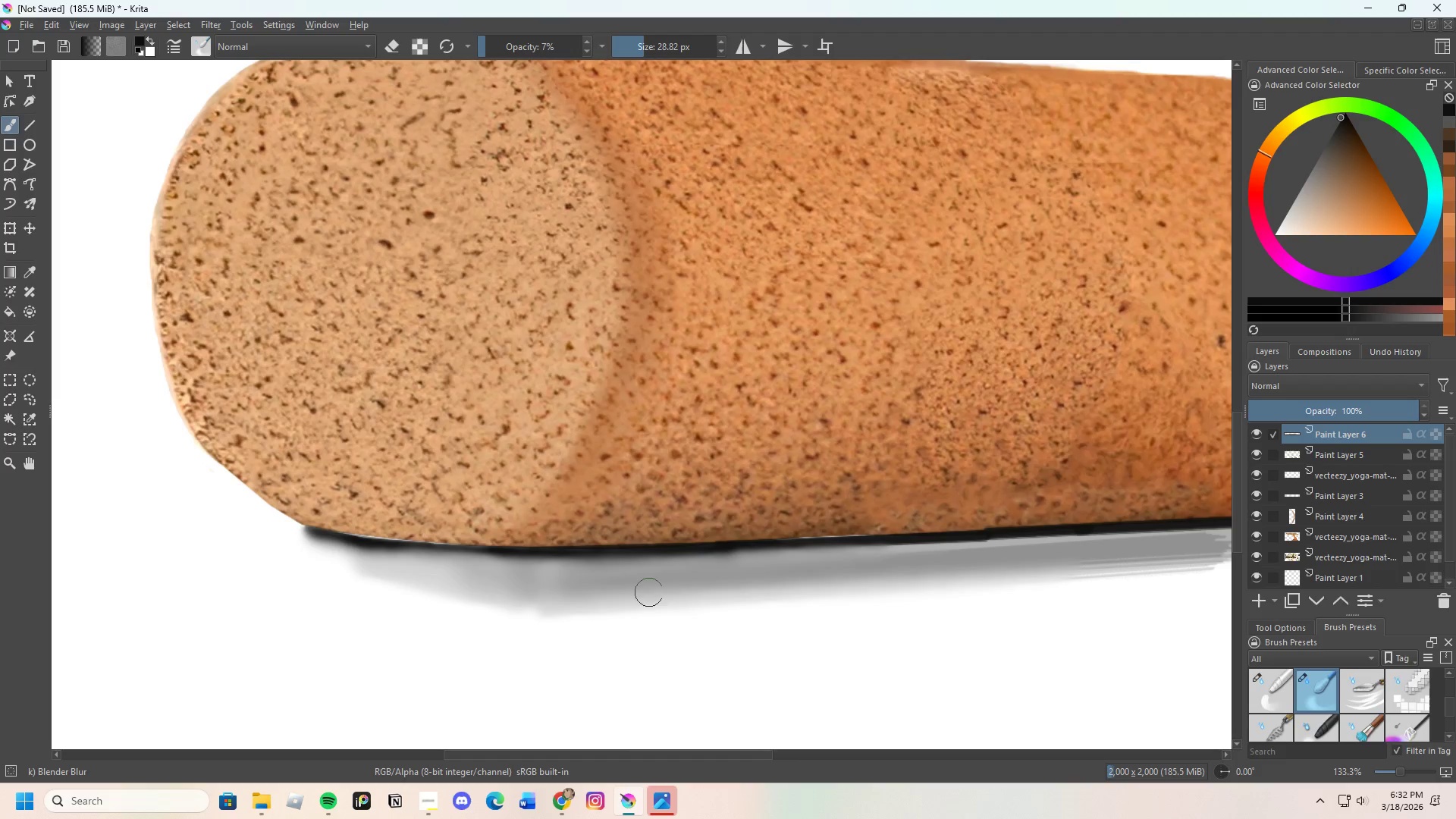 
left_click_drag(start_coordinate=[645, 580], to_coordinate=[509, 580])
 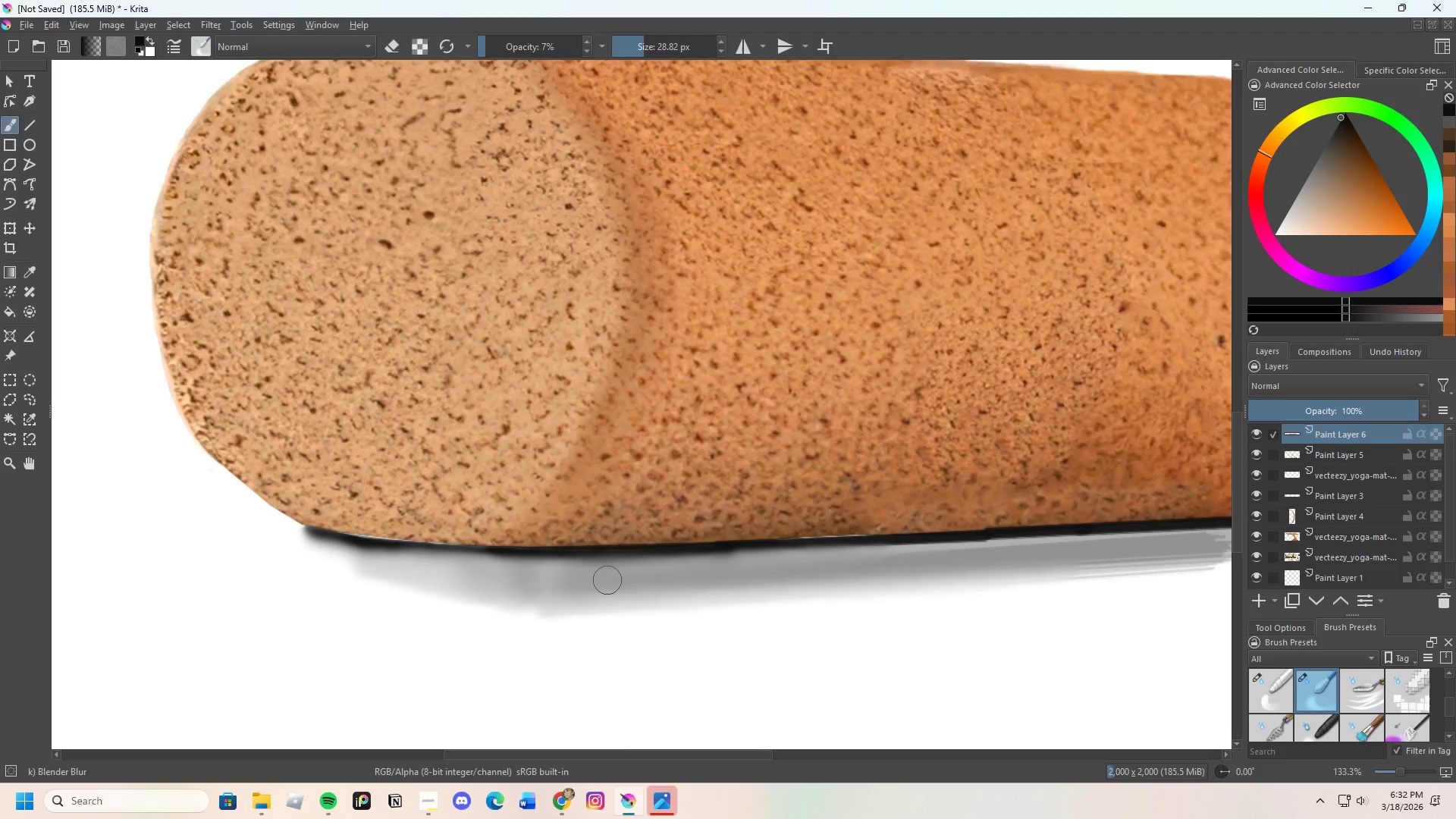 
left_click_drag(start_coordinate=[614, 578], to_coordinate=[469, 584])
 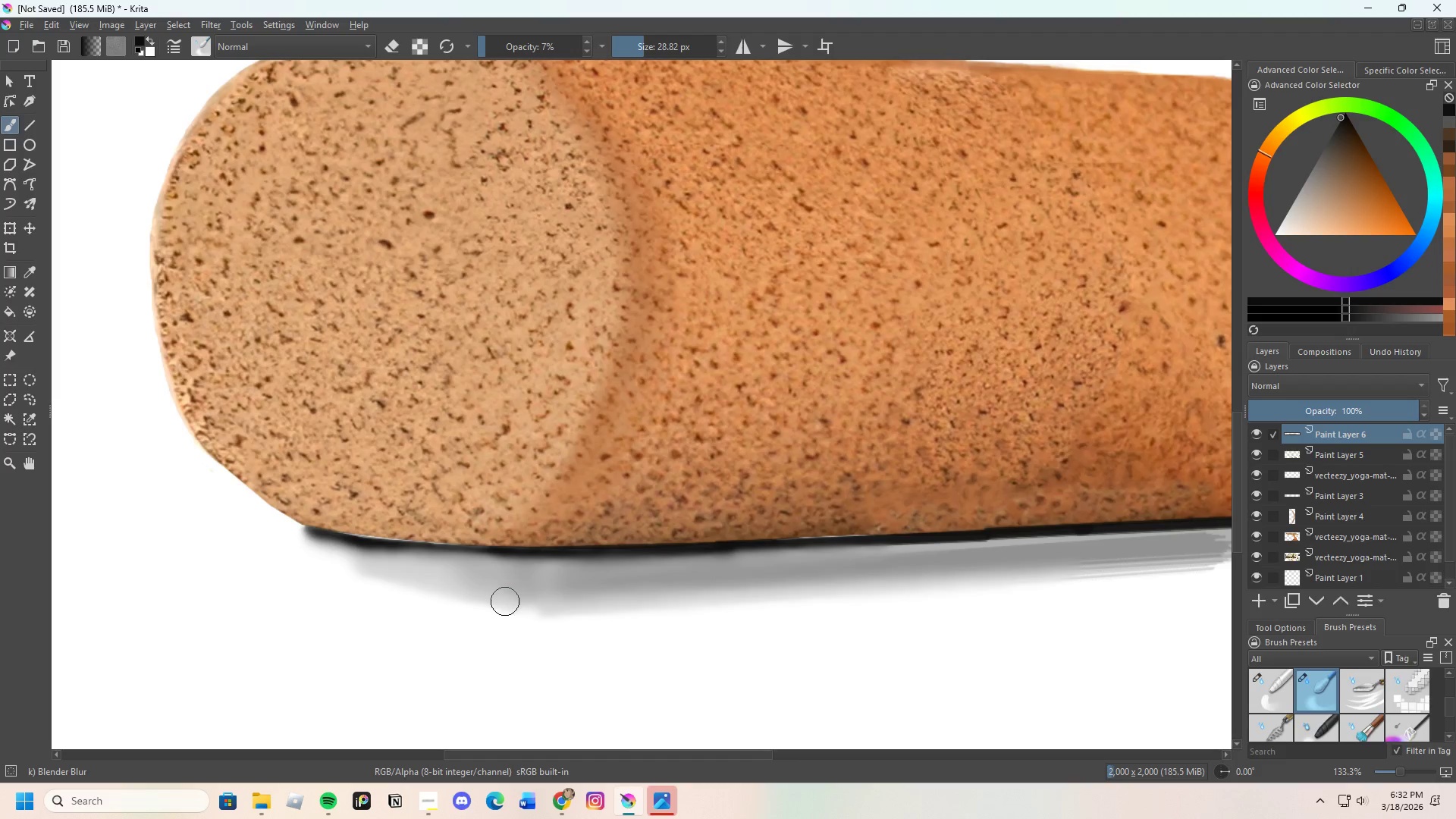 
left_click_drag(start_coordinate=[512, 611], to_coordinate=[572, 614])
 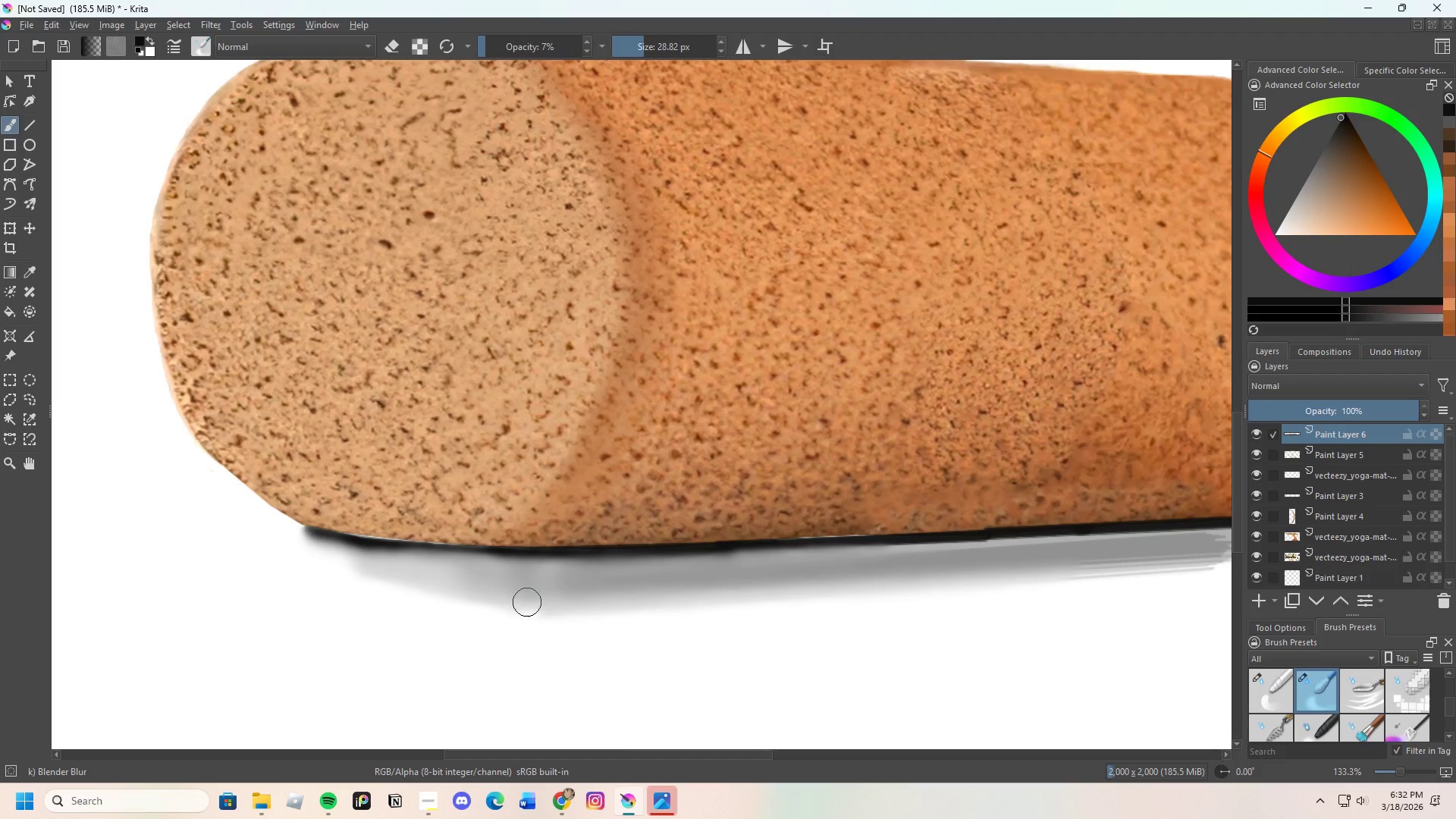 
left_click_drag(start_coordinate=[538, 604], to_coordinate=[605, 604])
 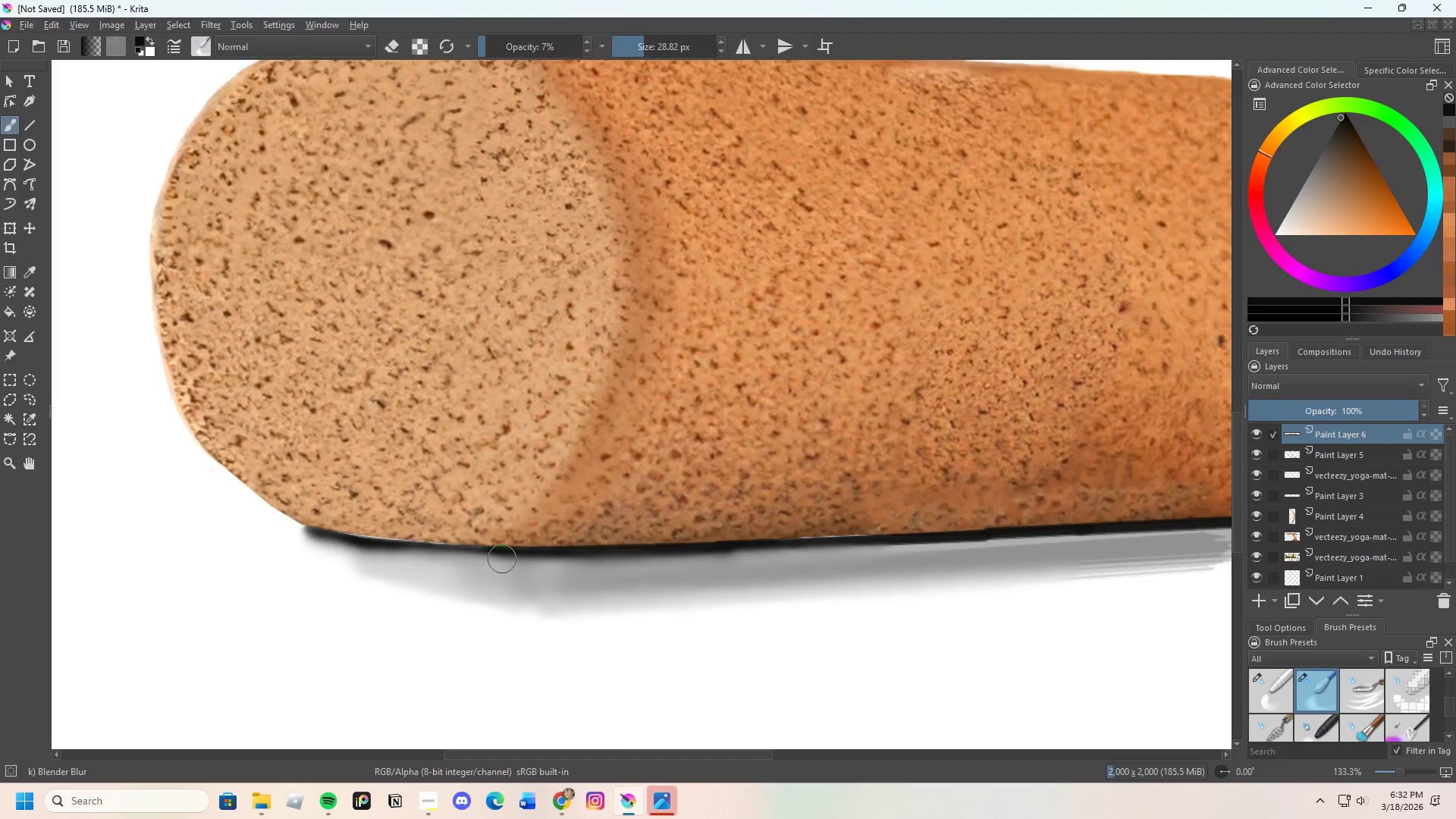 
scroll: coordinate [438, 525], scroll_direction: down, amount: 3.0
 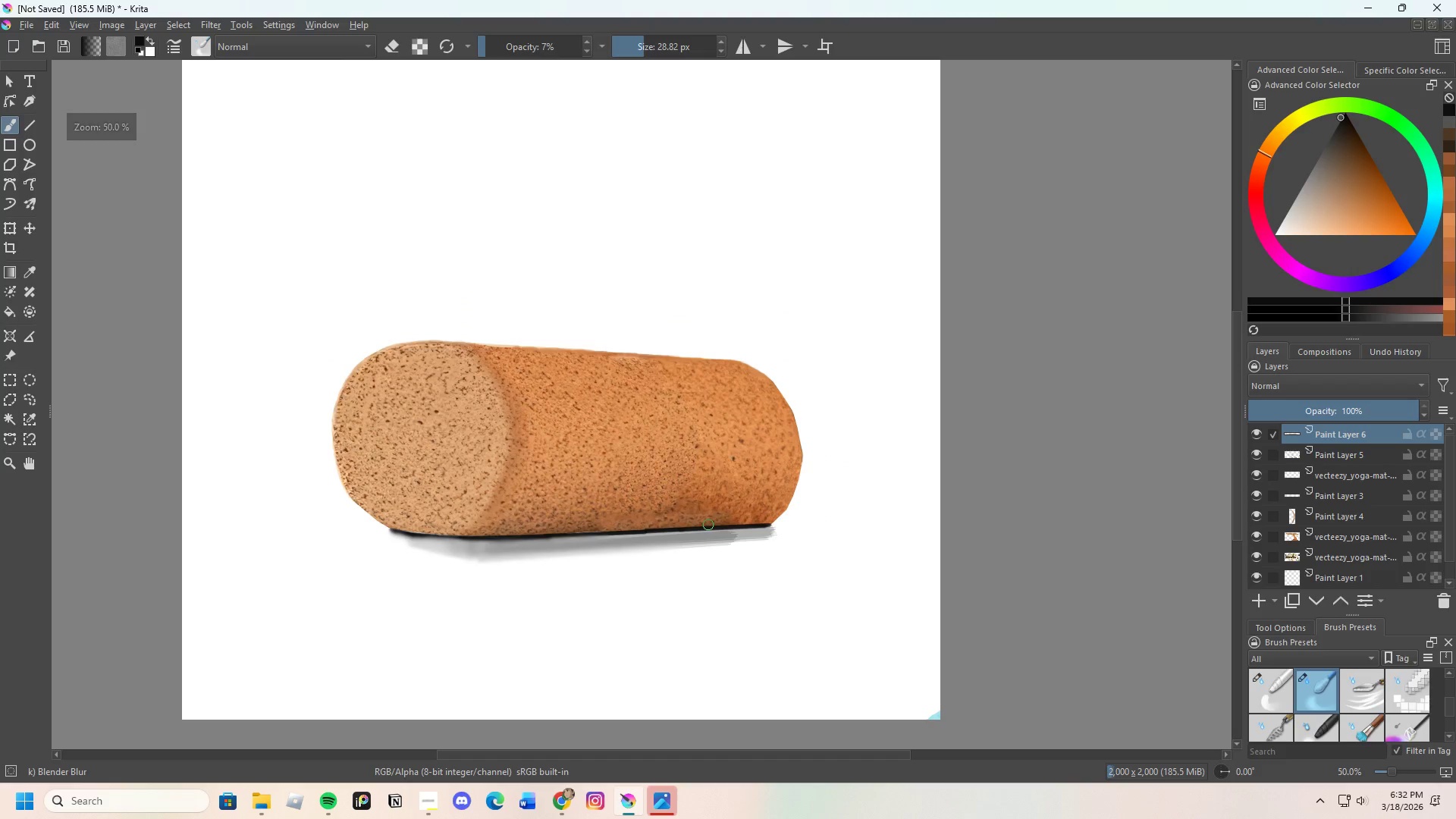 
scroll: coordinate [369, 563], scroll_direction: up, amount: 3.0
 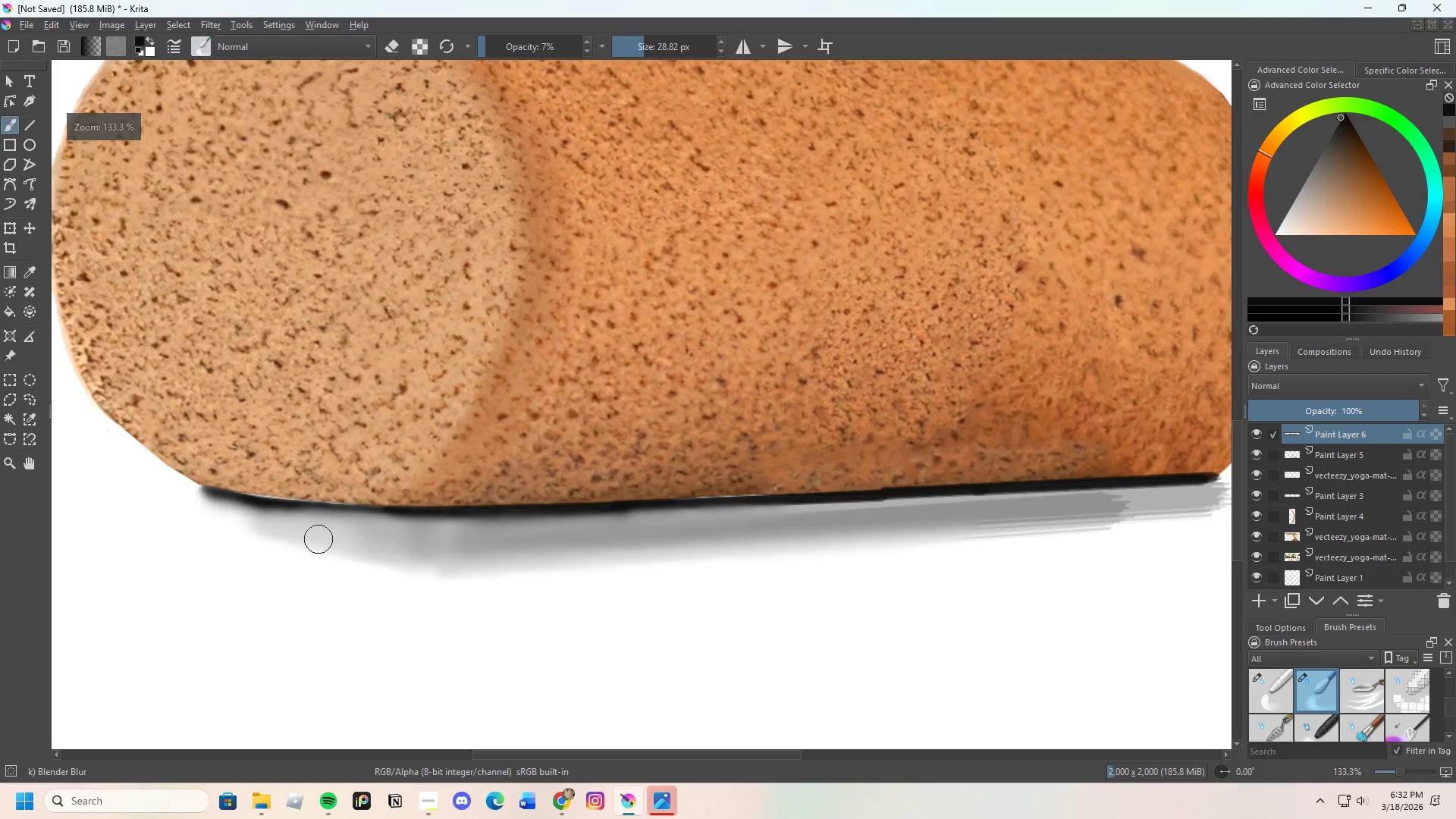 
left_click_drag(start_coordinate=[327, 554], to_coordinate=[458, 562])
 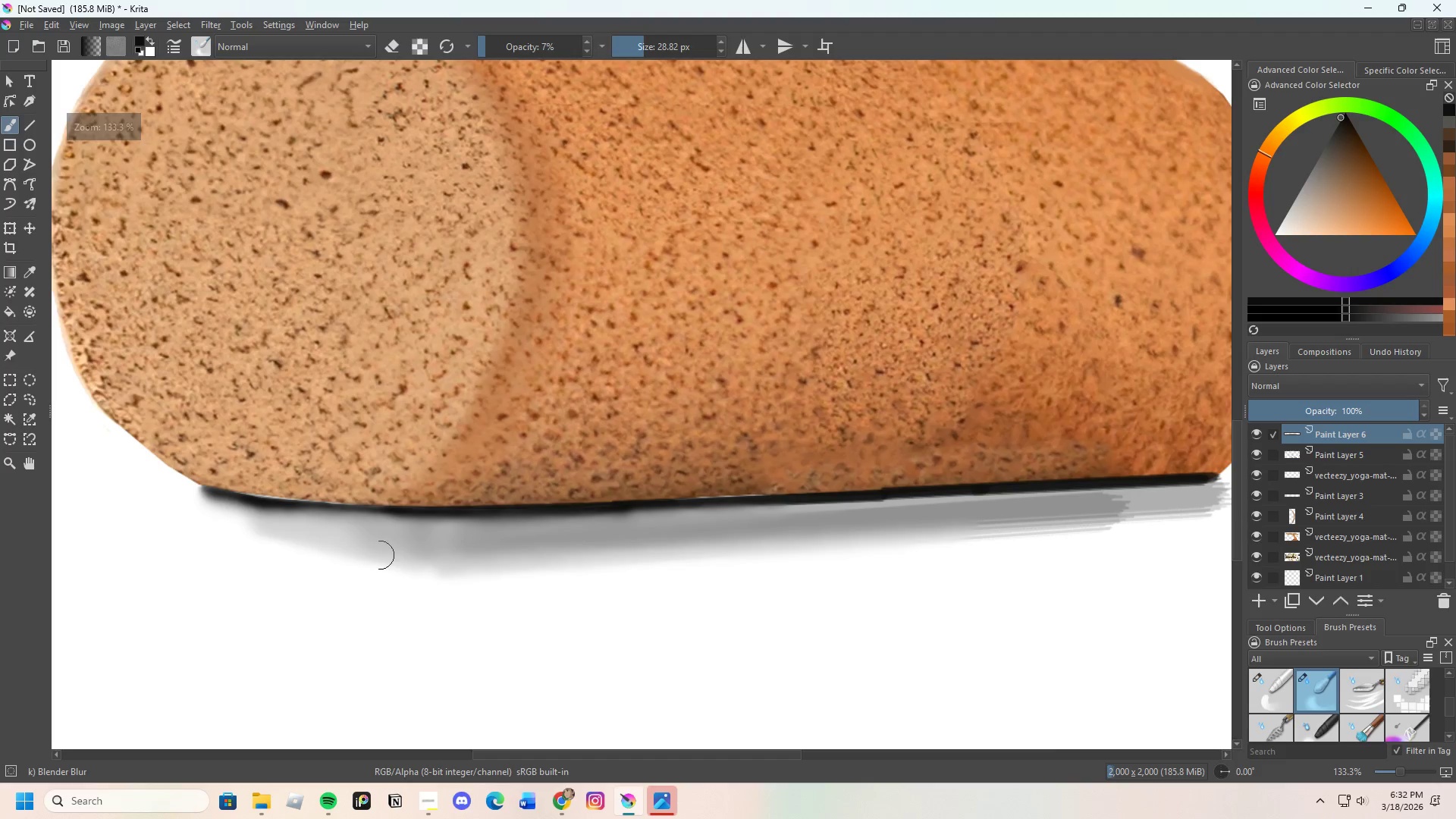 
left_click_drag(start_coordinate=[369, 556], to_coordinate=[444, 548])
 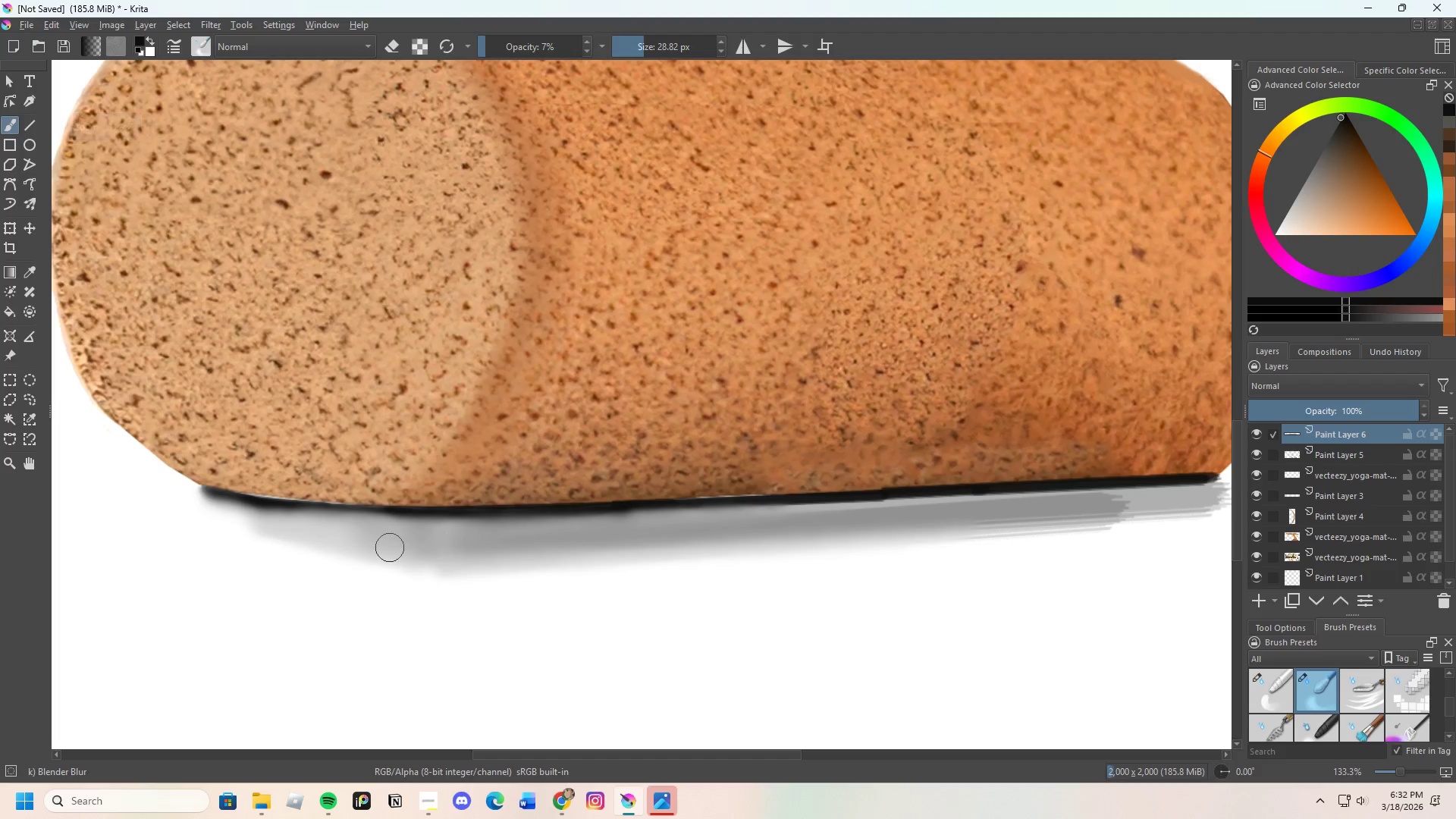 
left_click_drag(start_coordinate=[390, 548], to_coordinate=[497, 550])
 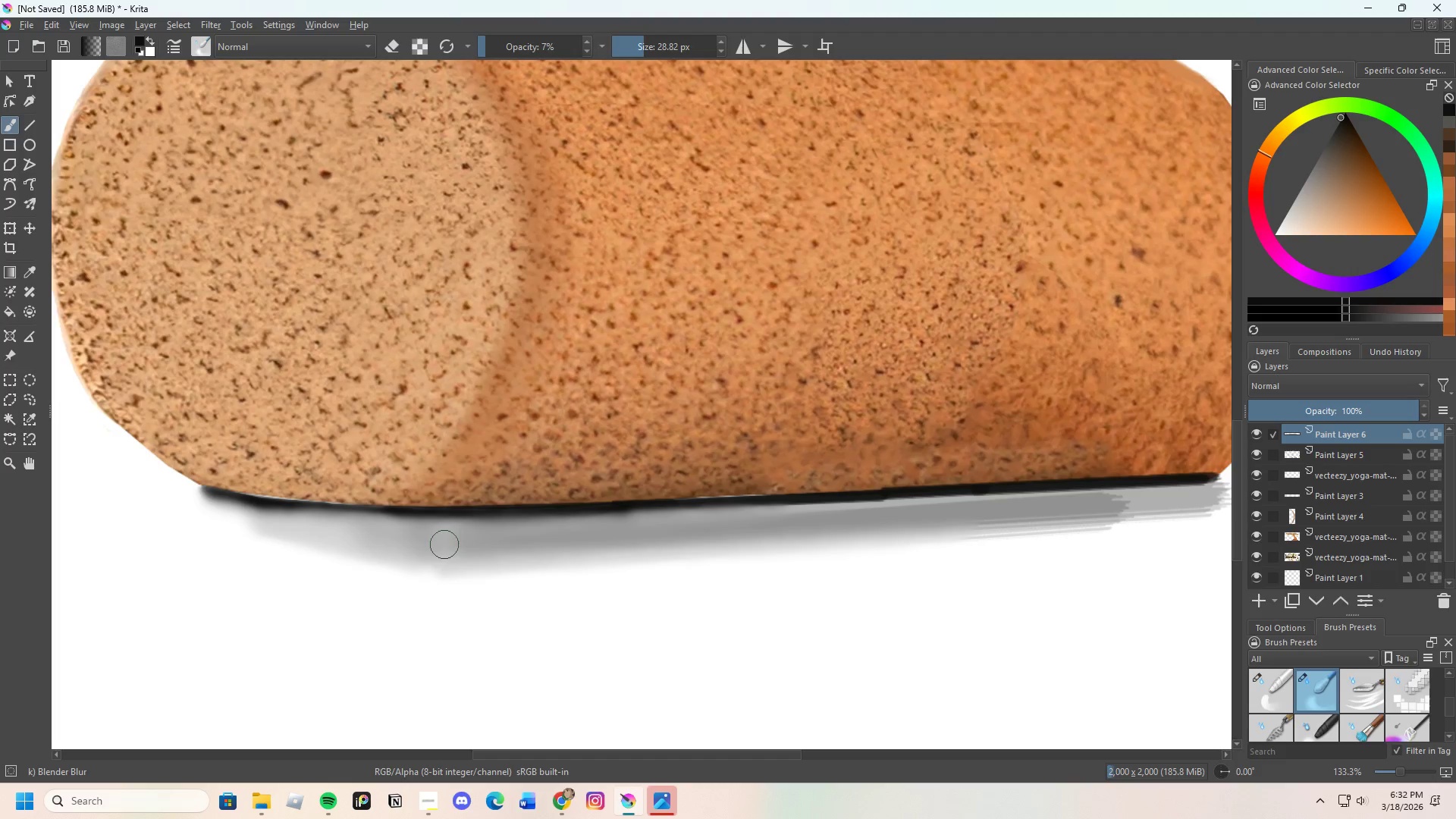 
left_click_drag(start_coordinate=[443, 544], to_coordinate=[476, 543])
 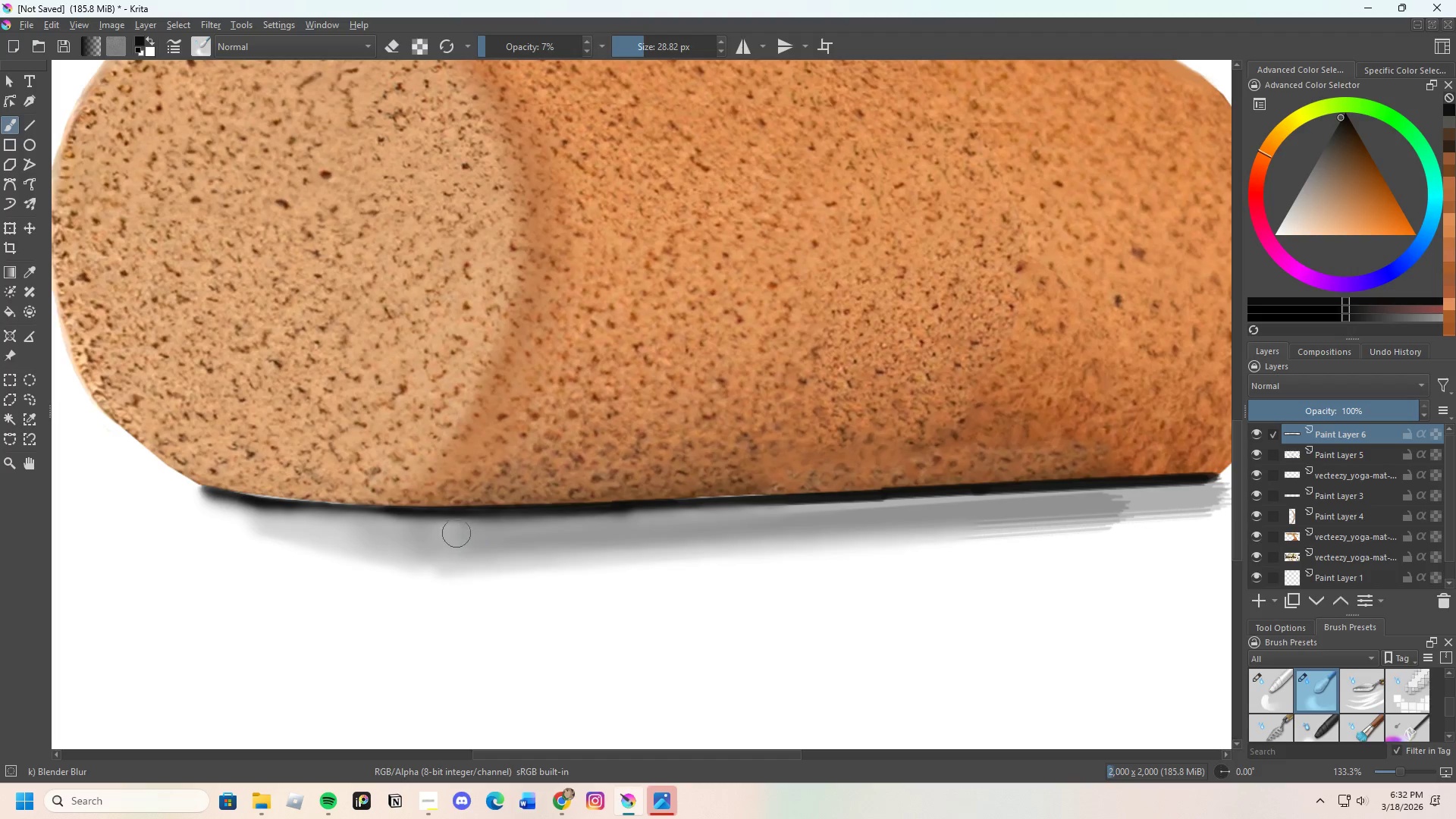 
left_click_drag(start_coordinate=[466, 539], to_coordinate=[441, 563])
 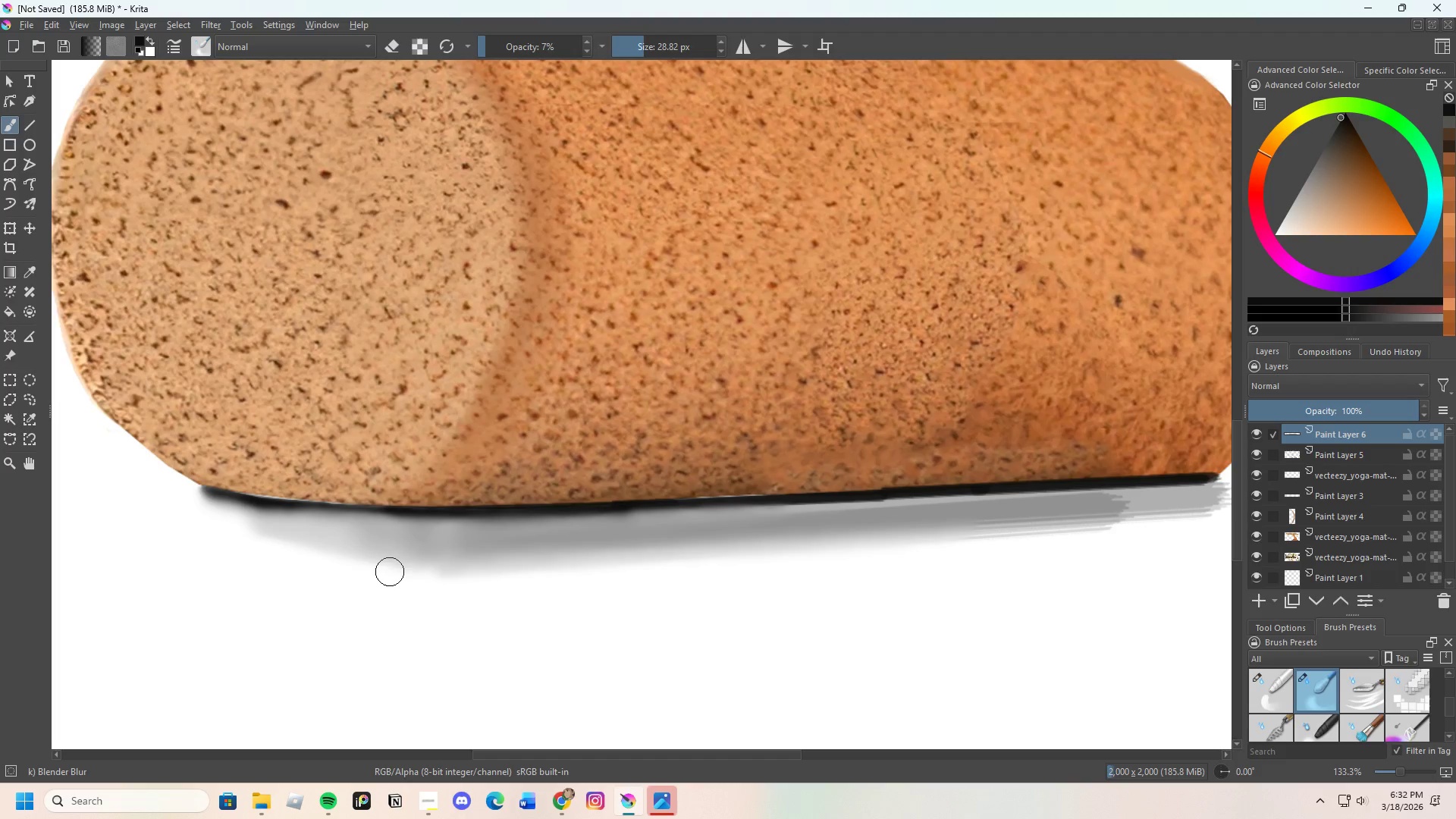 
left_click_drag(start_coordinate=[409, 573], to_coordinate=[491, 561])
 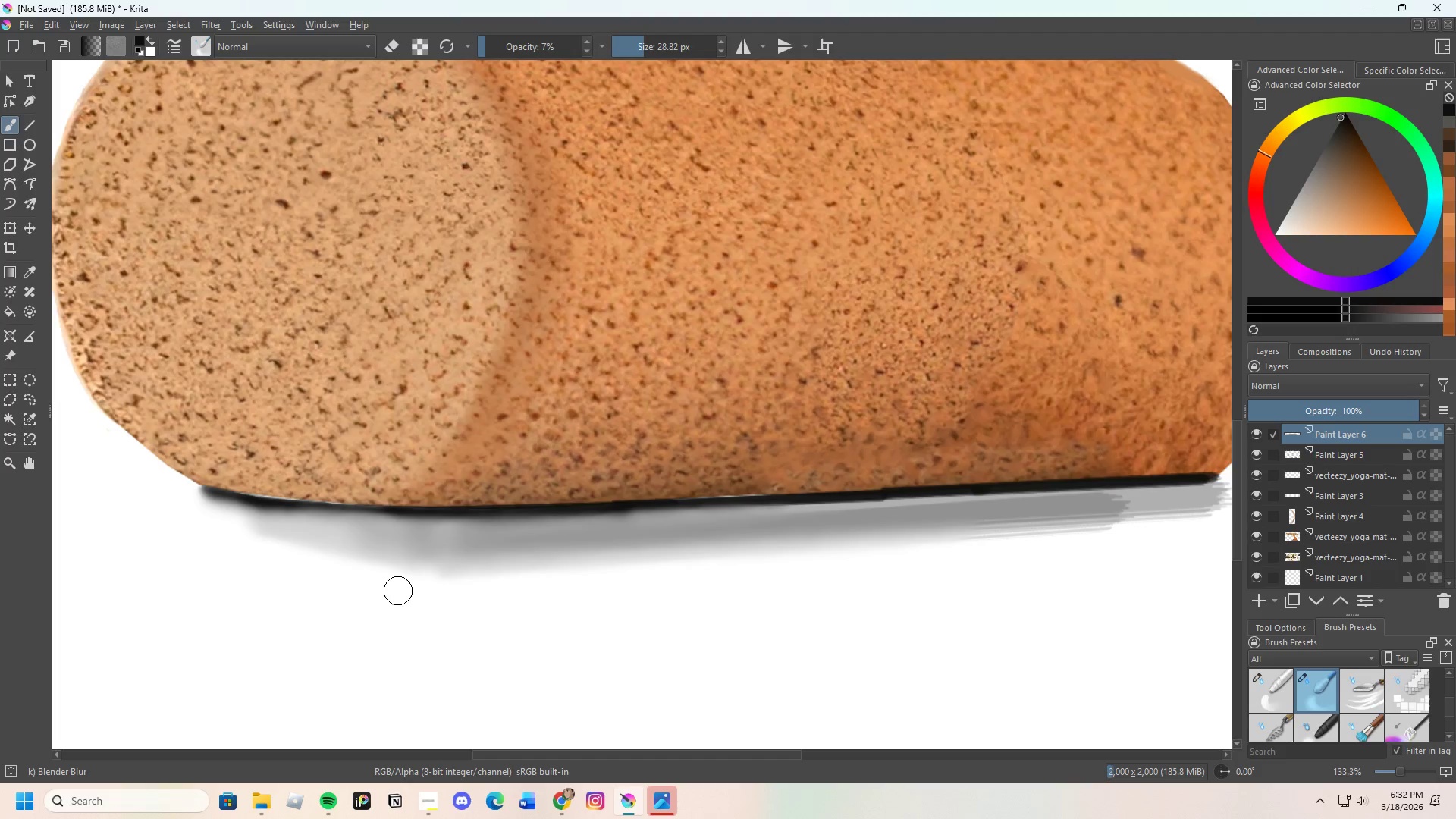 
left_click_drag(start_coordinate=[380, 581], to_coordinate=[461, 573])
 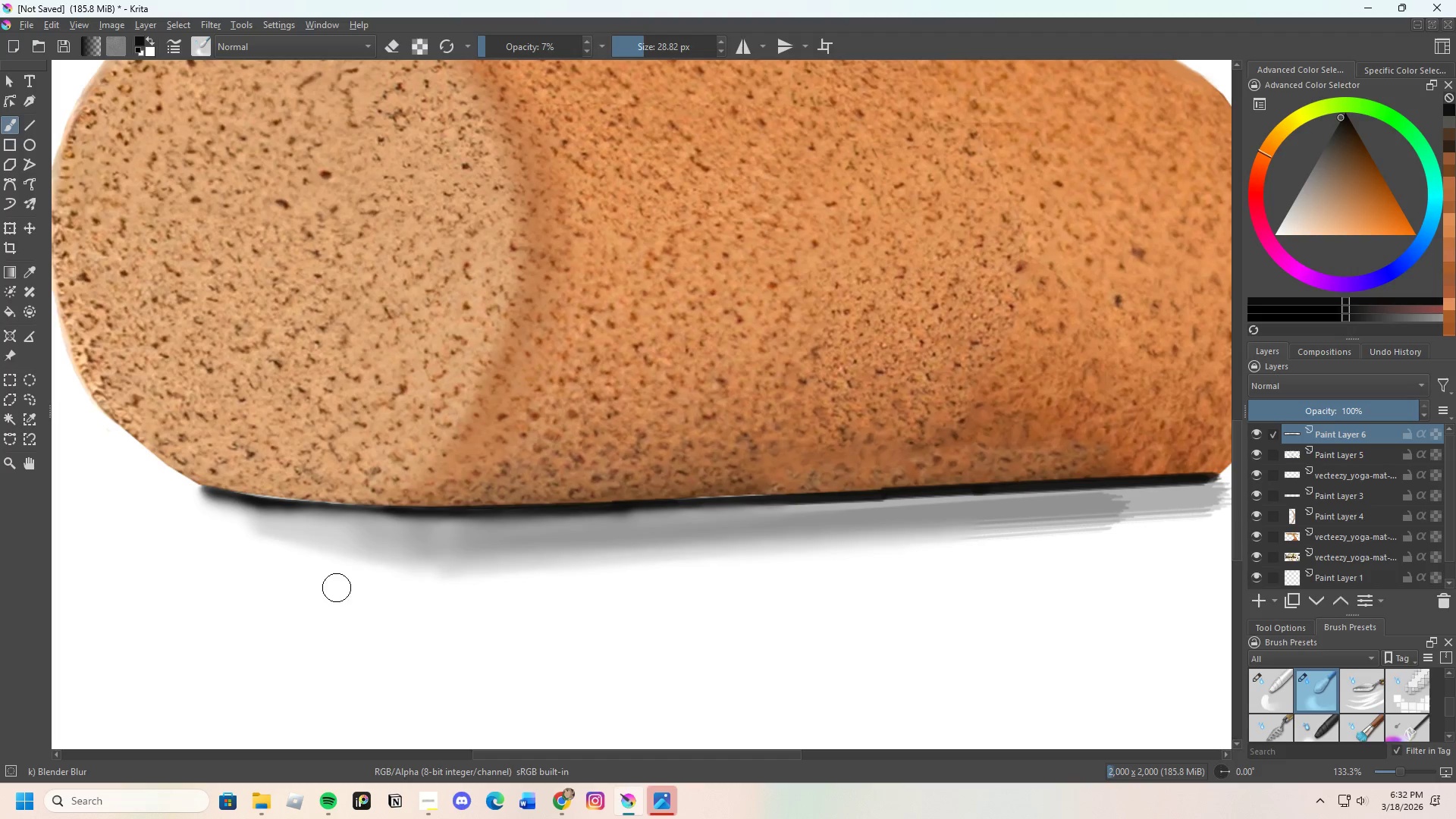 
left_click_drag(start_coordinate=[340, 588], to_coordinate=[458, 588])
 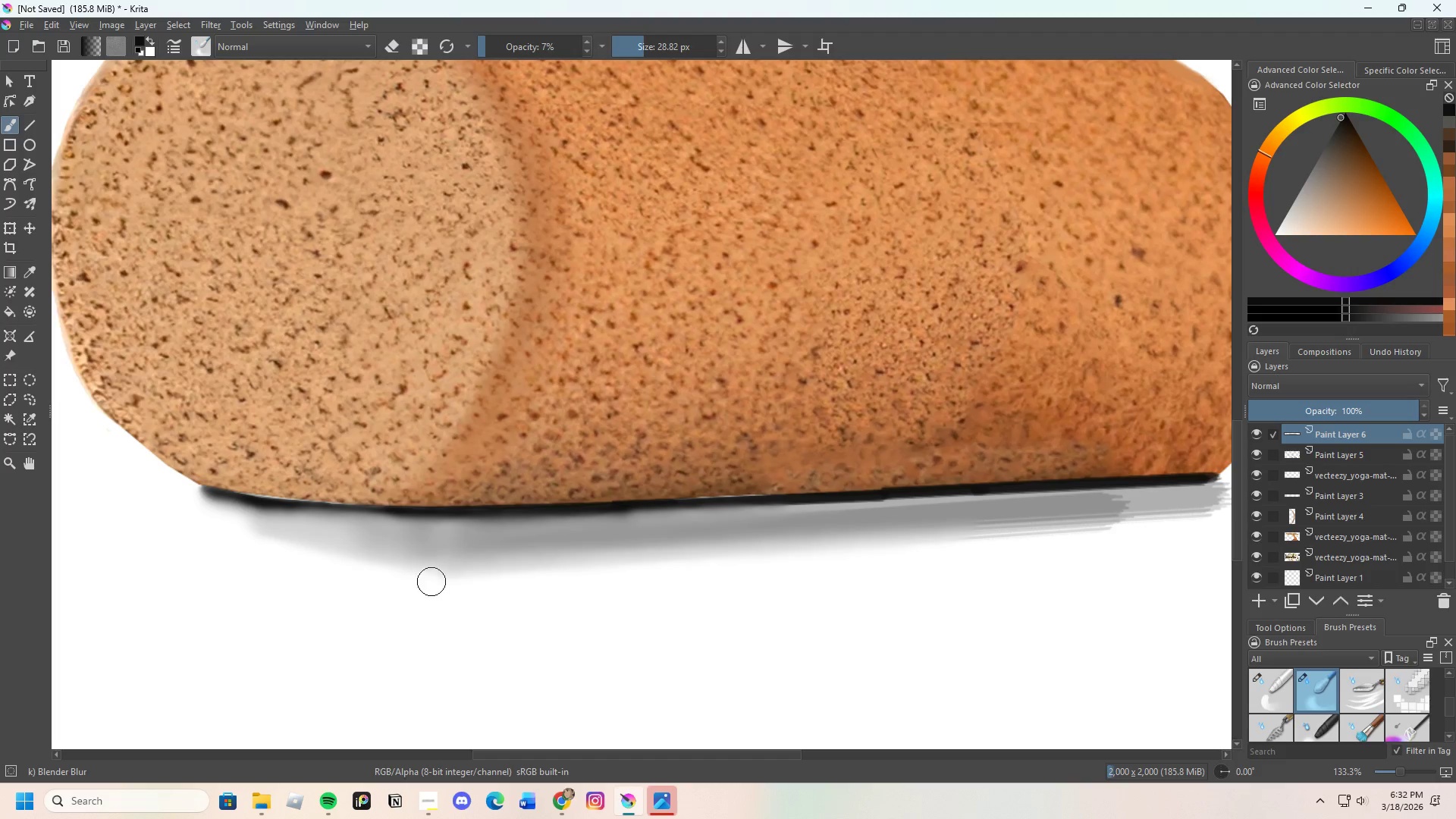 
left_click_drag(start_coordinate=[431, 582], to_coordinate=[507, 571])
 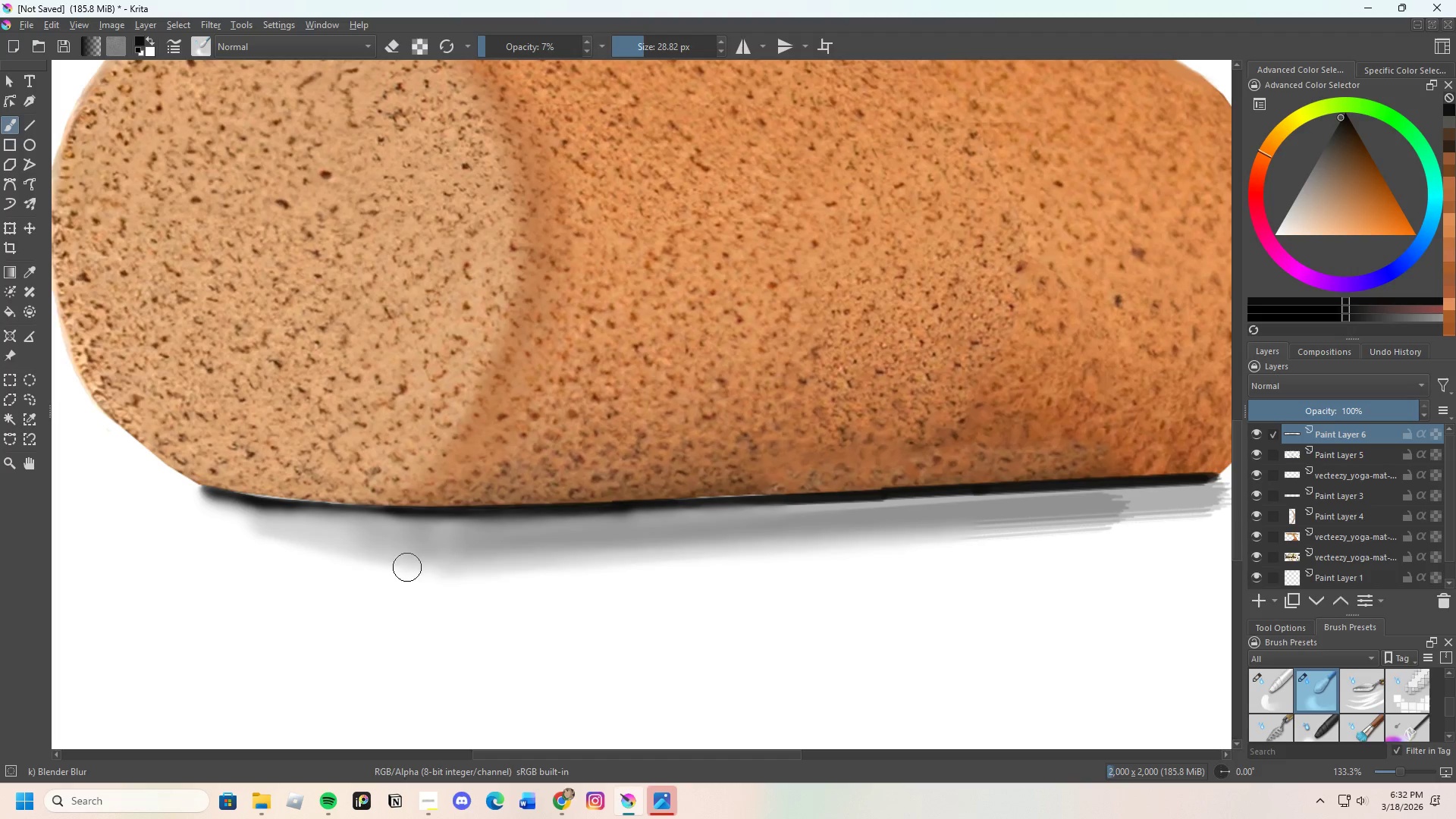 
left_click_drag(start_coordinate=[407, 567], to_coordinate=[517, 572])
 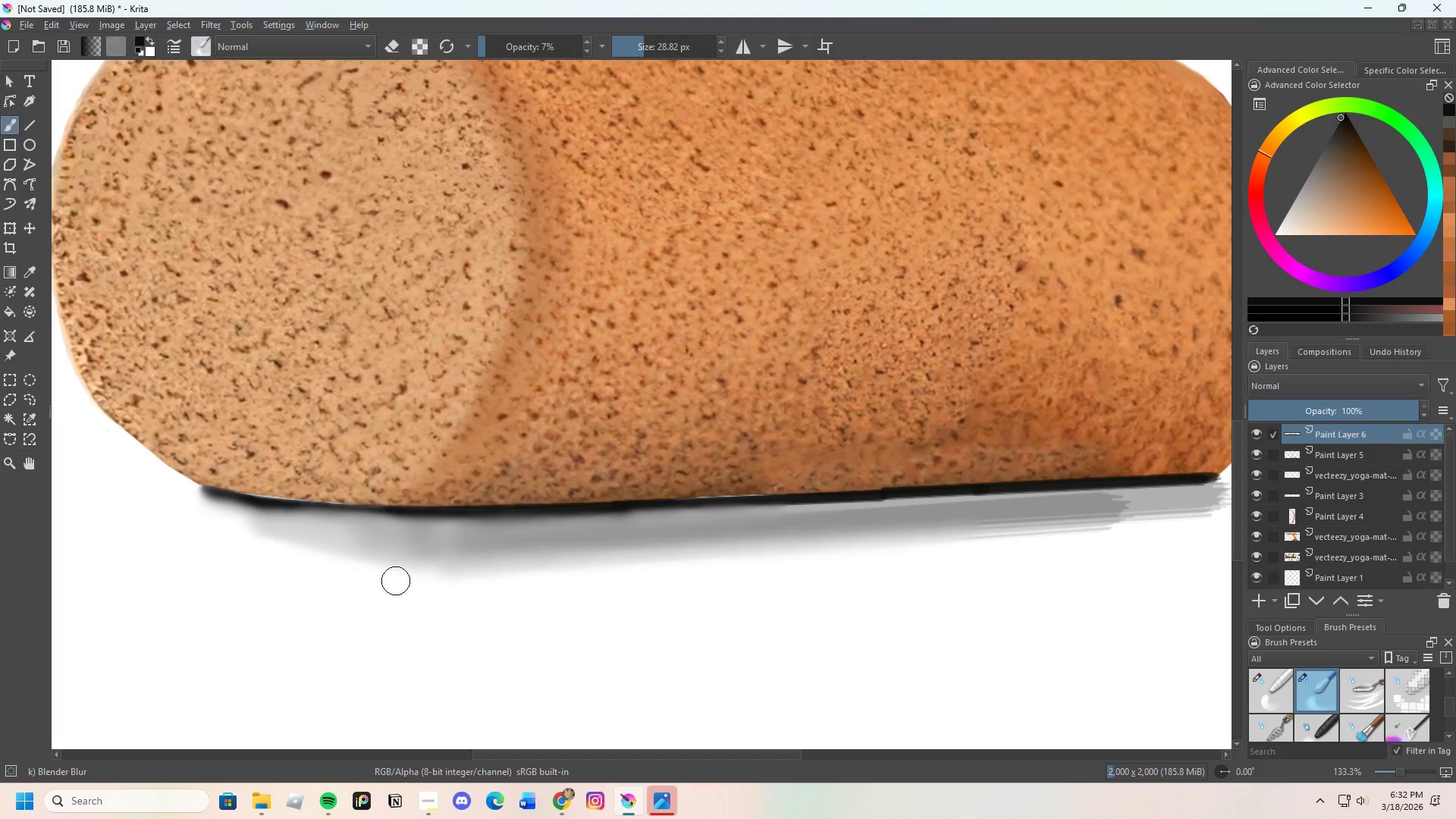 
left_click_drag(start_coordinate=[396, 581], to_coordinate=[510, 582])
 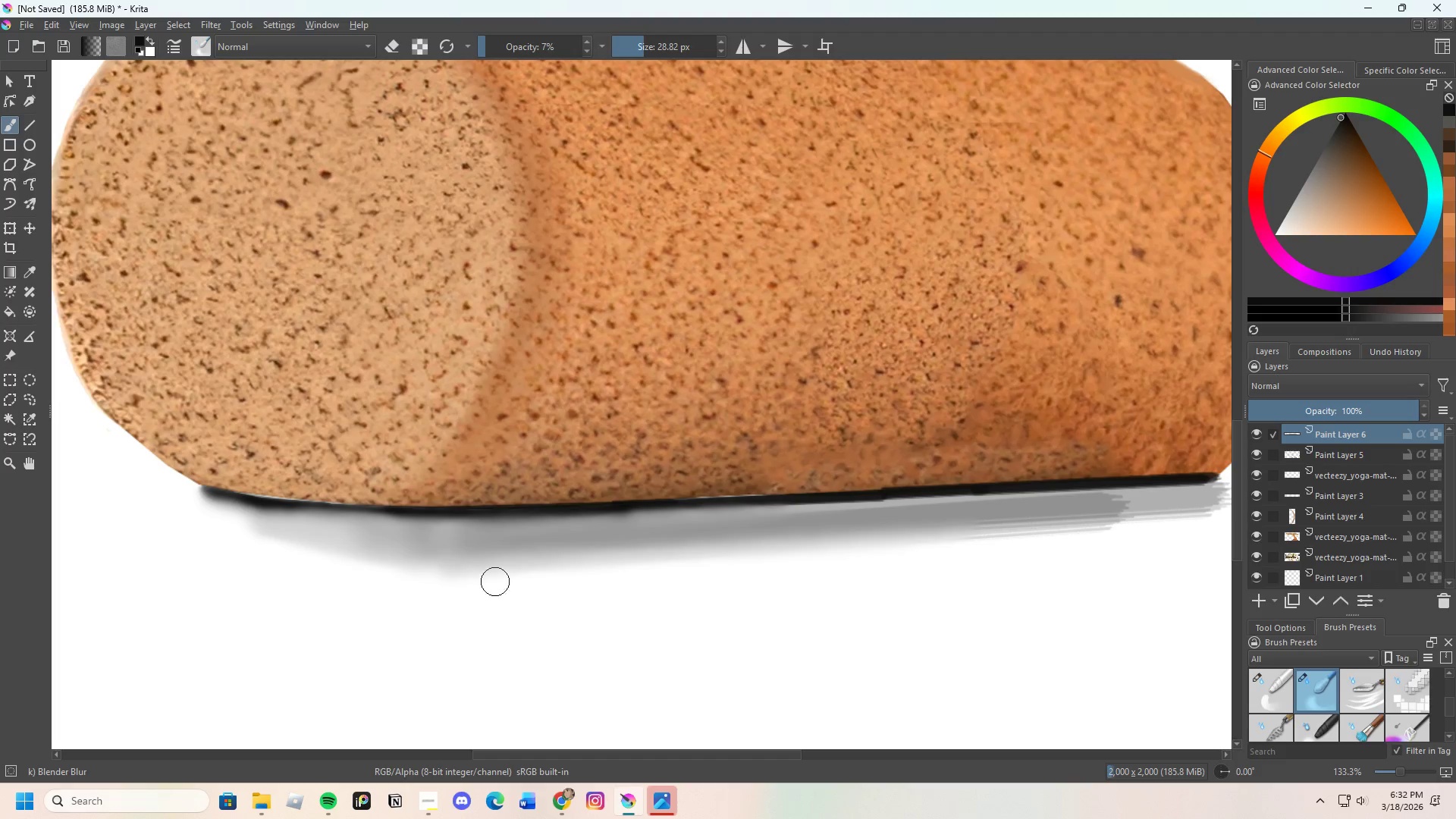 
left_click_drag(start_coordinate=[477, 586], to_coordinate=[676, 575])
 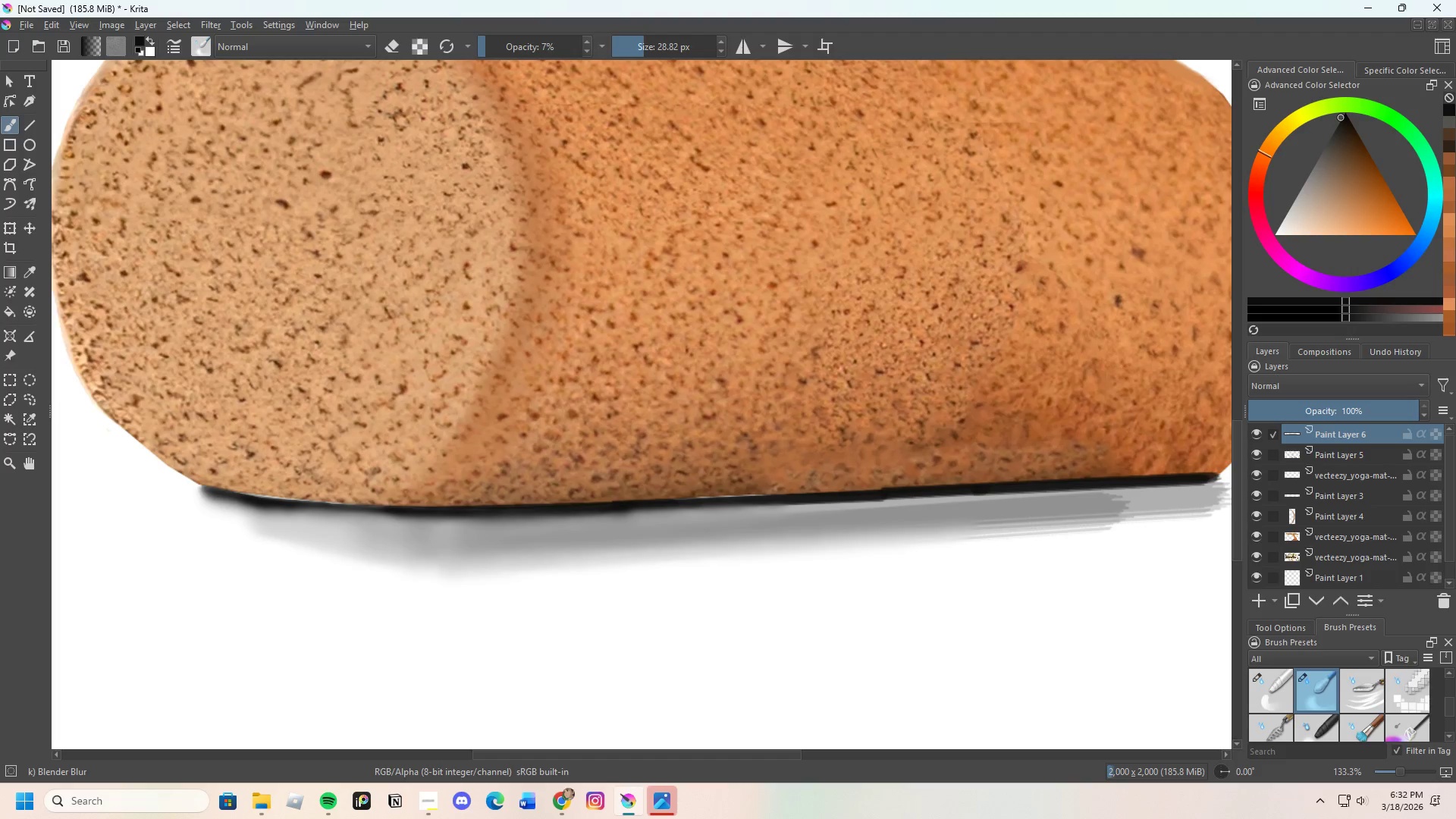 
left_click_drag(start_coordinate=[414, 582], to_coordinate=[601, 555])
 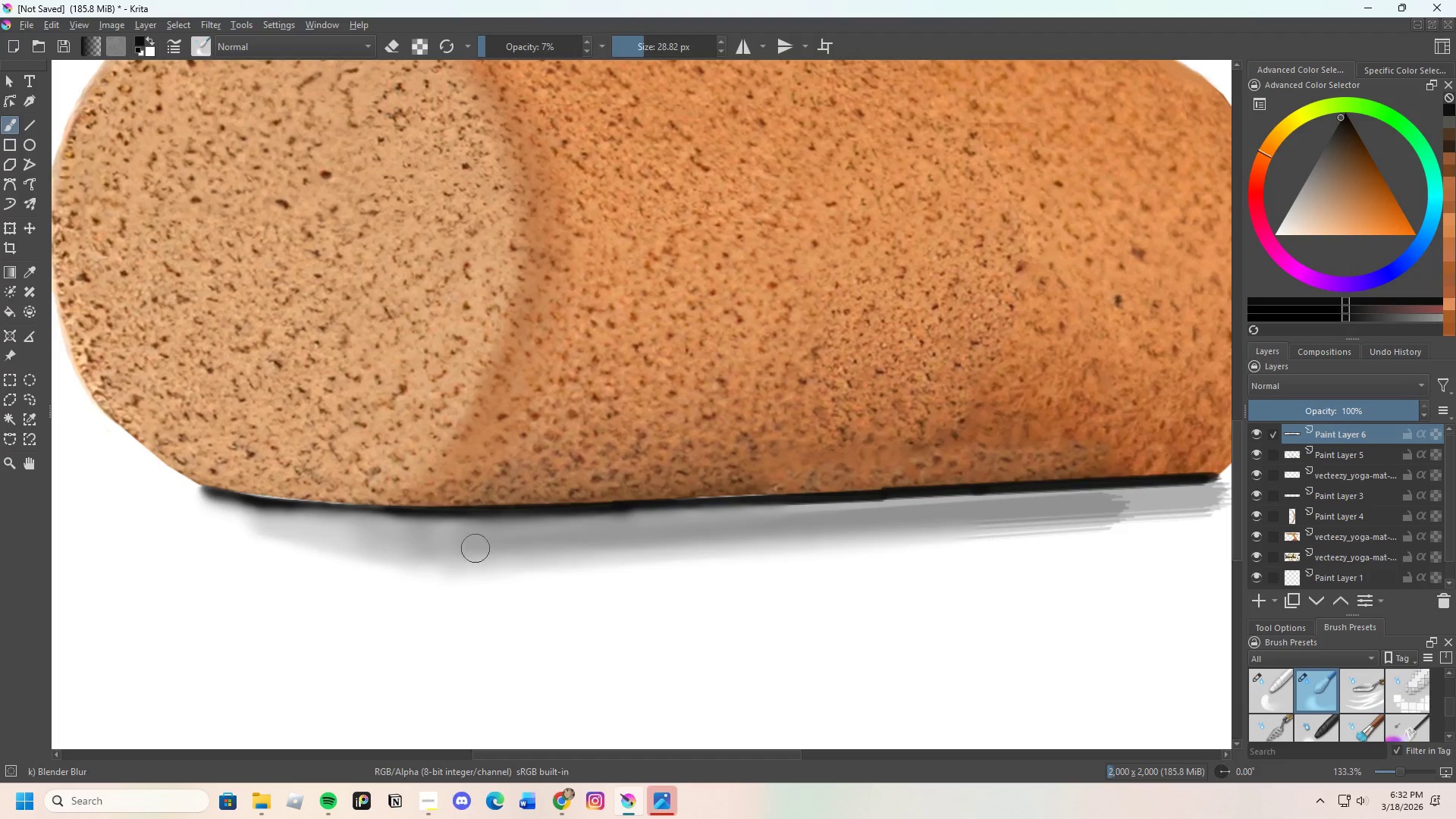 
scroll: coordinate [320, 529], scroll_direction: down, amount: 1.0
 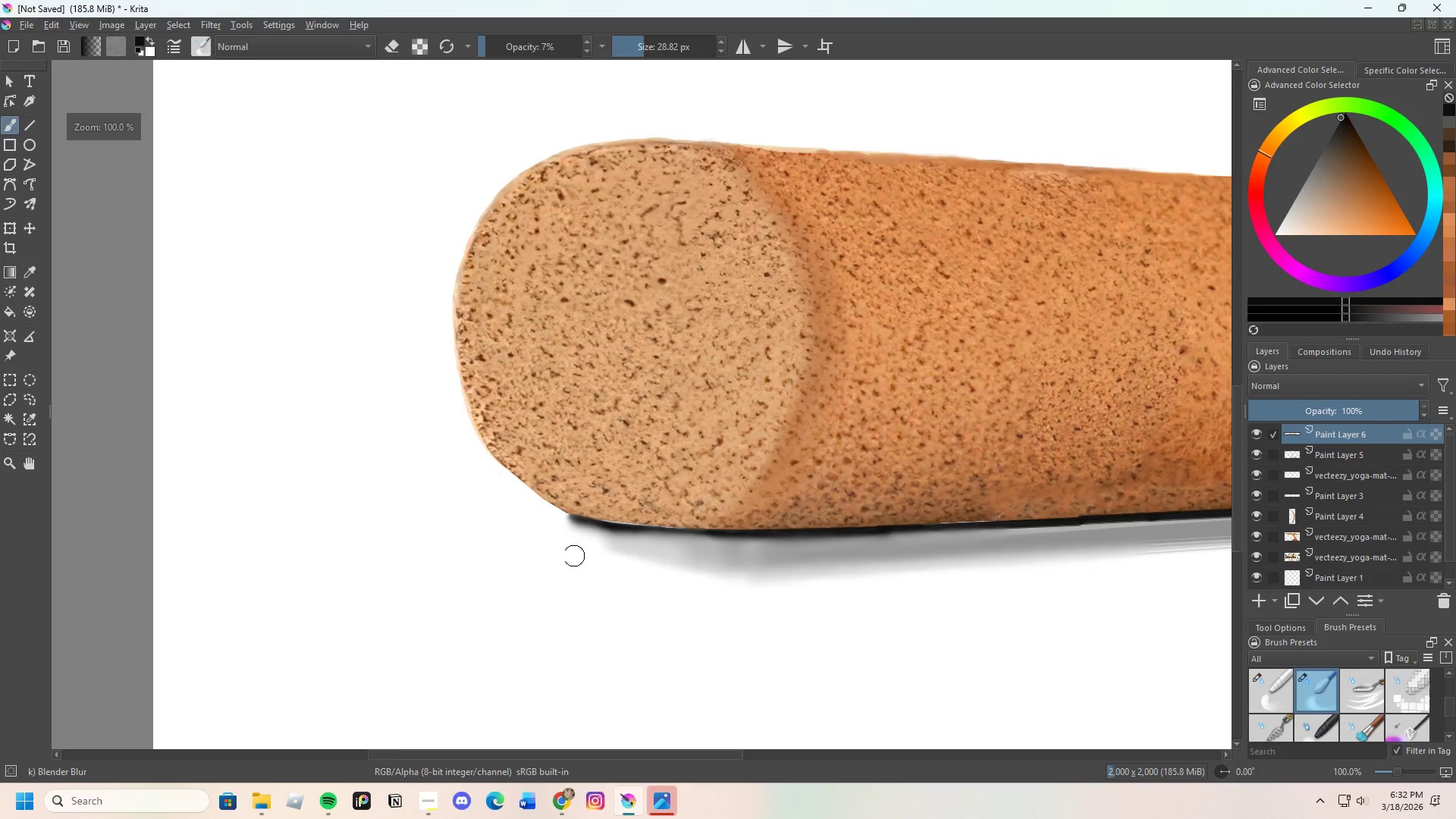 
scroll: coordinate [403, 512], scroll_direction: up, amount: 1.0
 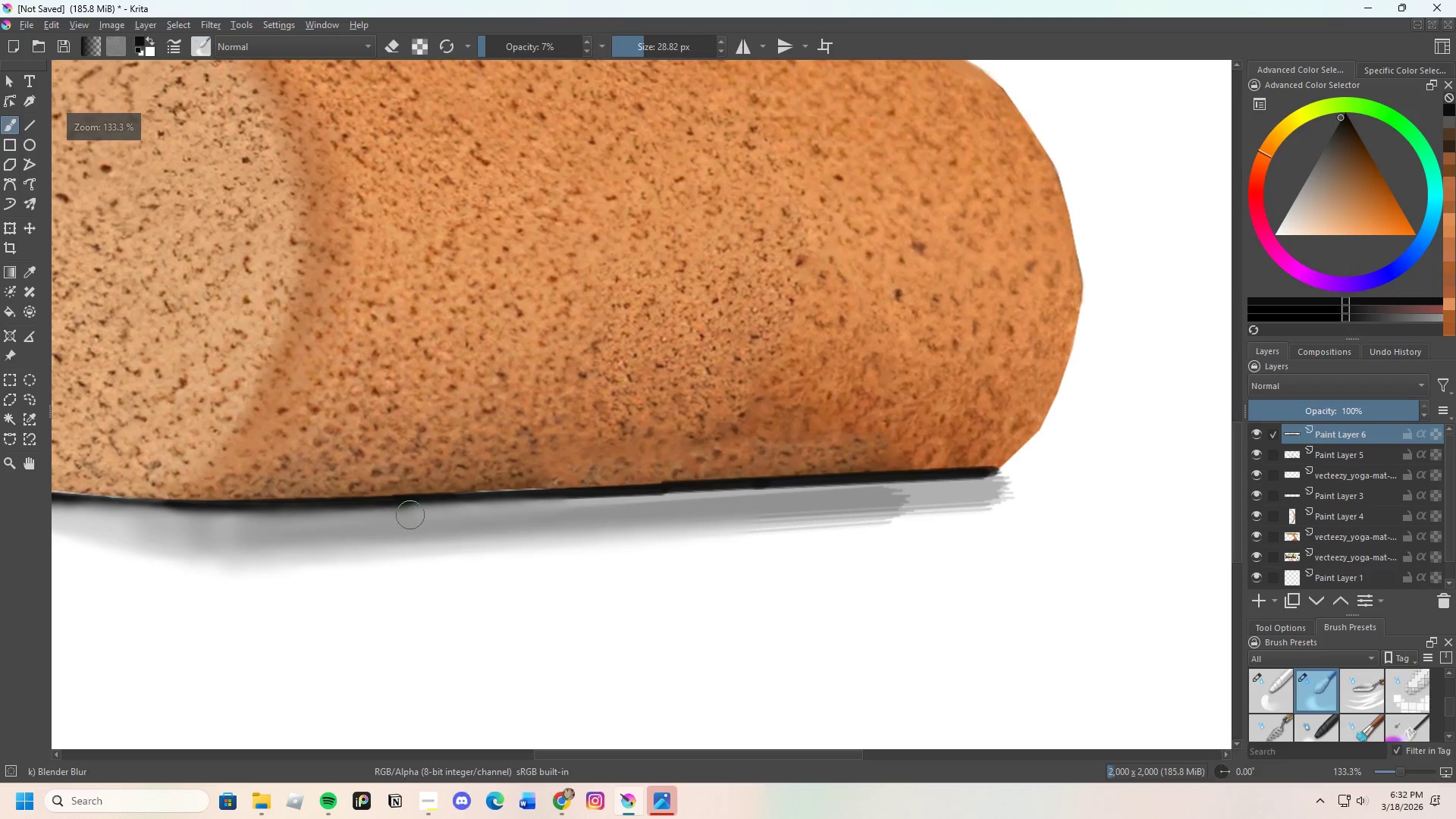 
left_click_drag(start_coordinate=[389, 518], to_coordinate=[661, 512])
 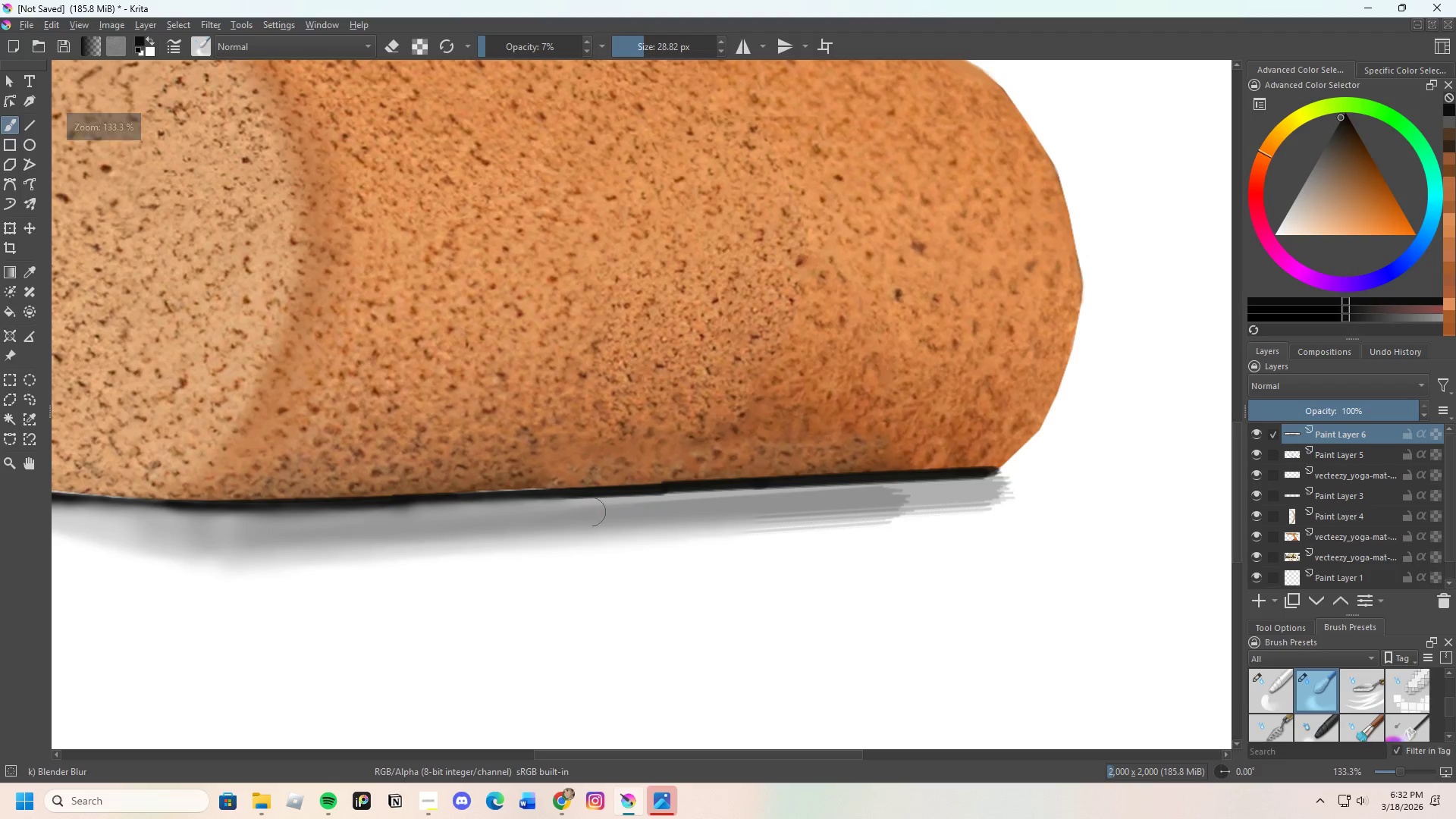 
left_click_drag(start_coordinate=[570, 512], to_coordinate=[670, 499])
 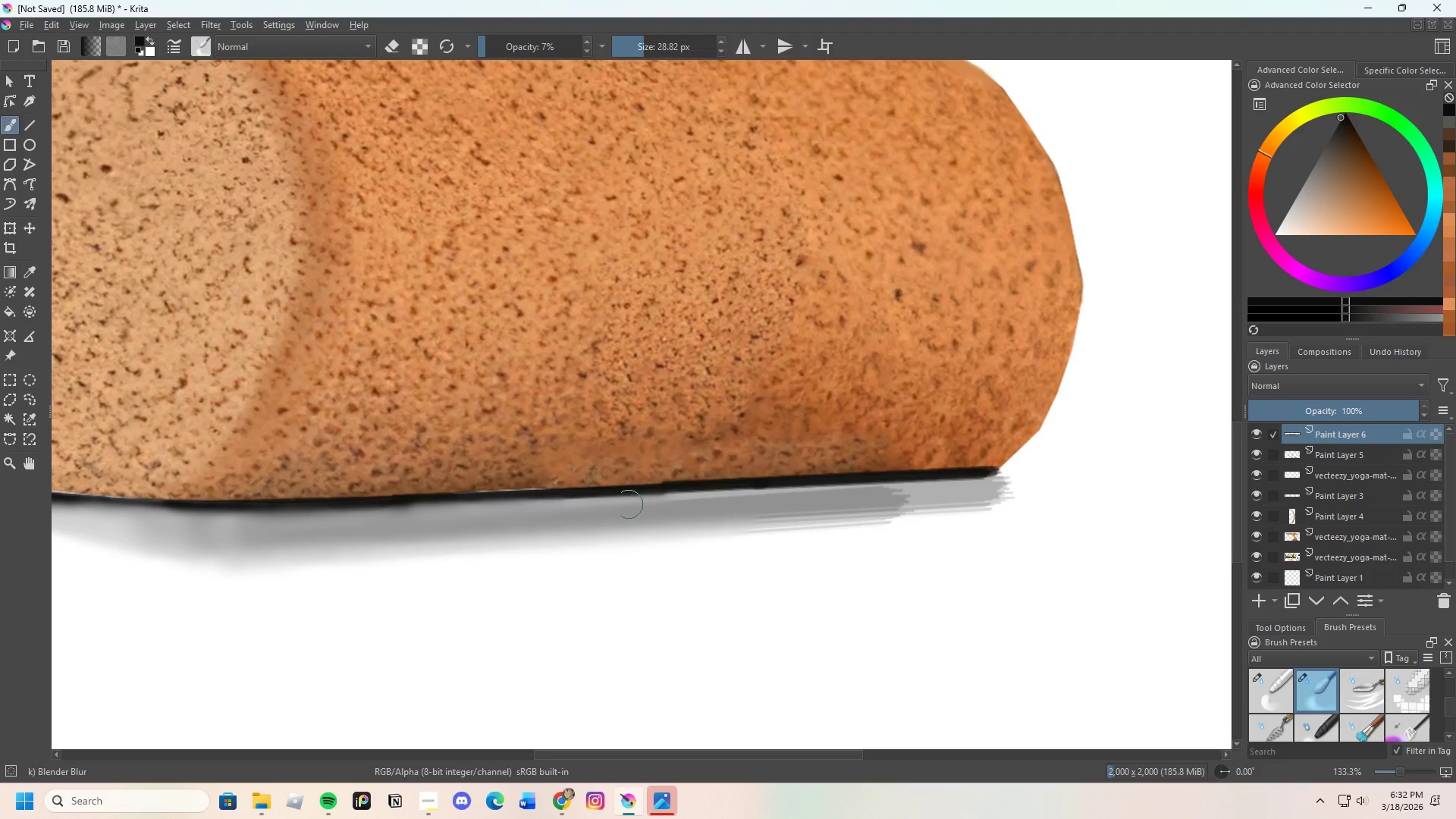 
left_click_drag(start_coordinate=[580, 508], to_coordinate=[660, 508])
 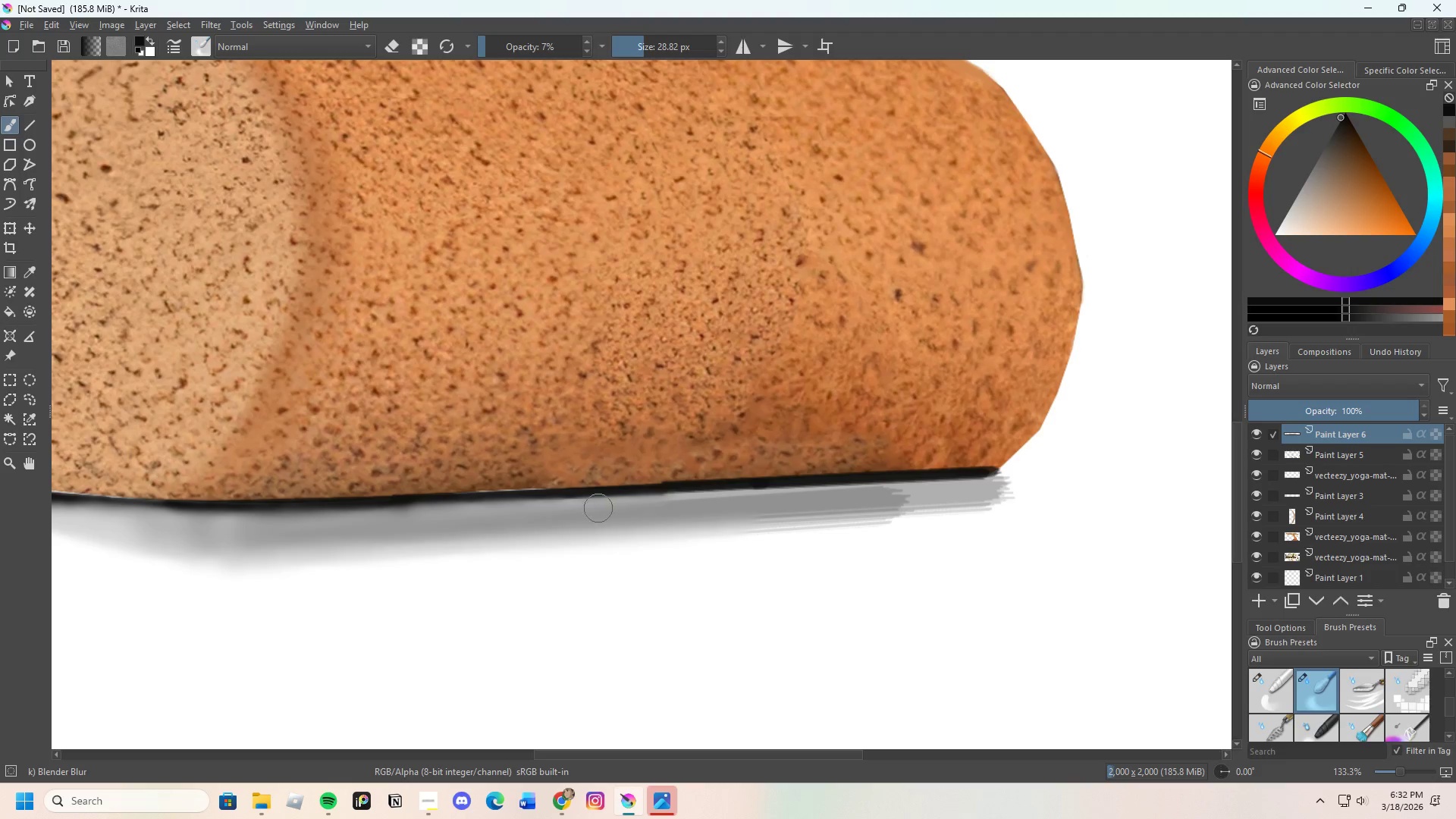 
left_click_drag(start_coordinate=[598, 508], to_coordinate=[706, 508])
 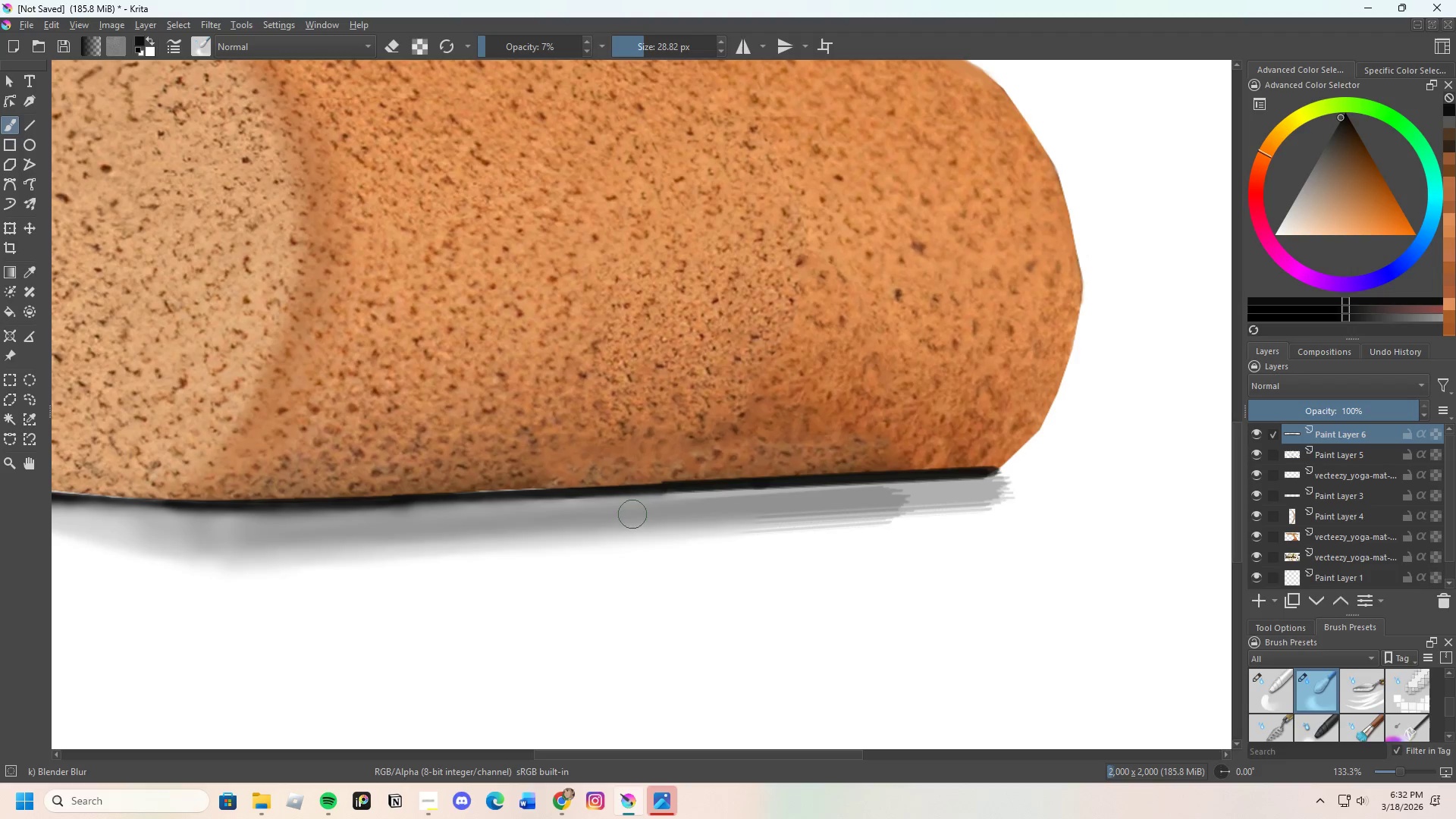 
left_click_drag(start_coordinate=[632, 514], to_coordinate=[707, 505])
 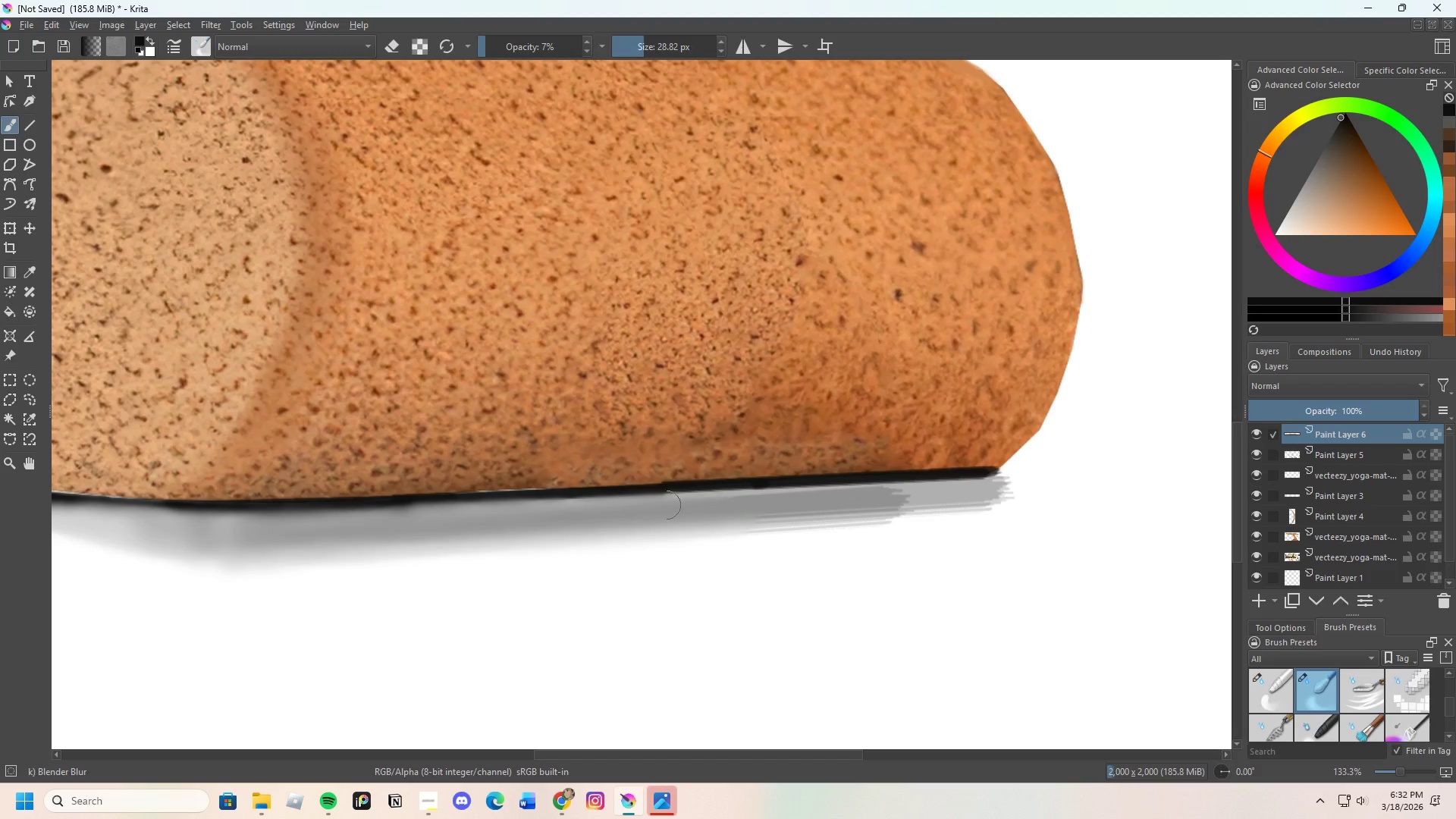 
left_click_drag(start_coordinate=[632, 505], to_coordinate=[726, 505])
 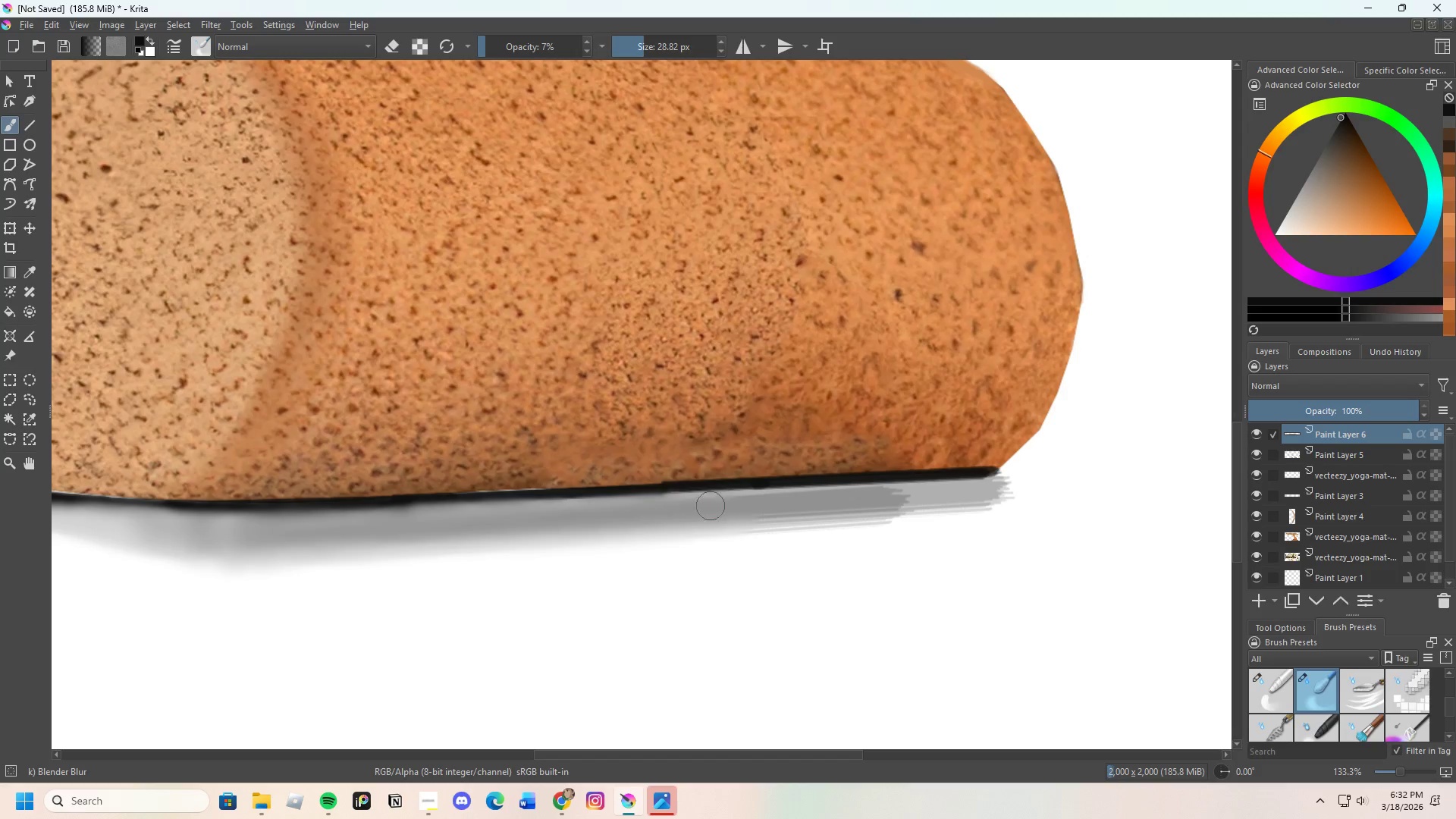 
left_click_drag(start_coordinate=[680, 510], to_coordinate=[761, 505])
 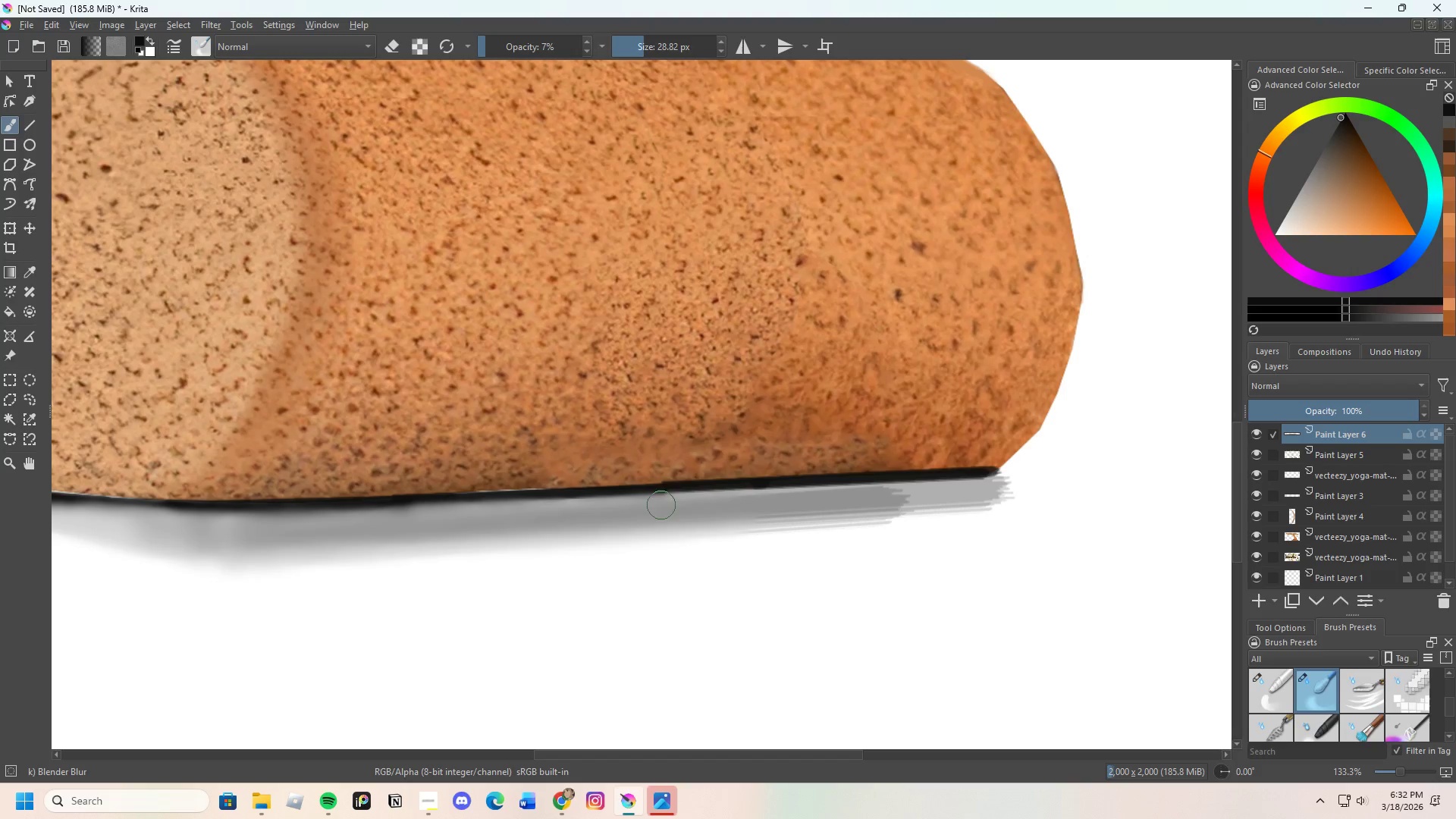 
left_click_drag(start_coordinate=[661, 505], to_coordinate=[780, 492])
 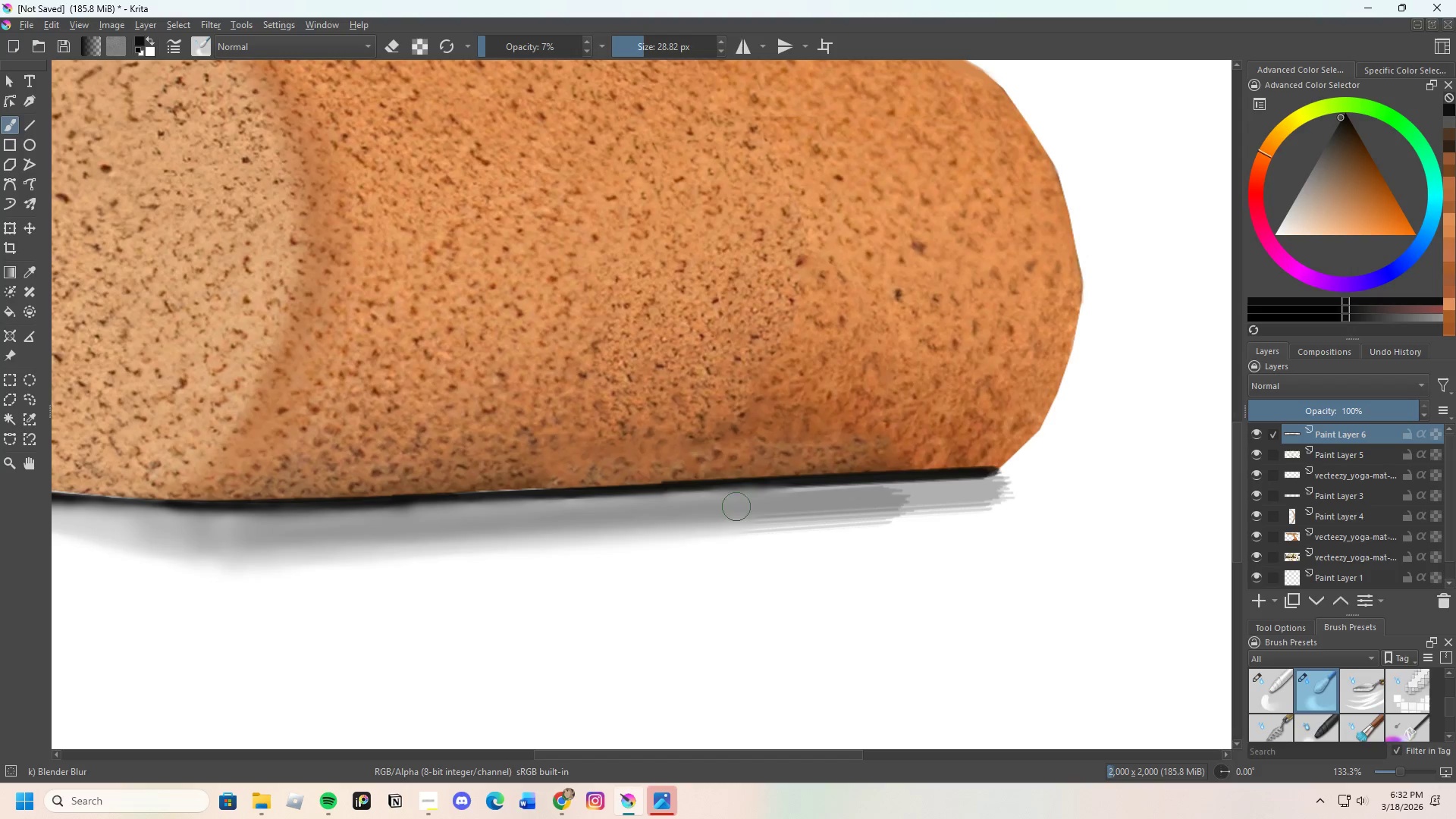 
left_click_drag(start_coordinate=[727, 509], to_coordinate=[600, 519])
 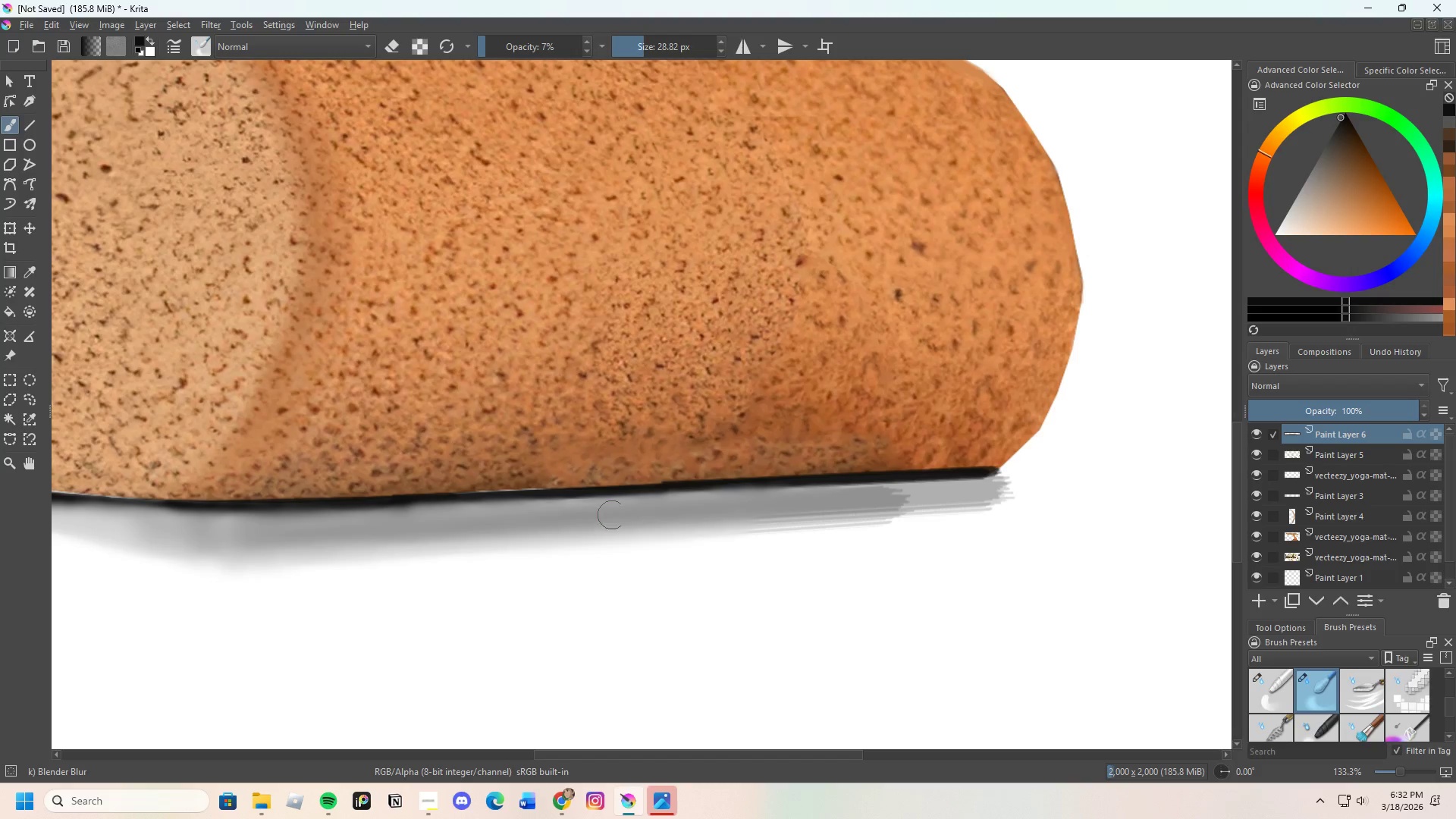 
left_click_drag(start_coordinate=[655, 508], to_coordinate=[748, 500])
 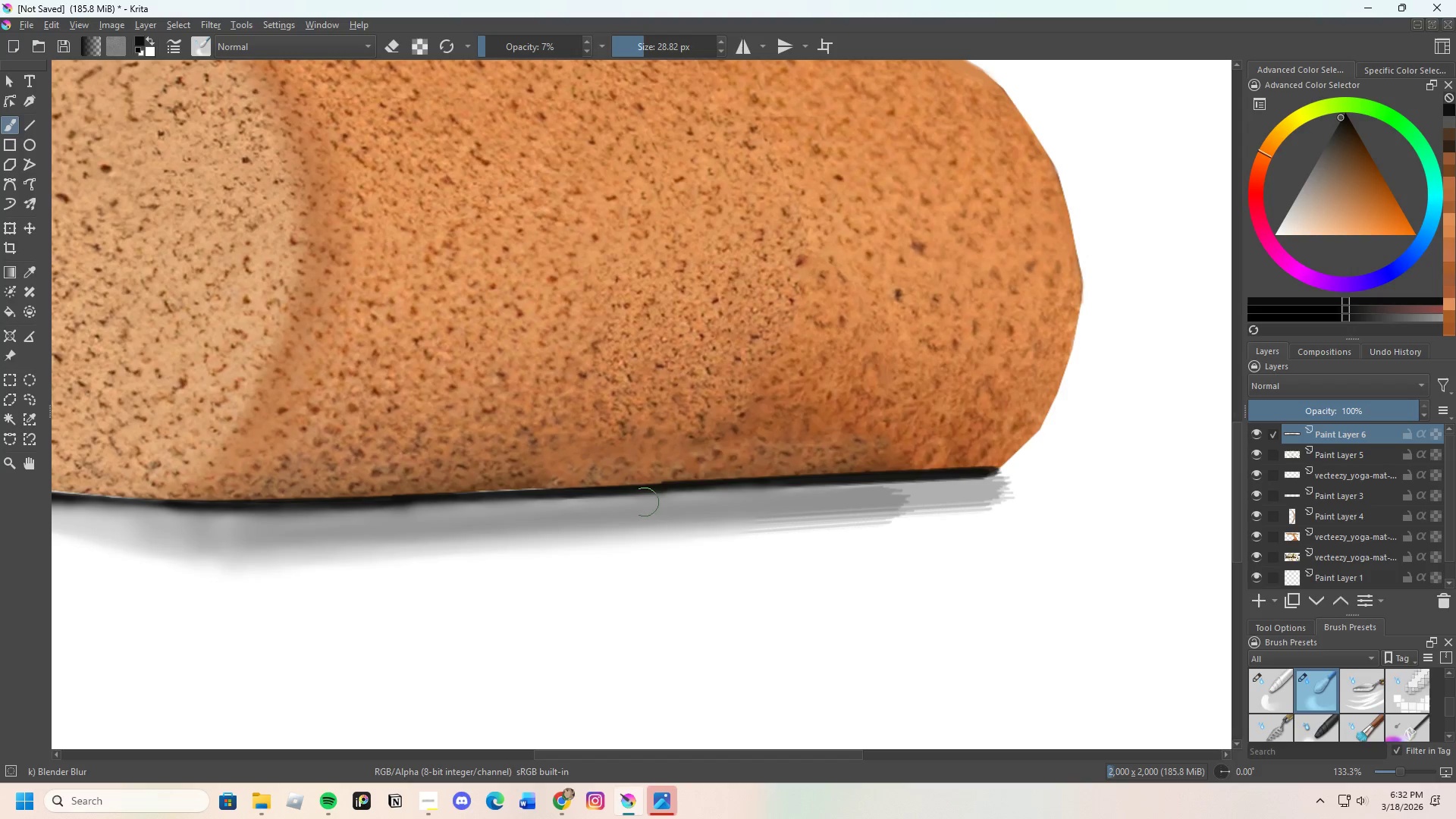 
left_click_drag(start_coordinate=[648, 502], to_coordinate=[877, 502])
 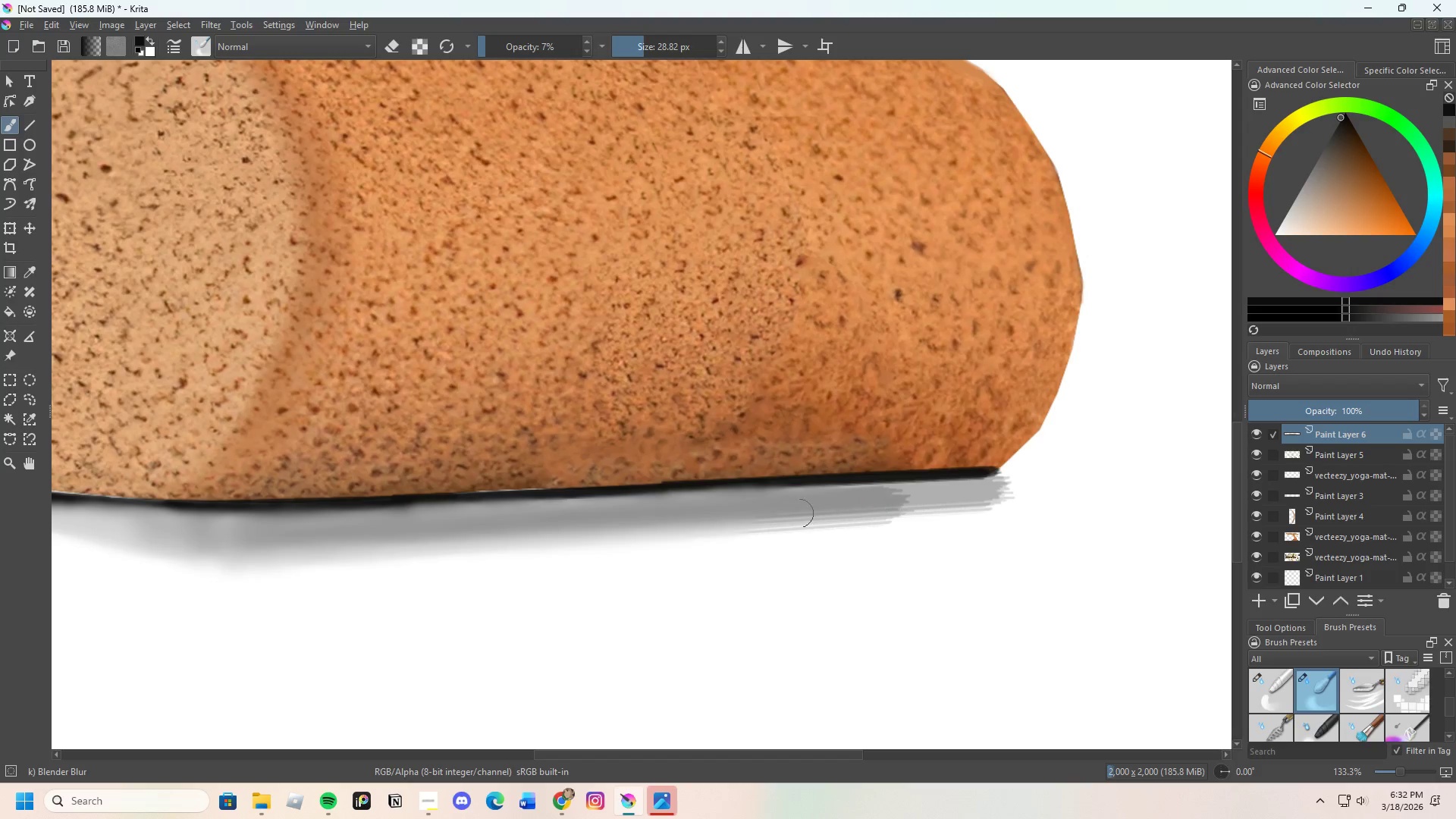 
left_click_drag(start_coordinate=[781, 519], to_coordinate=[902, 504])
 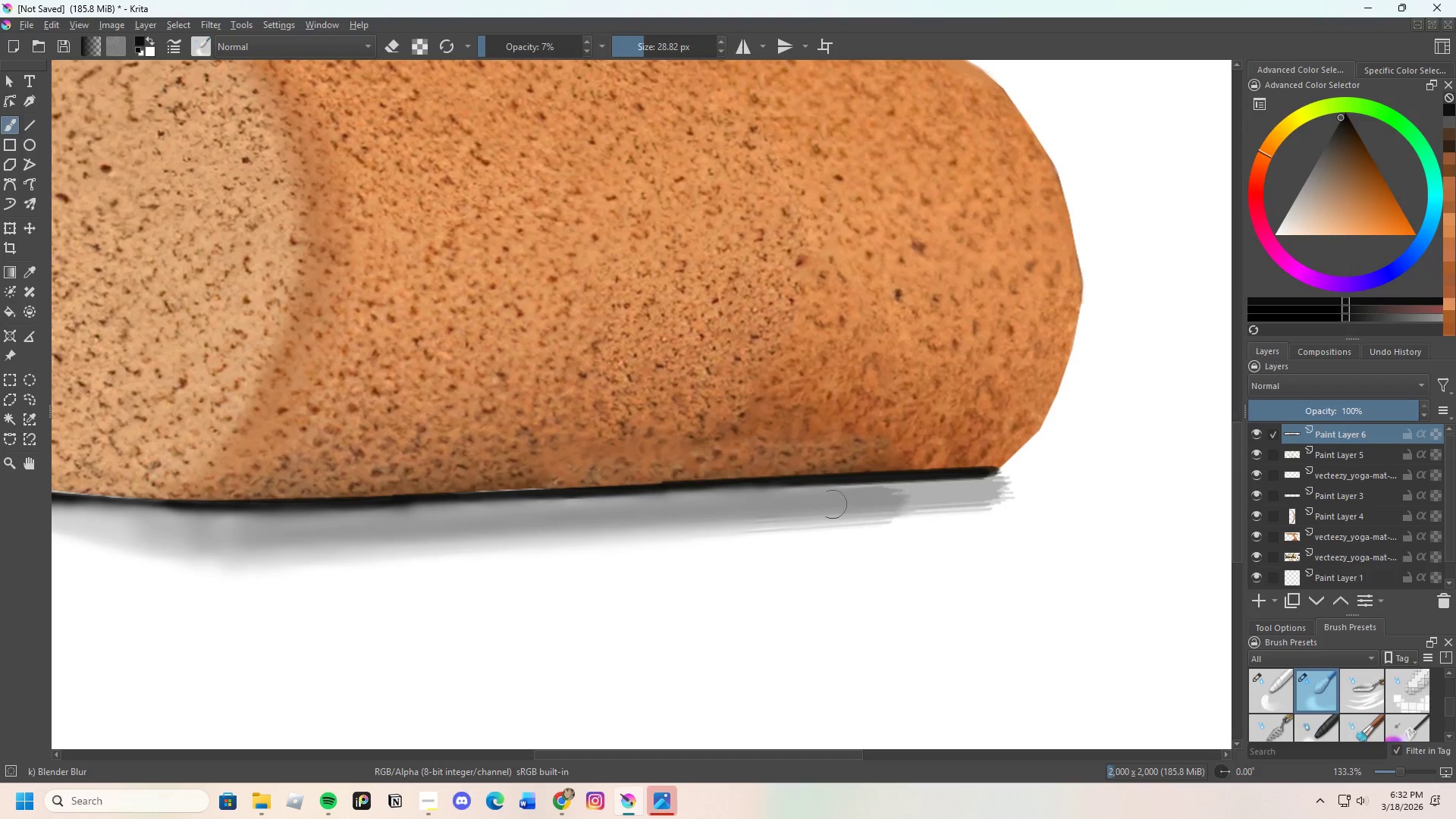 
left_click_drag(start_coordinate=[818, 504], to_coordinate=[900, 492])
 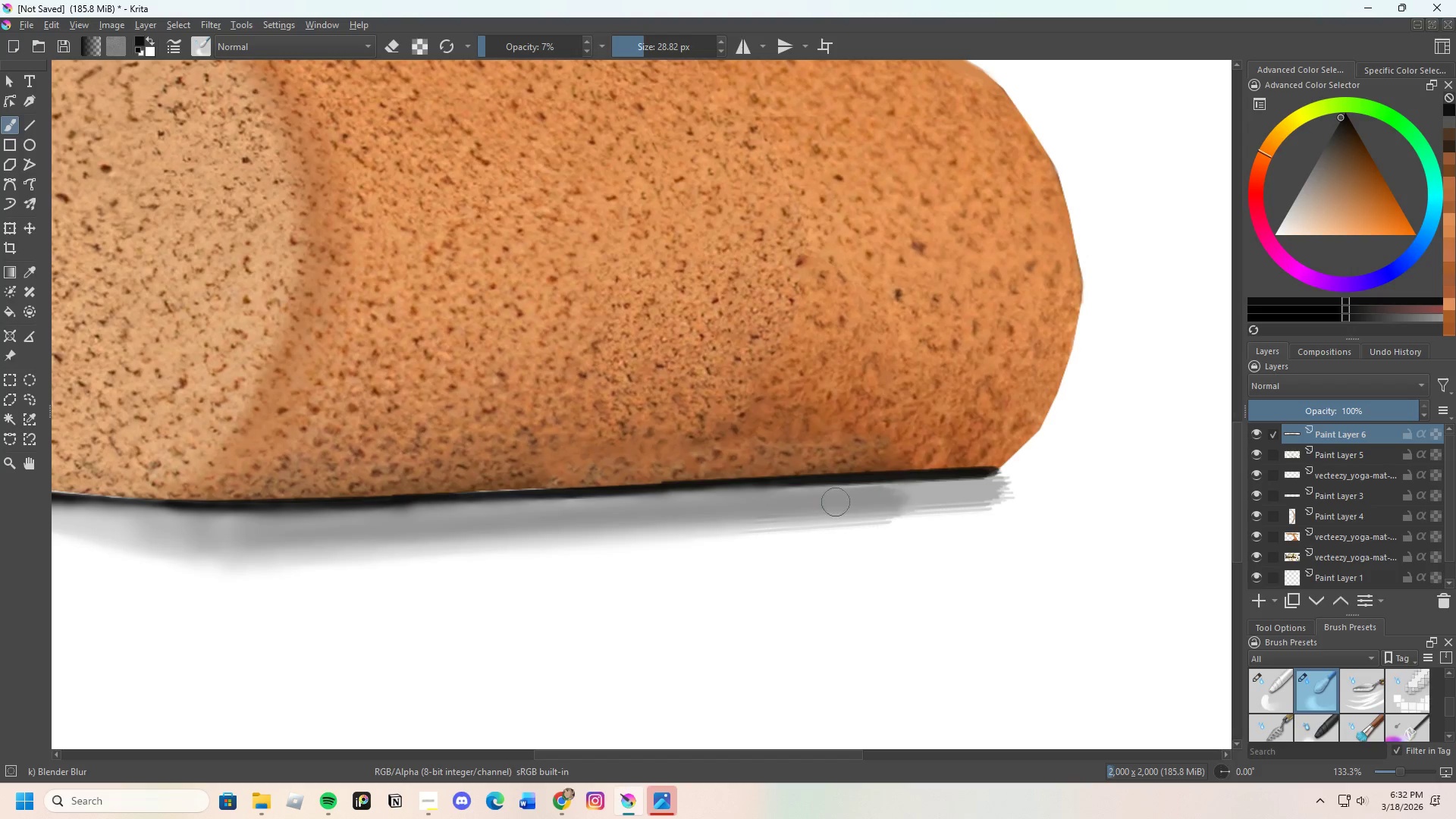 
left_click_drag(start_coordinate=[836, 502], to_coordinate=[913, 490])
 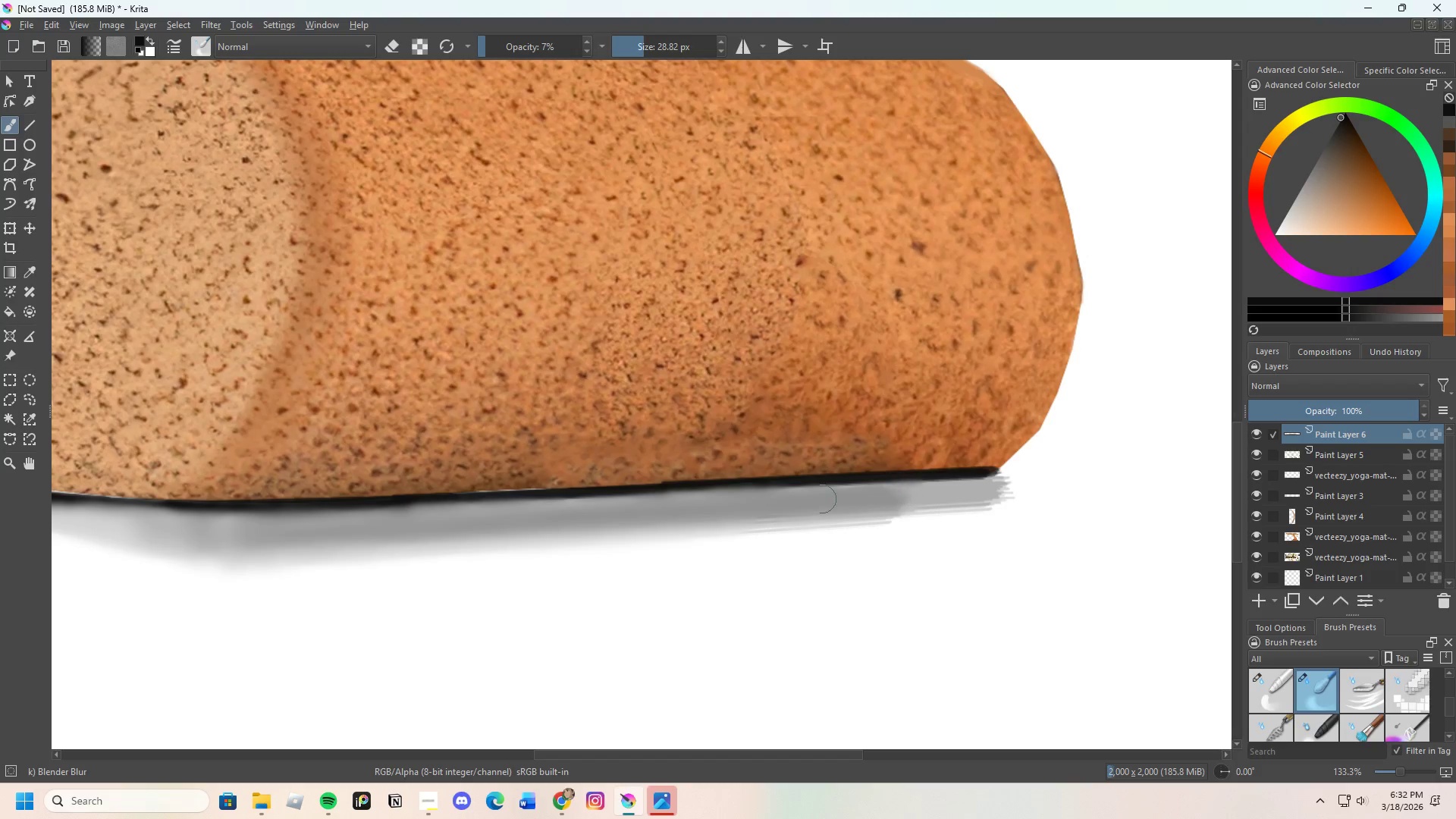 
left_click_drag(start_coordinate=[798, 499], to_coordinate=[926, 488])
 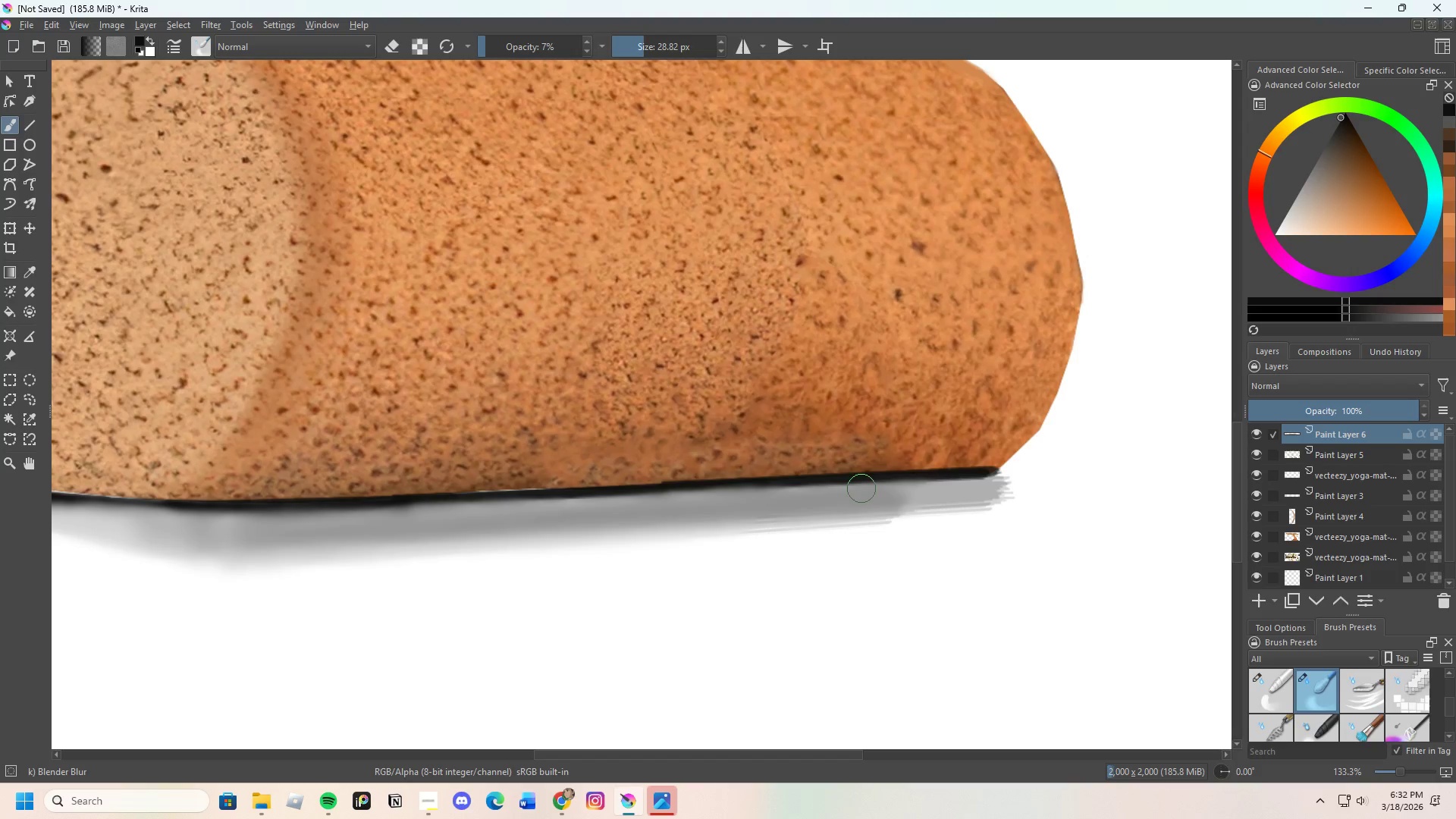 
left_click_drag(start_coordinate=[861, 488], to_coordinate=[958, 479])
 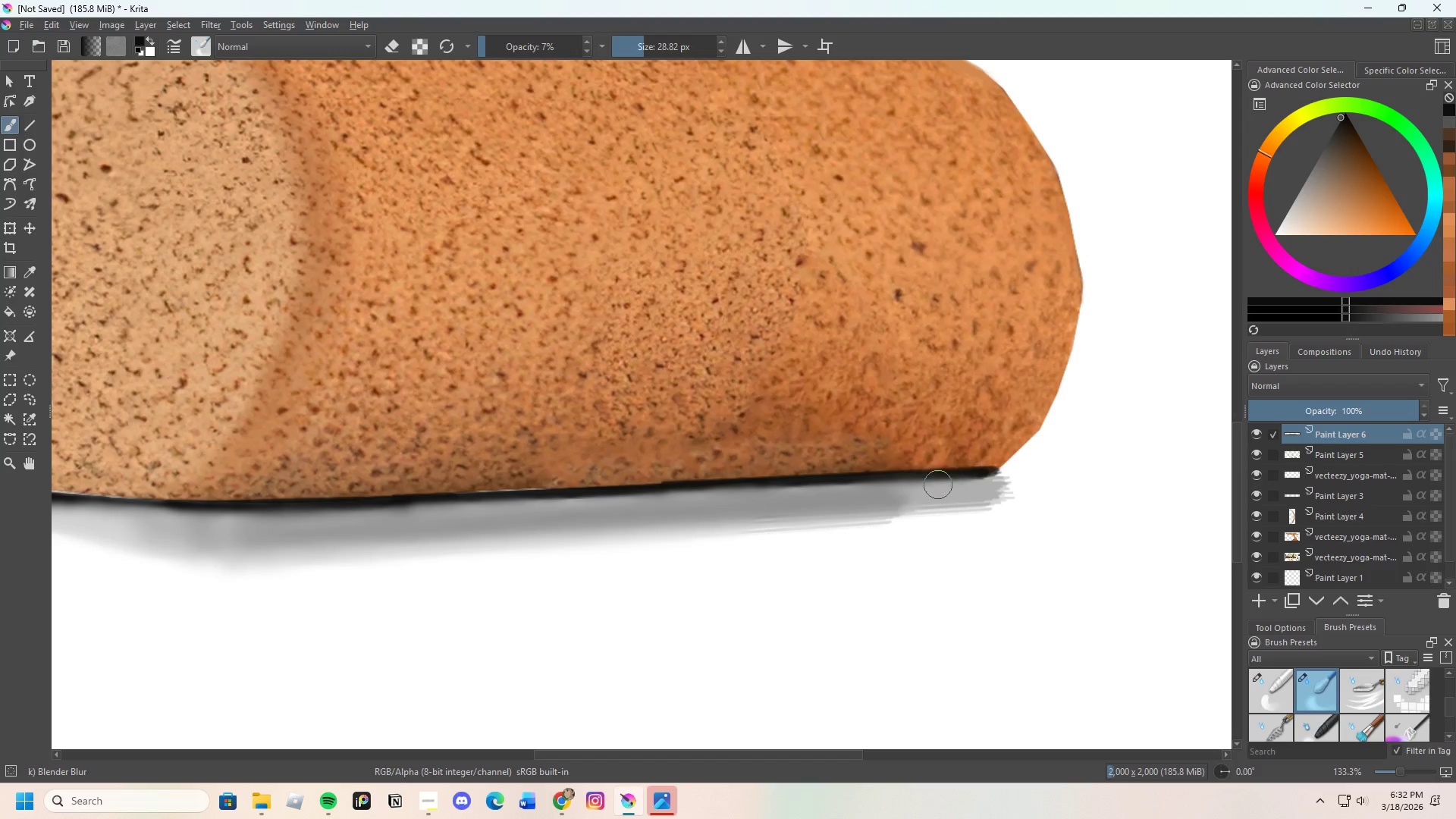 
left_click_drag(start_coordinate=[938, 485], to_coordinate=[991, 481])
 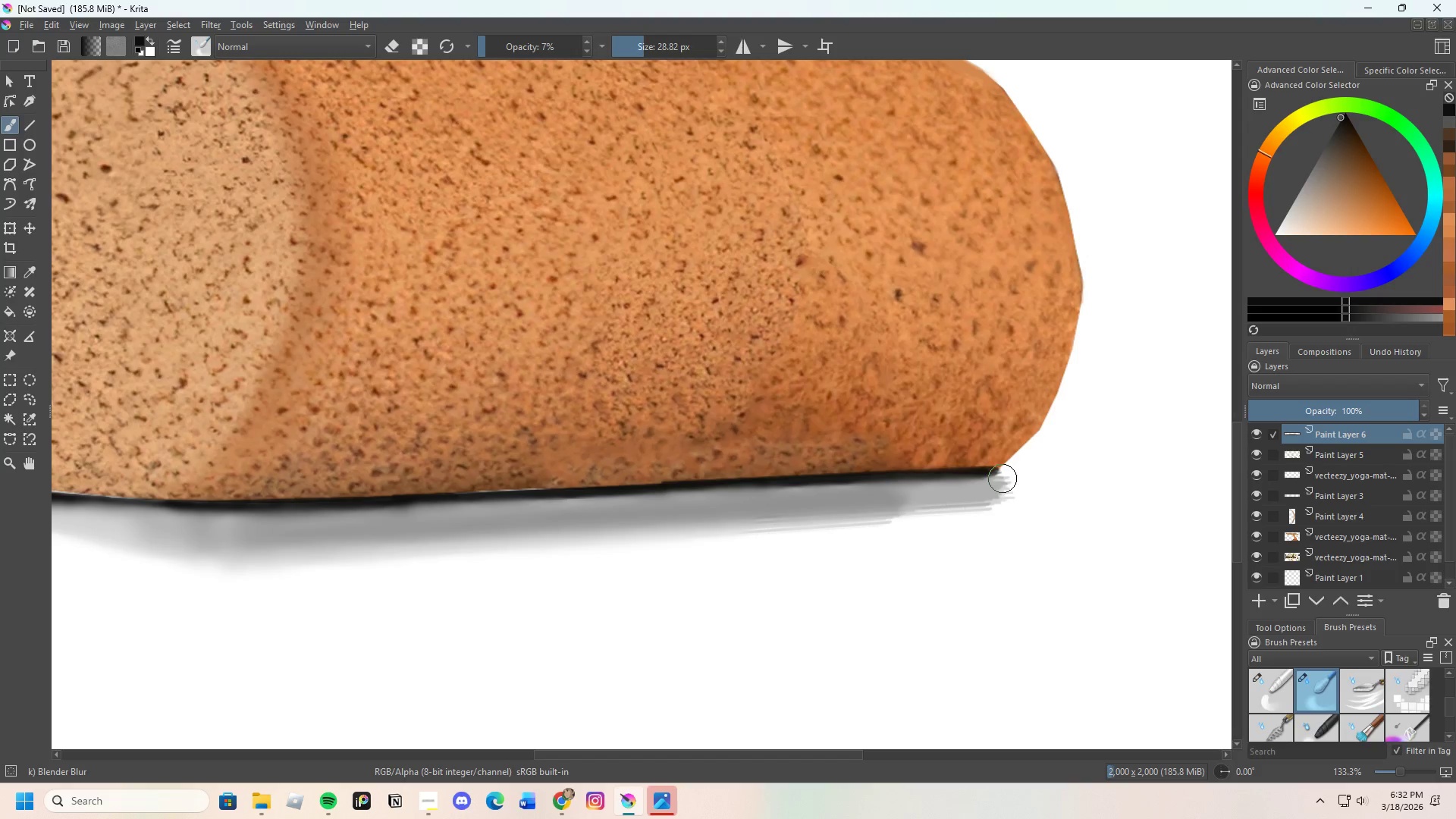 
left_click_drag(start_coordinate=[1003, 479], to_coordinate=[959, 499])
 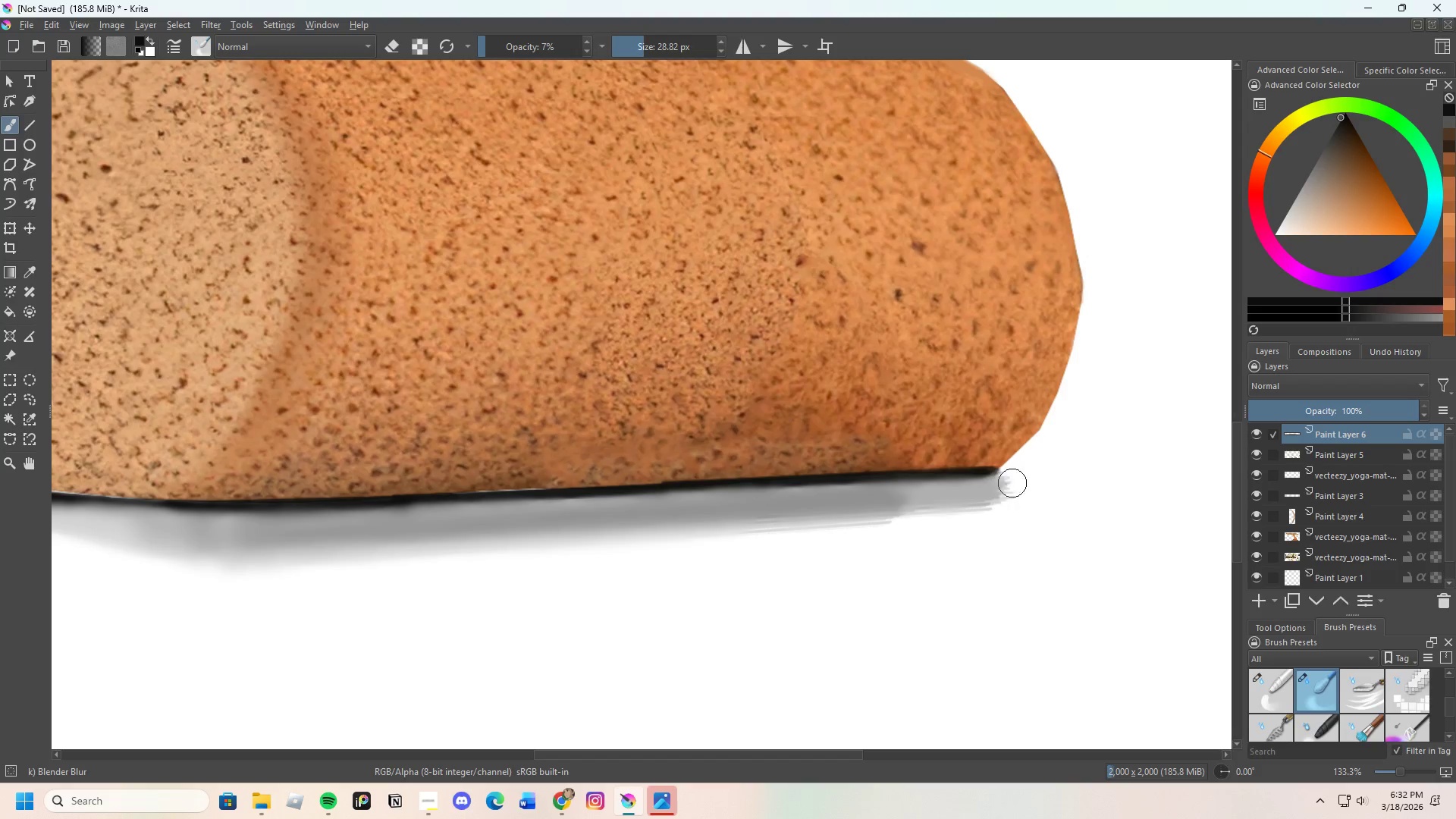 
left_click_drag(start_coordinate=[1022, 475], to_coordinate=[1029, 463])
 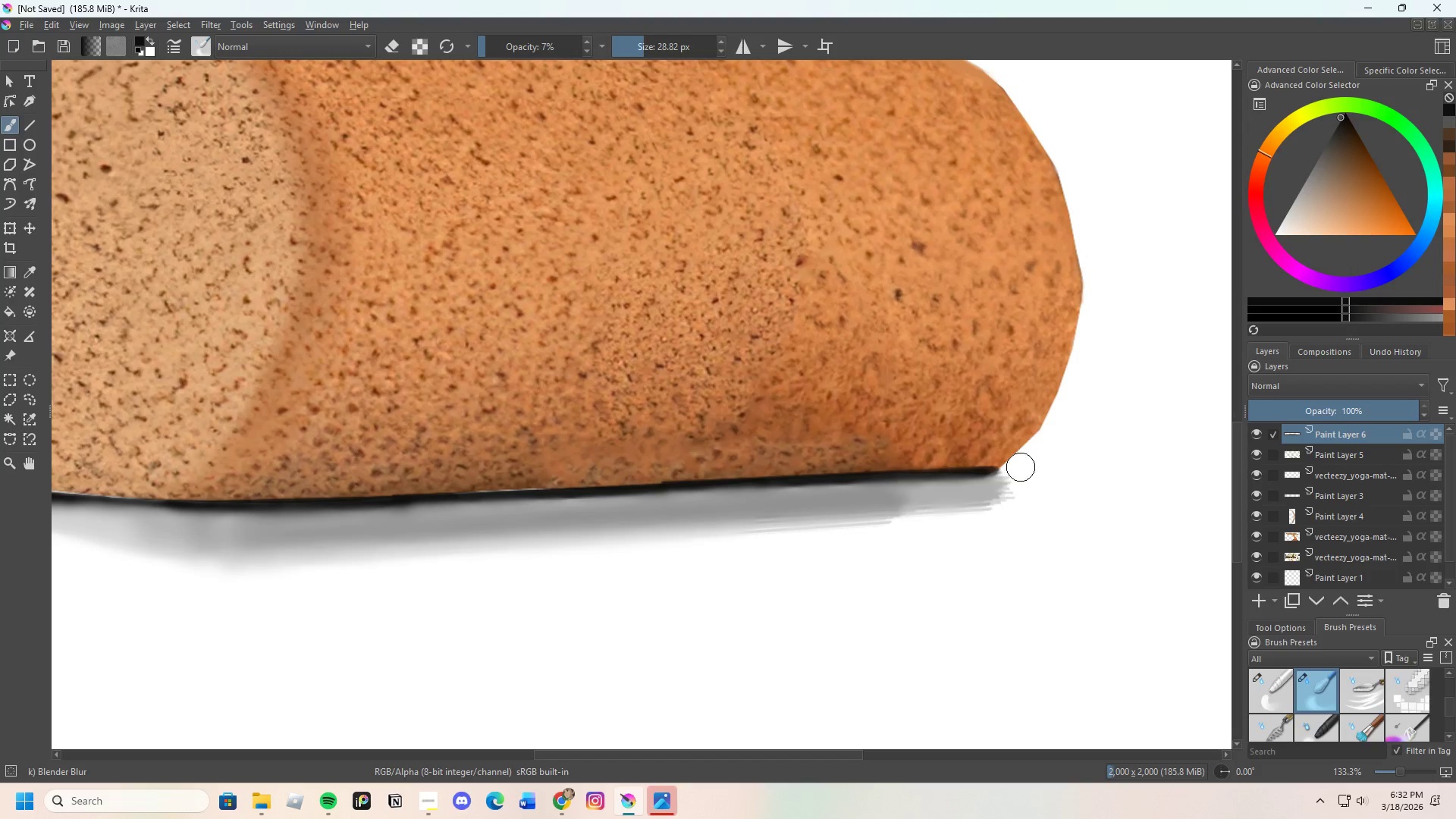 
left_click_drag(start_coordinate=[1014, 473], to_coordinate=[967, 501])
 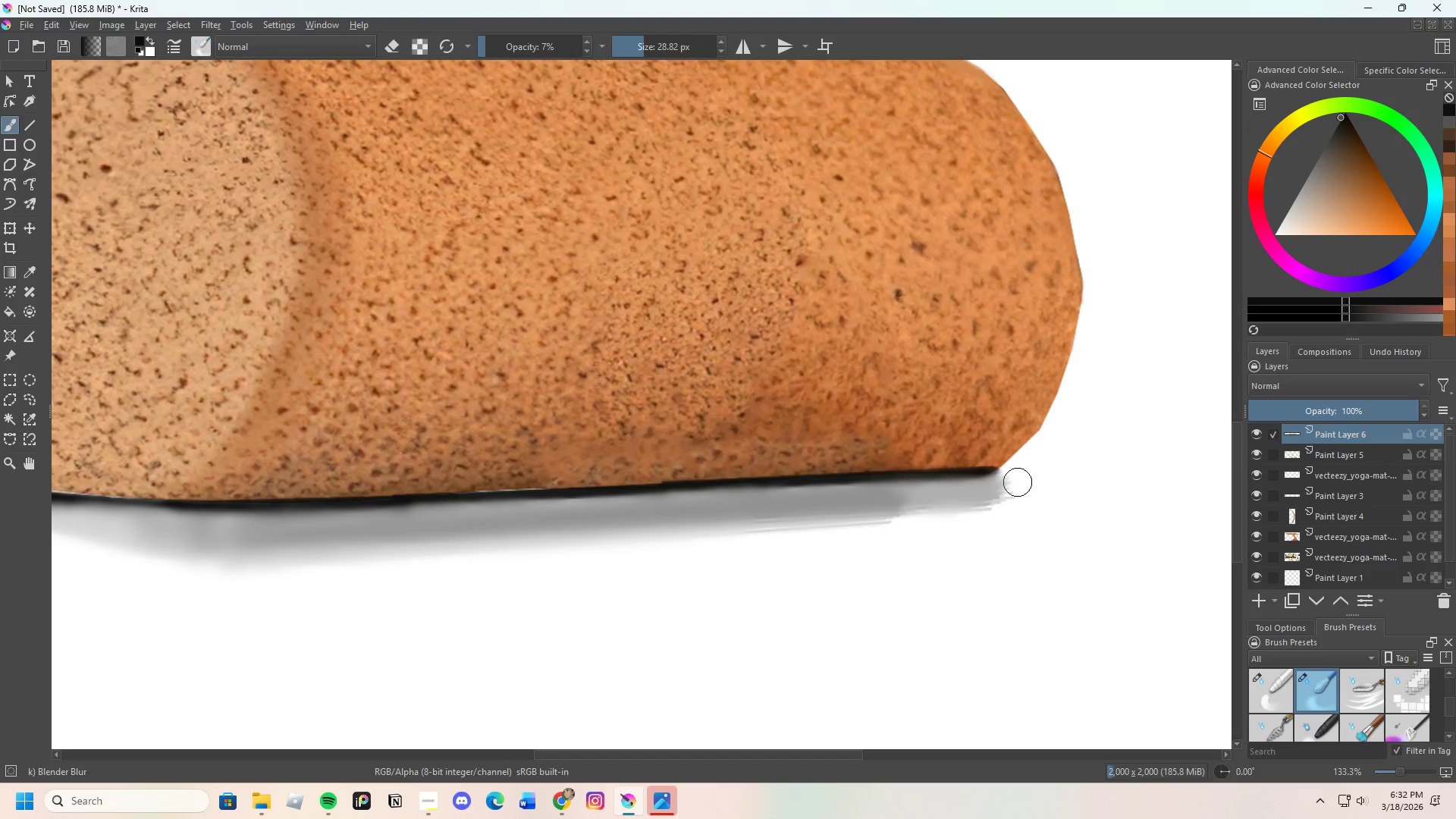 
left_click_drag(start_coordinate=[1021, 485], to_coordinate=[933, 502])
 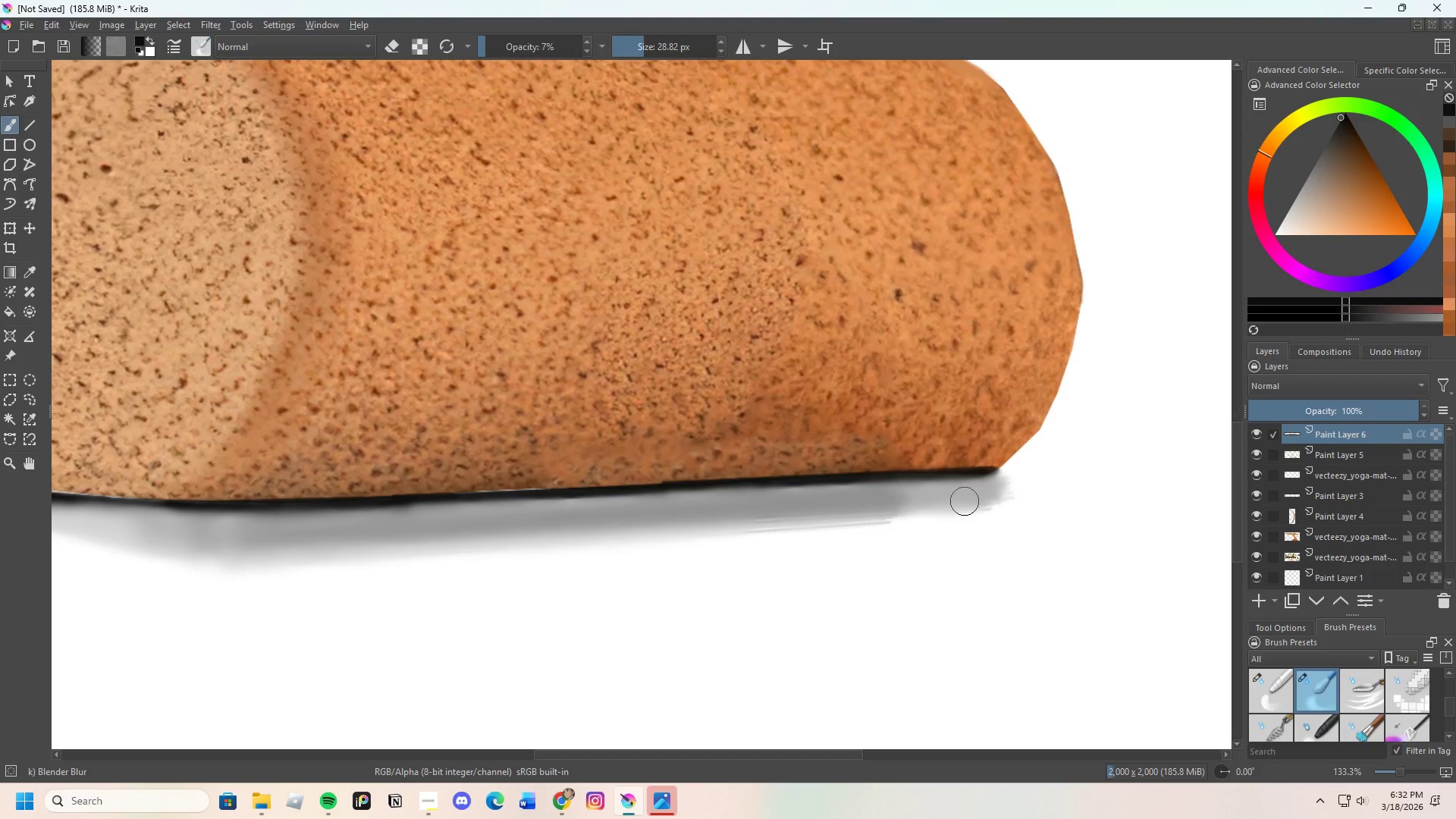 
left_click_drag(start_coordinate=[969, 501], to_coordinate=[899, 513])
 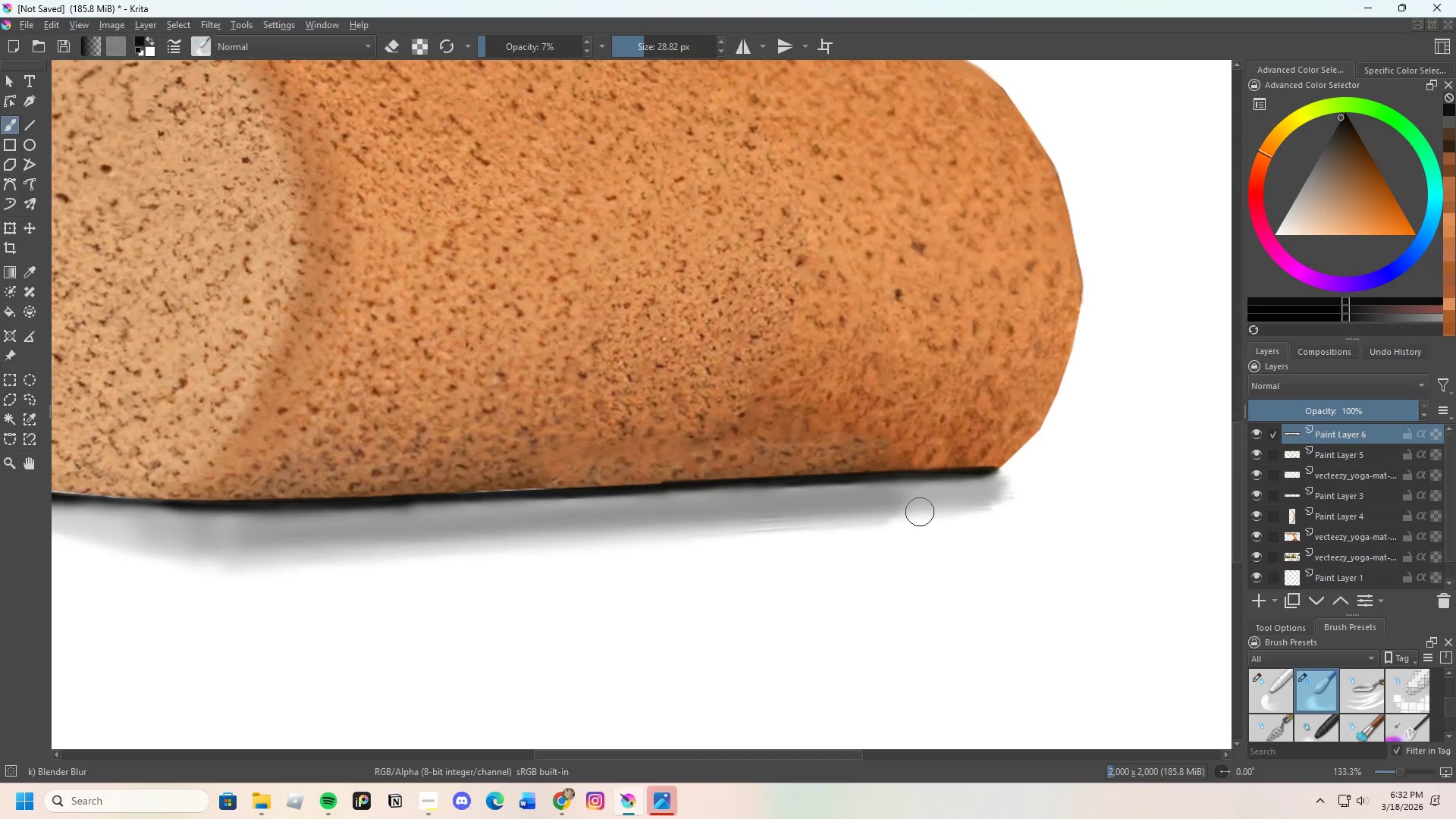 
left_click_drag(start_coordinate=[910, 514], to_coordinate=[785, 519])
 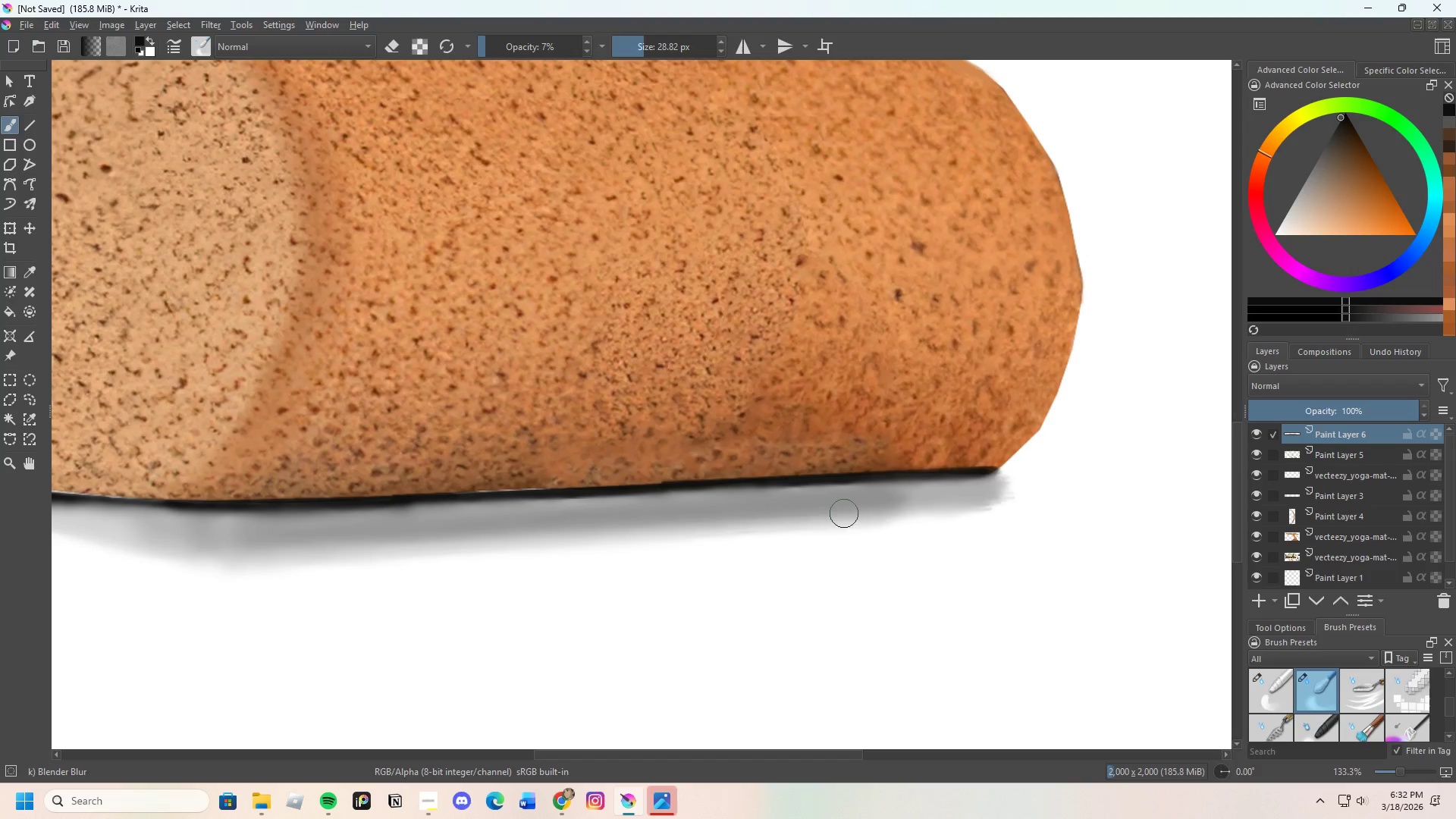 
left_click_drag(start_coordinate=[827, 516], to_coordinate=[686, 519])
 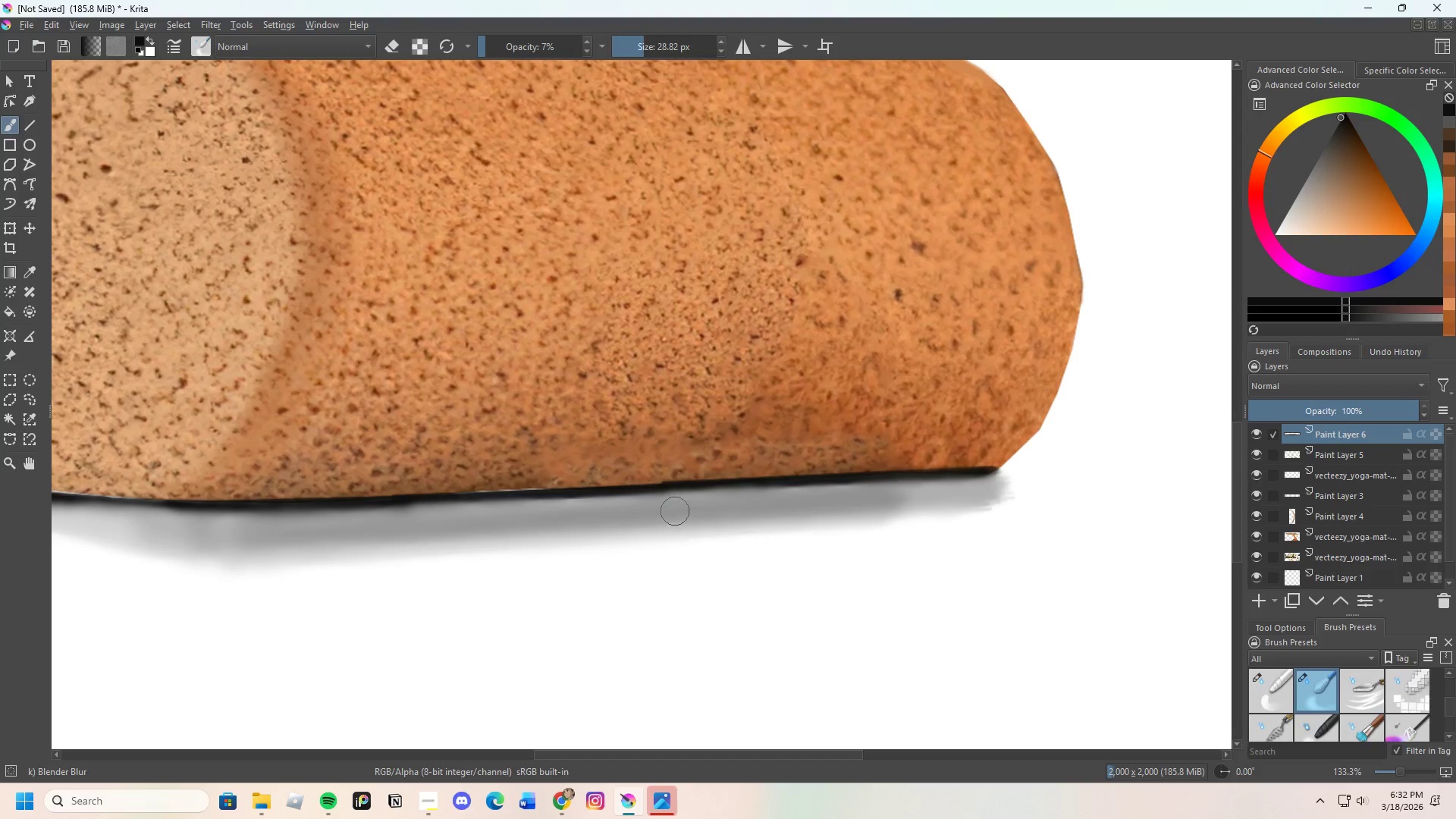 
left_click_drag(start_coordinate=[695, 511], to_coordinate=[909, 511])
 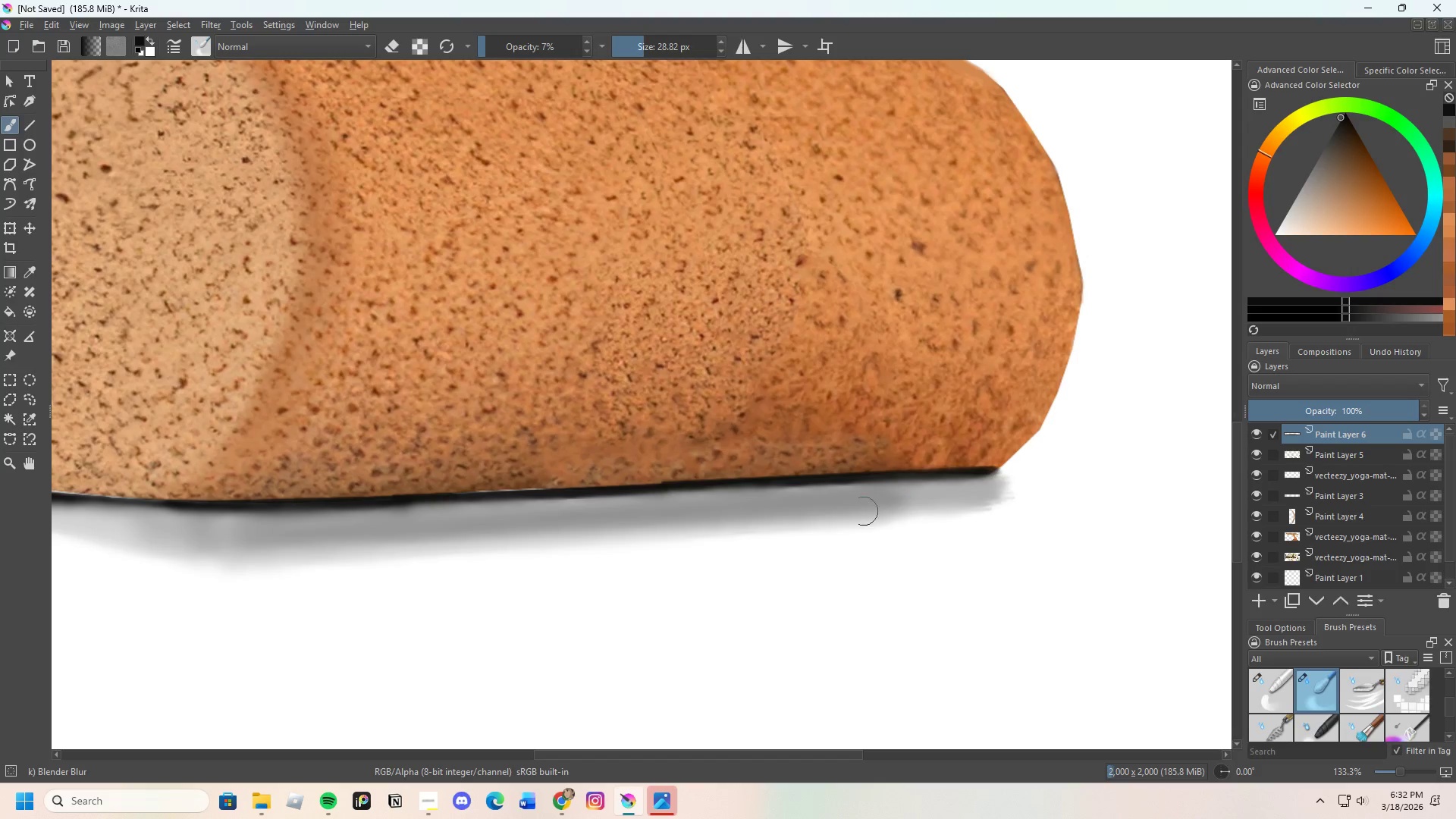 
left_click_drag(start_coordinate=[795, 516], to_coordinate=[914, 496])
 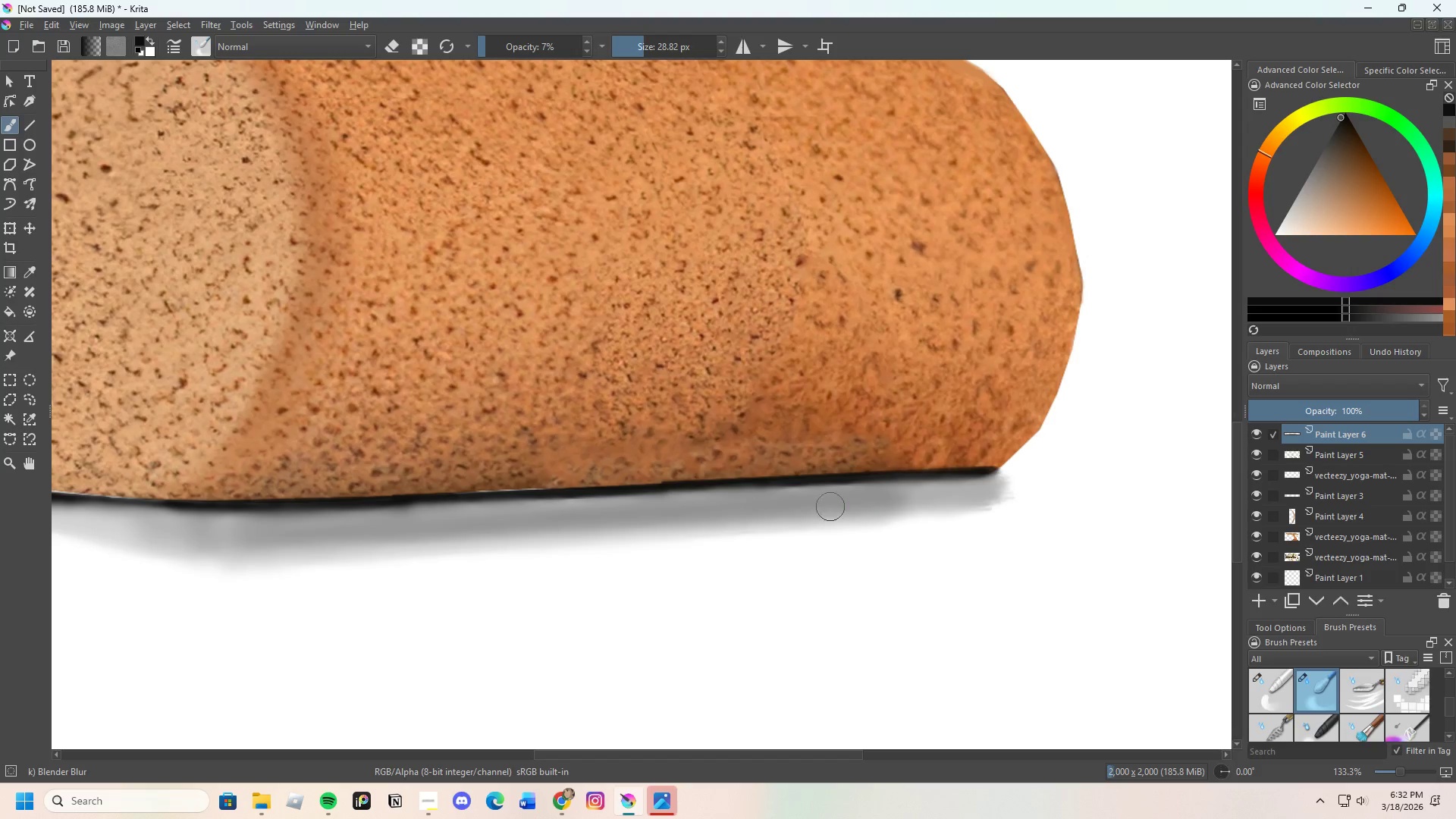 
left_click_drag(start_coordinate=[814, 509], to_coordinate=[952, 487])
 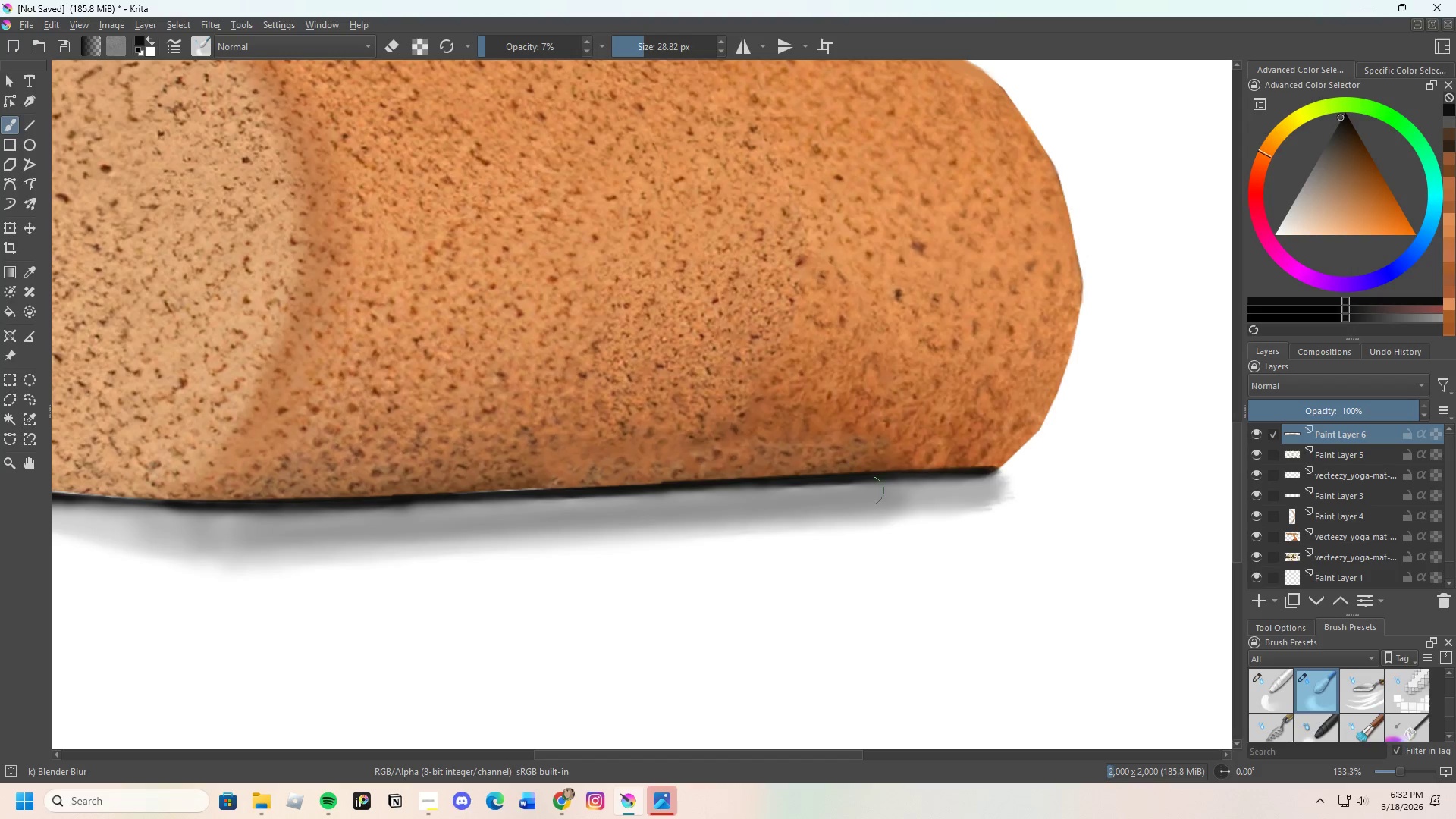 
left_click_drag(start_coordinate=[844, 491], to_coordinate=[714, 496])
 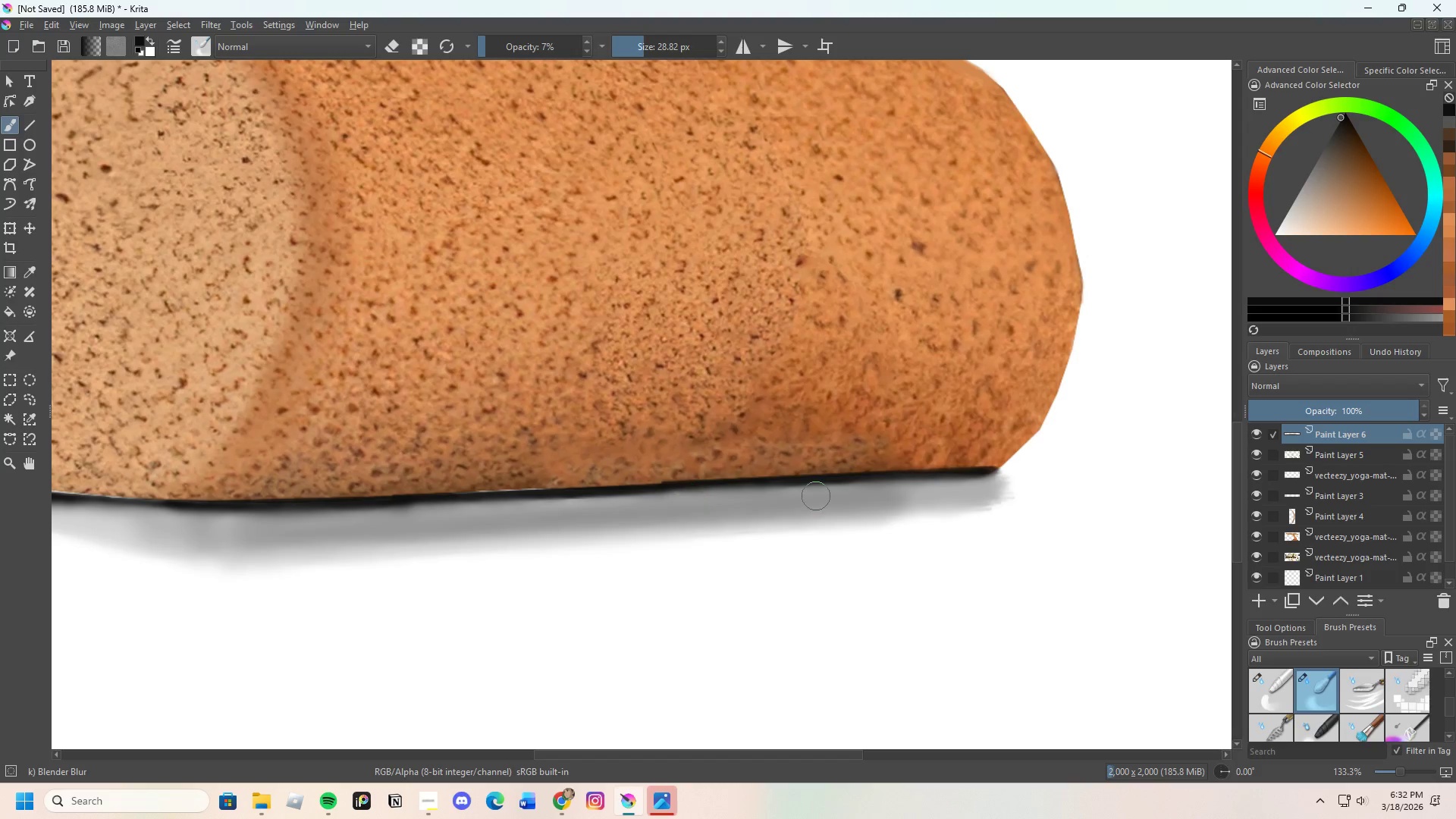 
left_click_drag(start_coordinate=[816, 496], to_coordinate=[933, 494])
 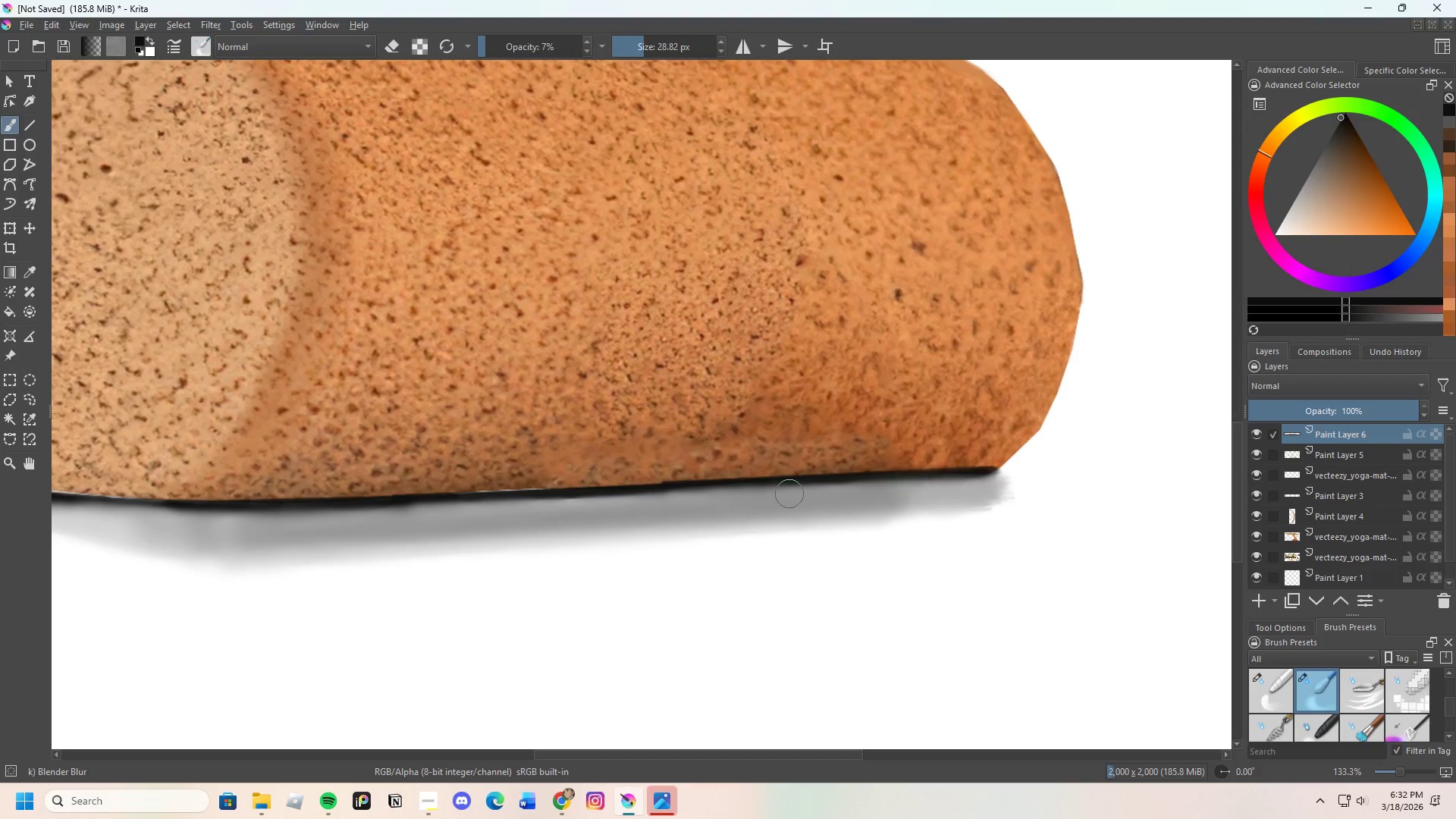 
left_click_drag(start_coordinate=[789, 494], to_coordinate=[963, 494])
 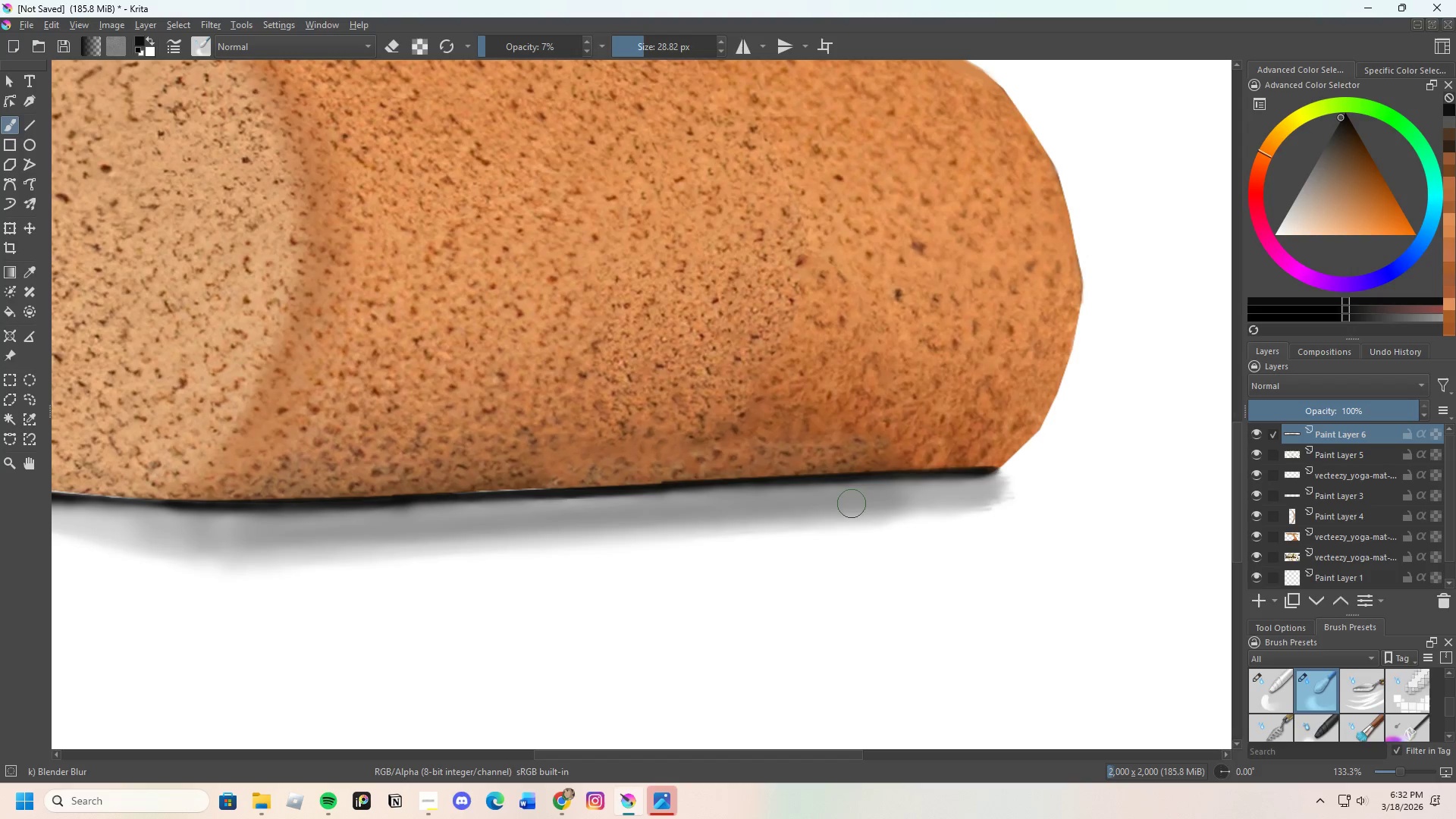 
left_click_drag(start_coordinate=[853, 506], to_coordinate=[966, 497])
 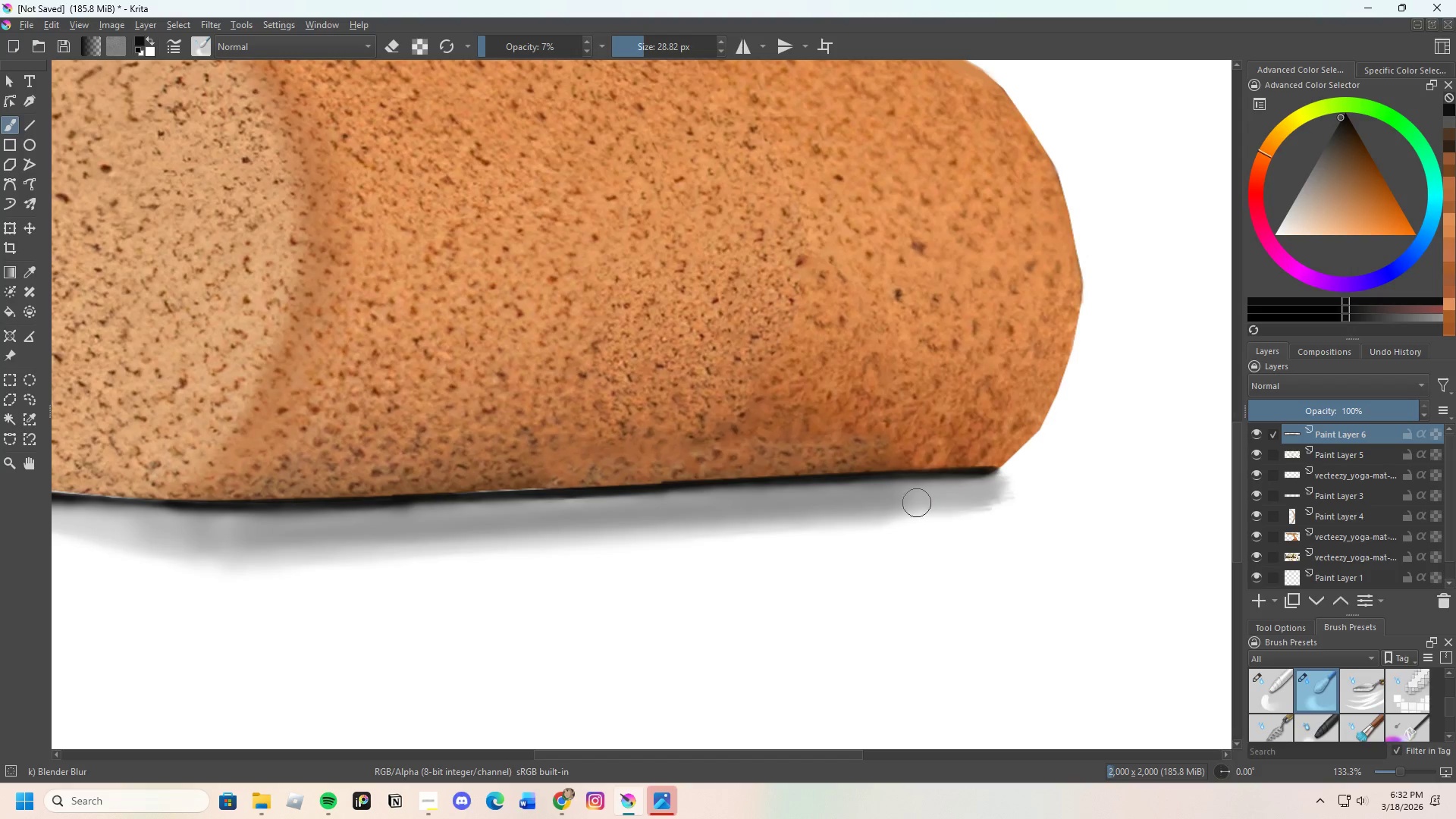 
left_click_drag(start_coordinate=[866, 508], to_coordinate=[965, 488])
 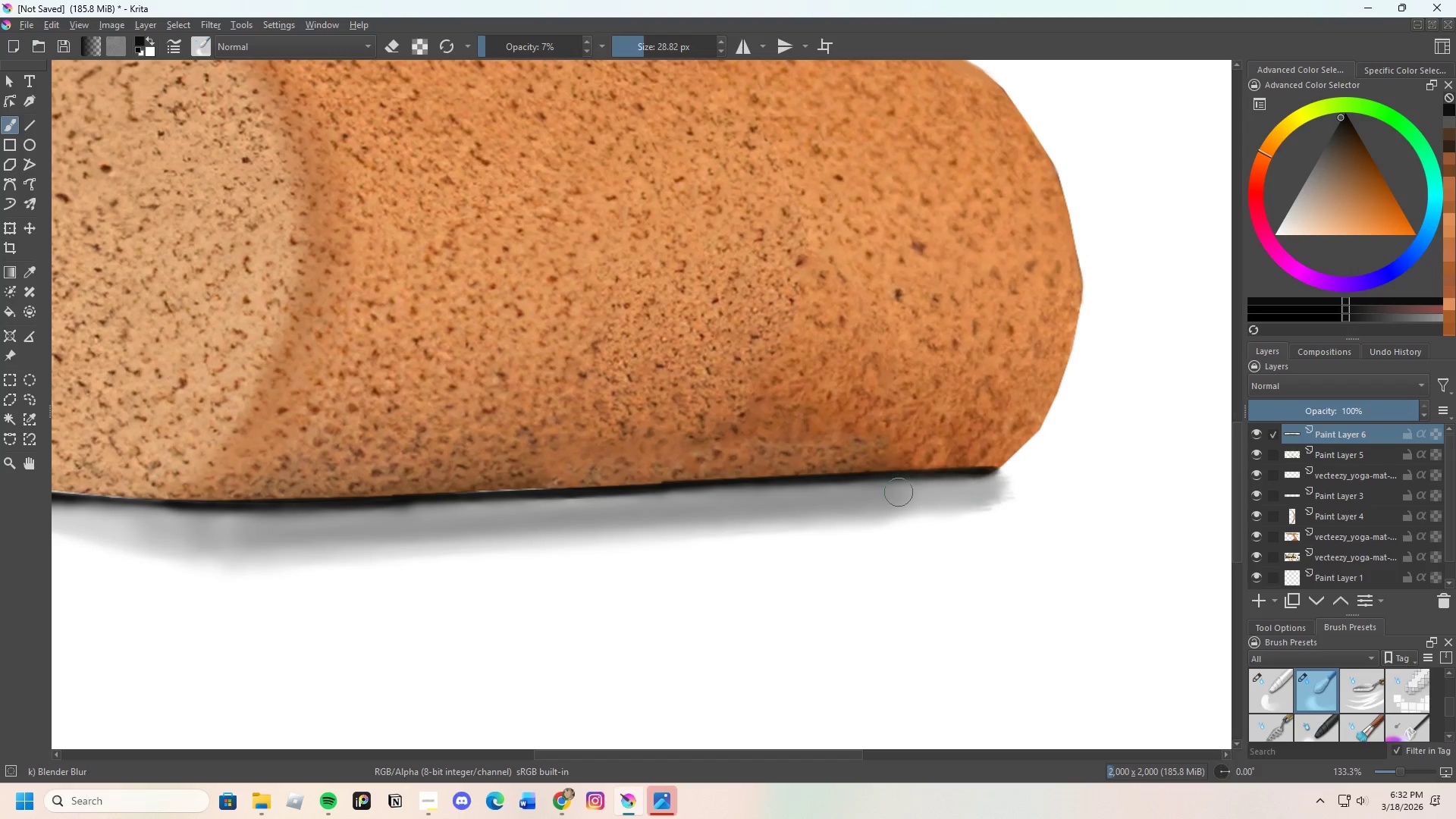 
left_click_drag(start_coordinate=[899, 492], to_coordinate=[484, 523])
 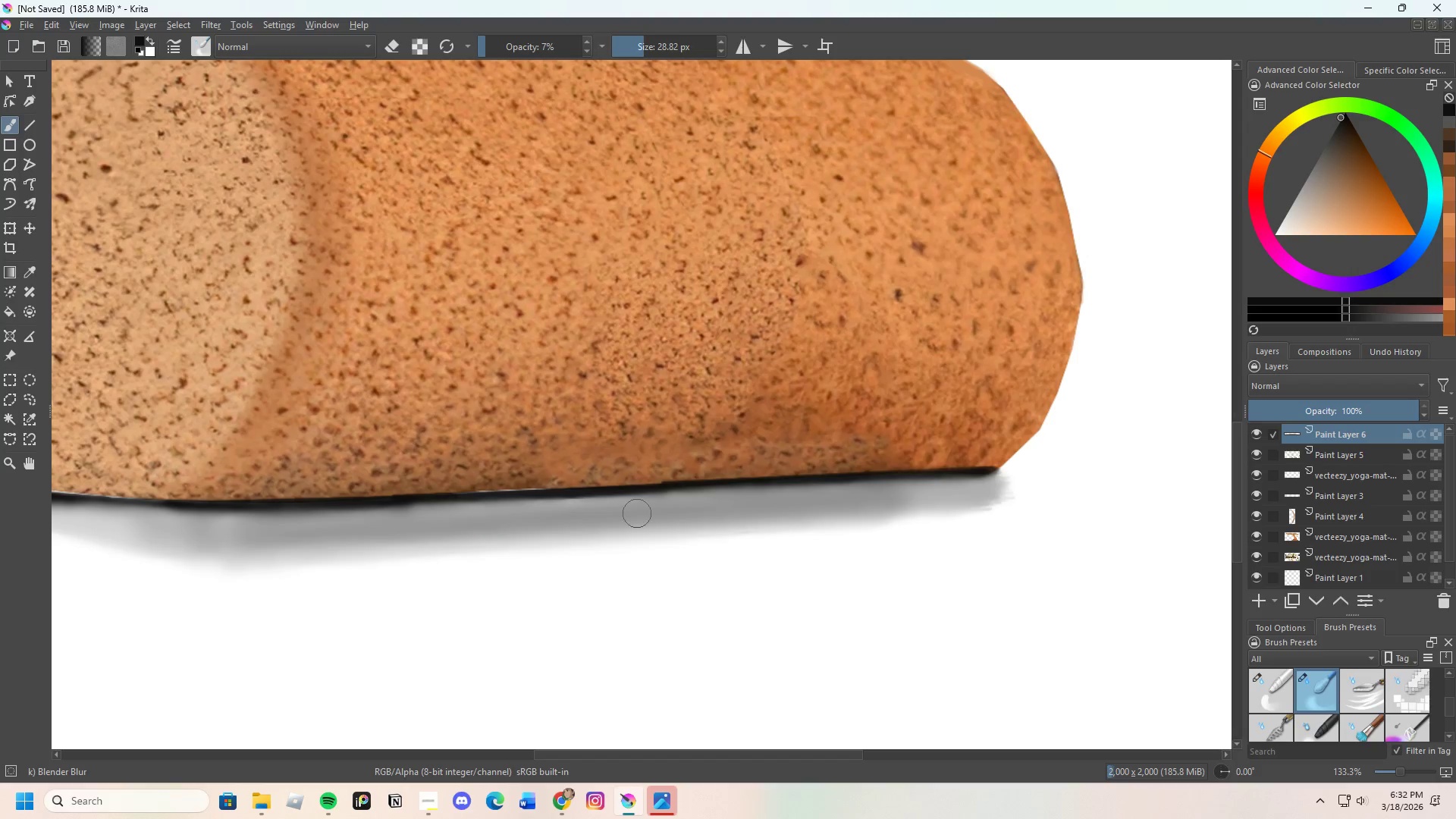 
left_click_drag(start_coordinate=[634, 513], to_coordinate=[459, 532])
 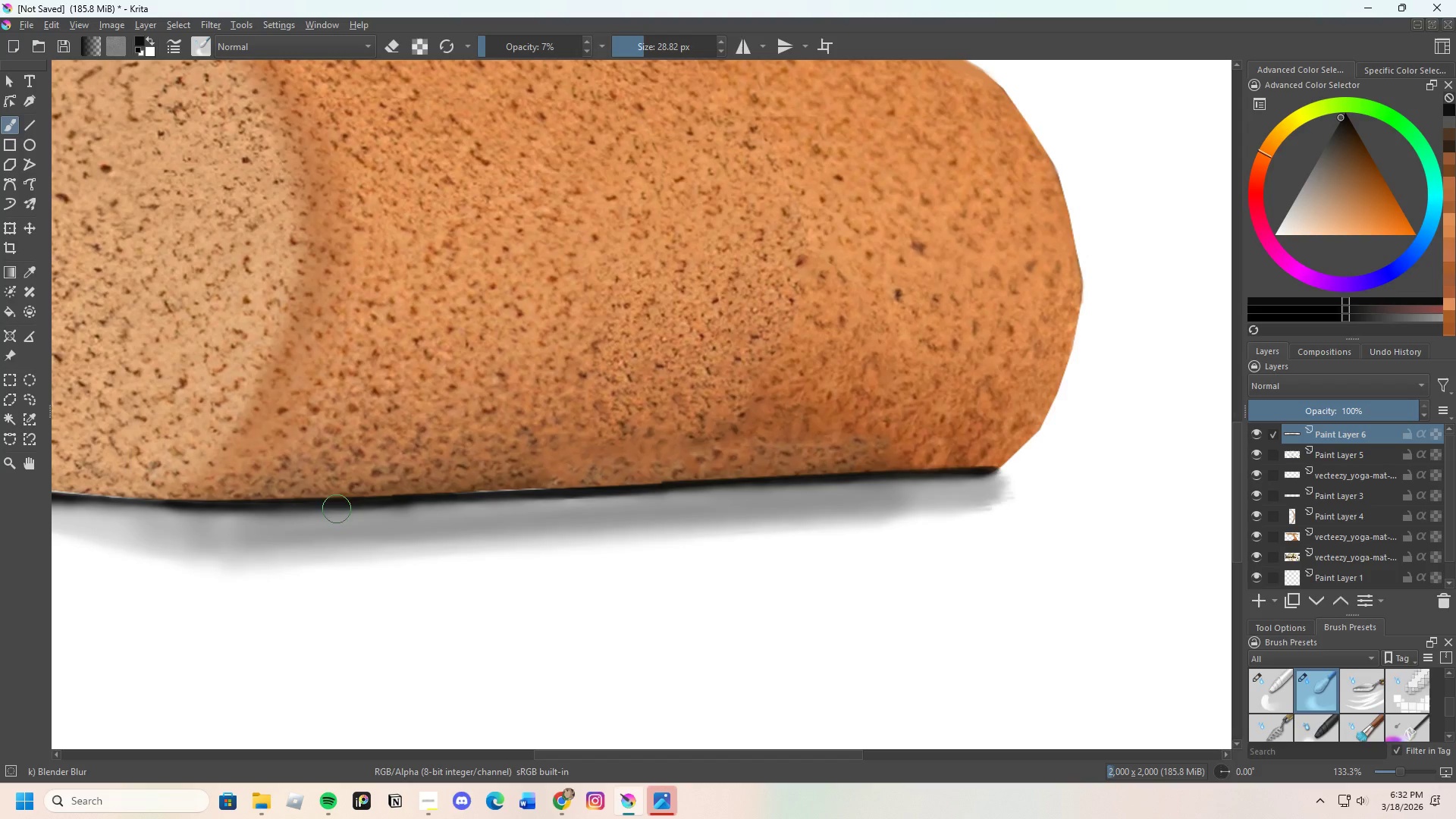 
left_click_drag(start_coordinate=[353, 507], to_coordinate=[479, 512])
 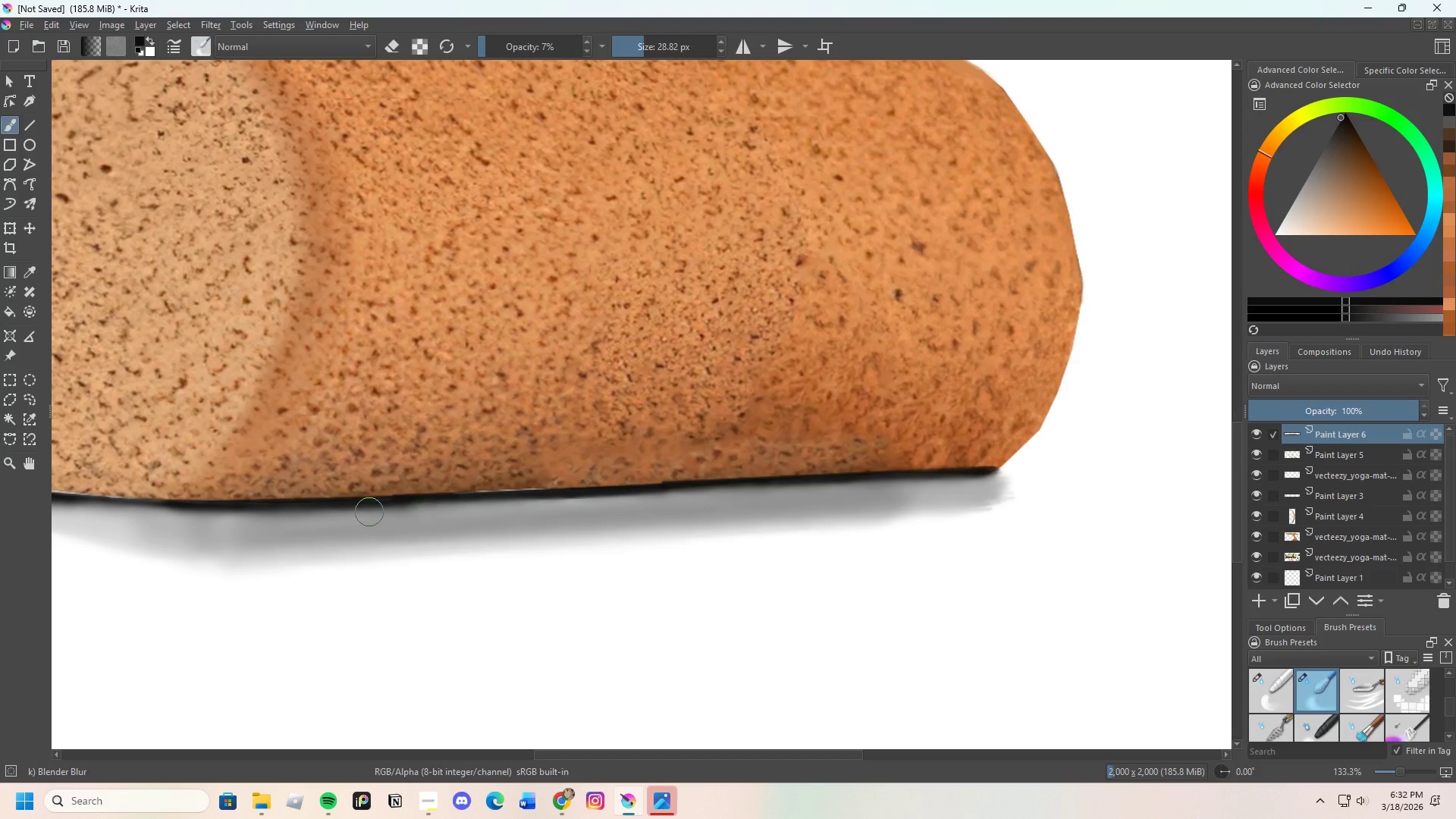 
left_click_drag(start_coordinate=[364, 512], to_coordinate=[570, 512])
 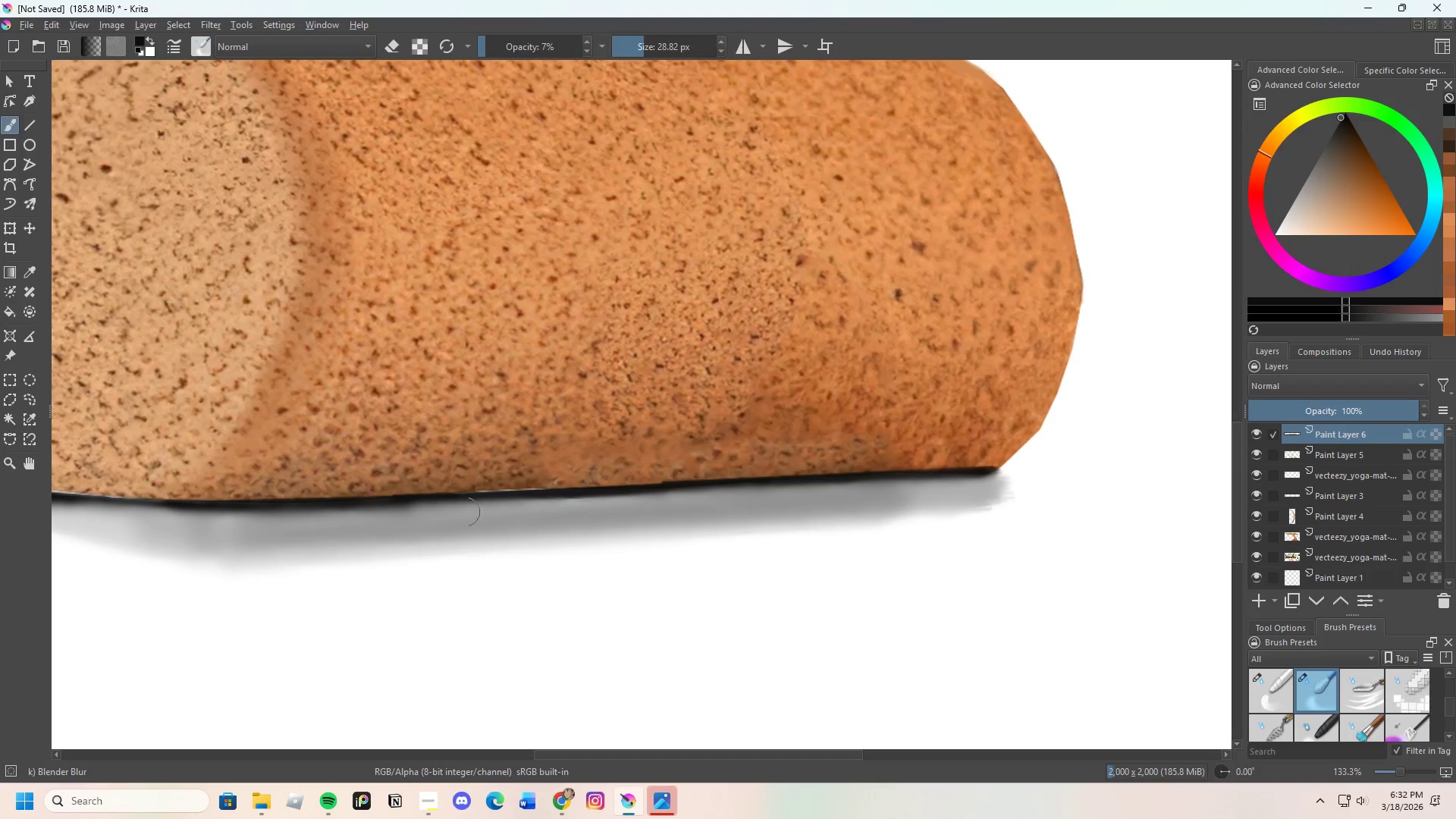 
left_click_drag(start_coordinate=[459, 512], to_coordinate=[653, 500])
 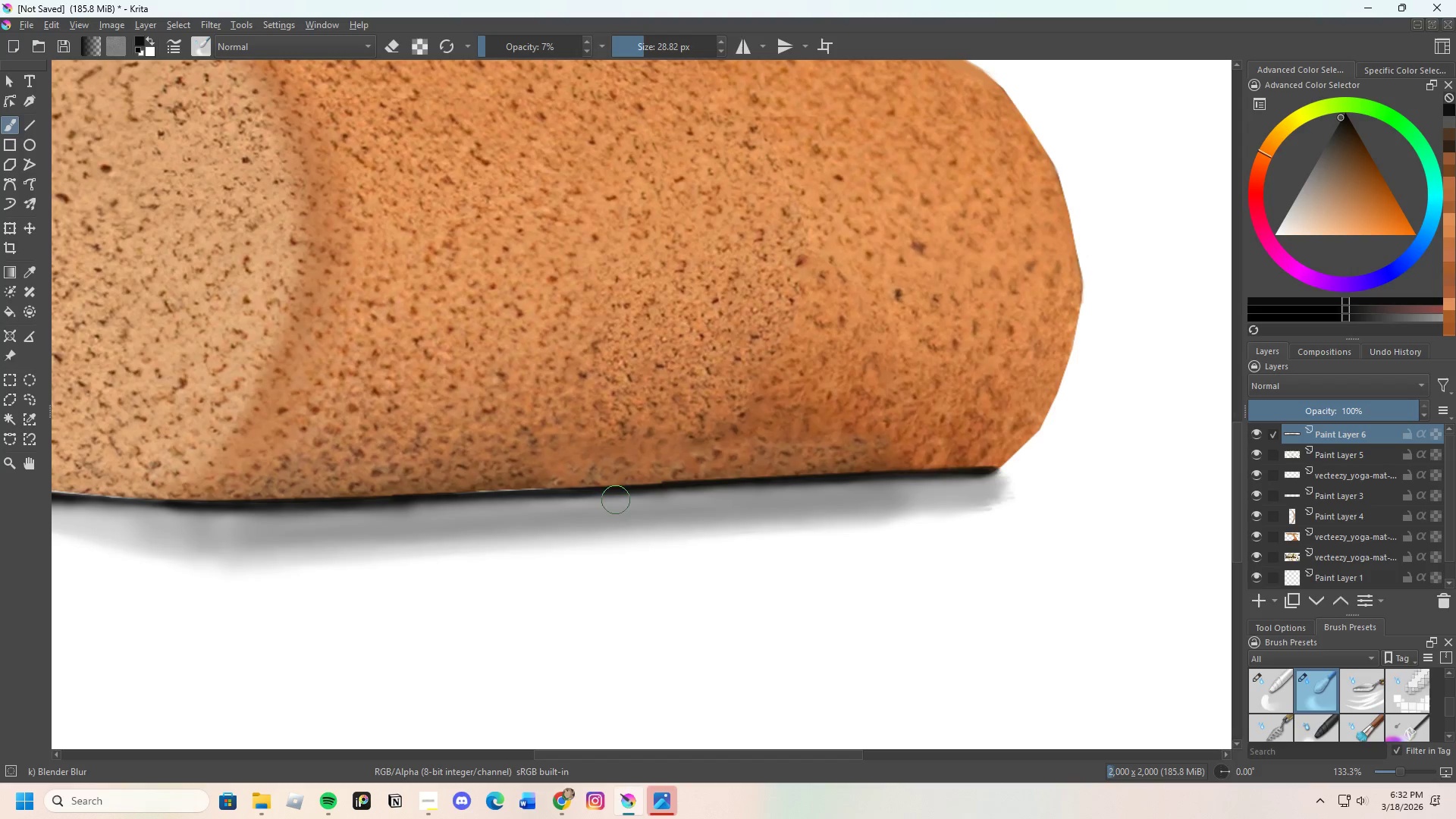 
left_click_drag(start_coordinate=[617, 500], to_coordinate=[715, 488])
 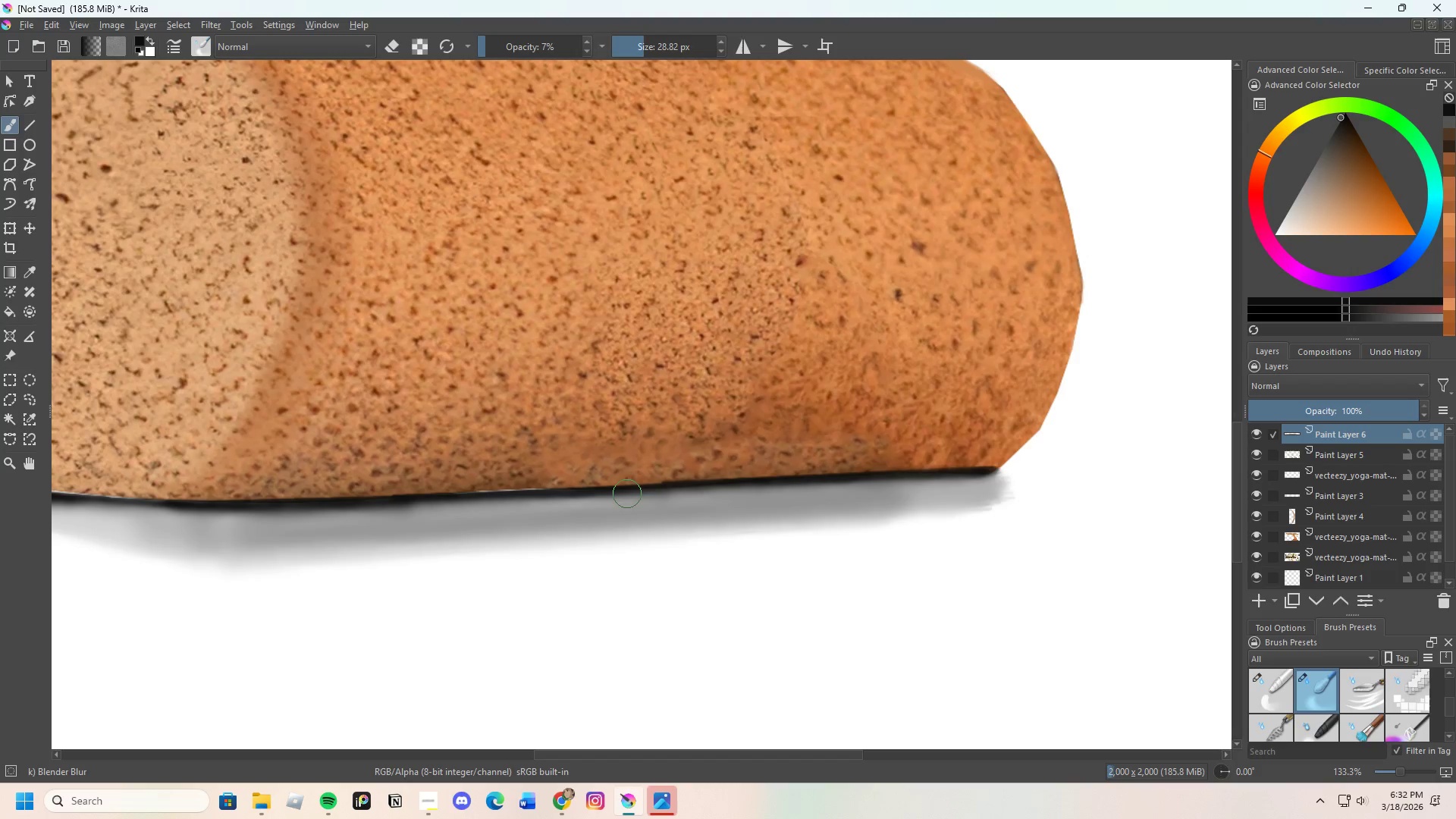 
left_click_drag(start_coordinate=[626, 494], to_coordinate=[742, 497])
 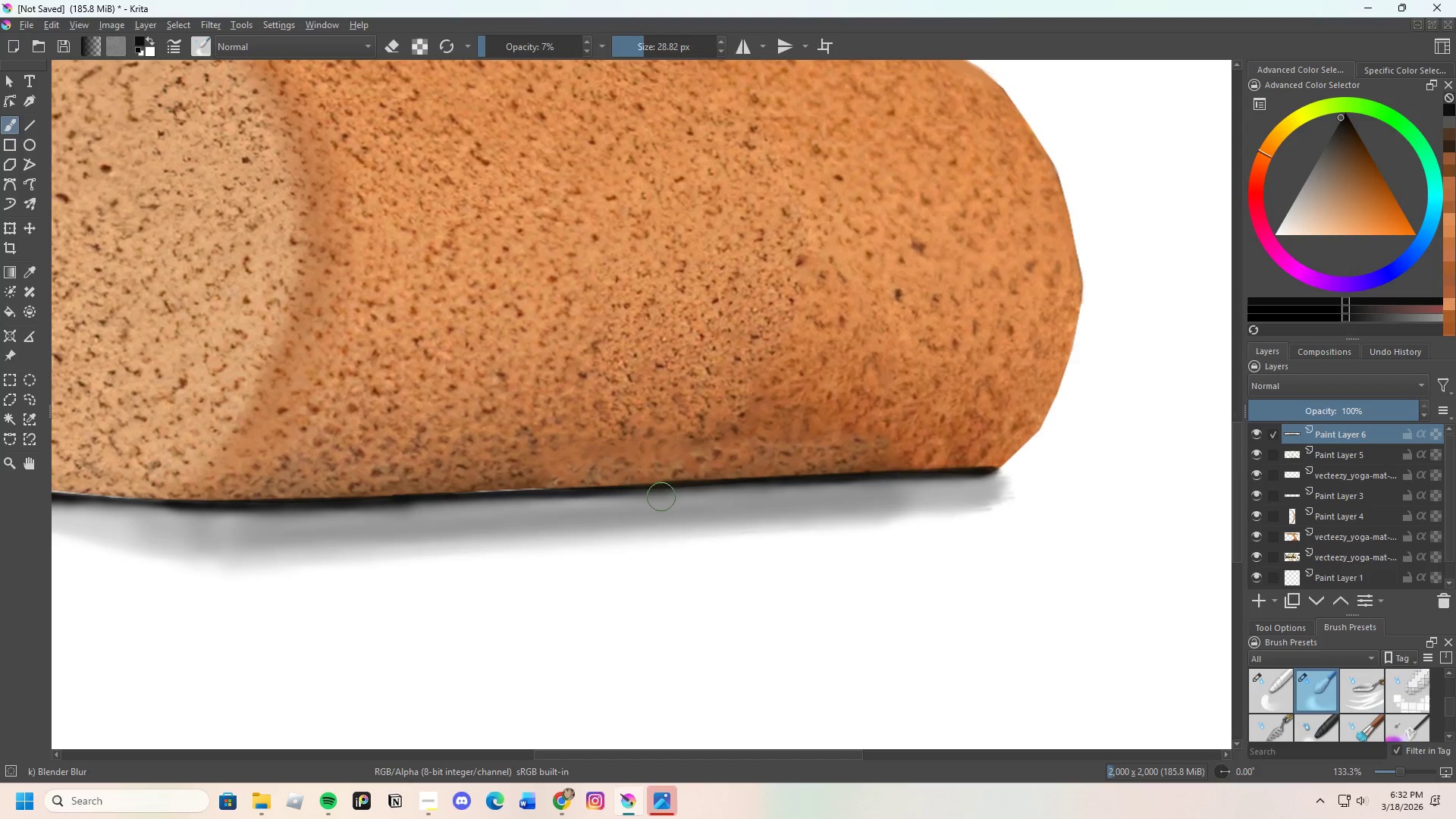 
left_click_drag(start_coordinate=[627, 500], to_coordinate=[445, 511])
 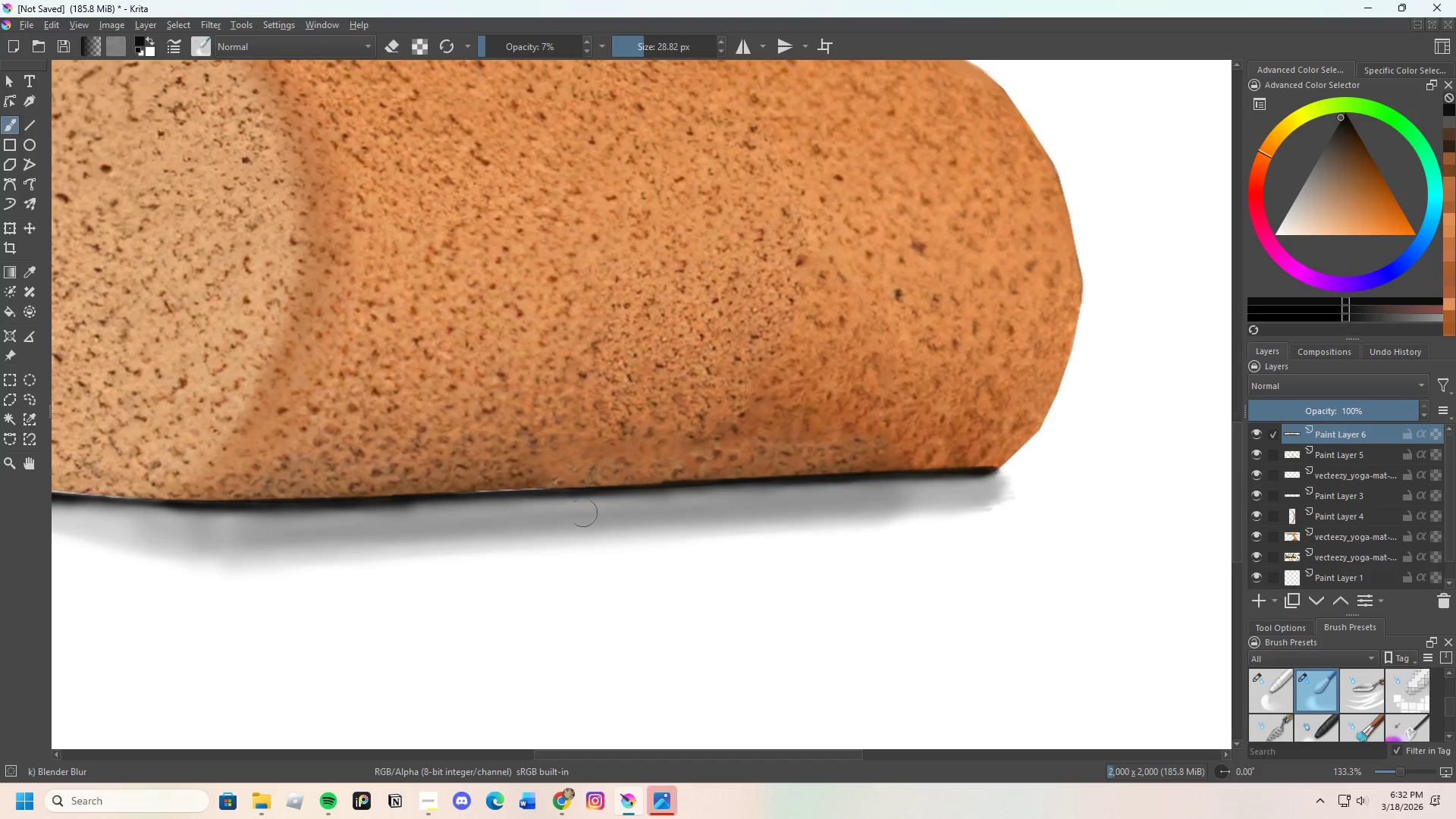 
left_click_drag(start_coordinate=[522, 521], to_coordinate=[588, 524])
 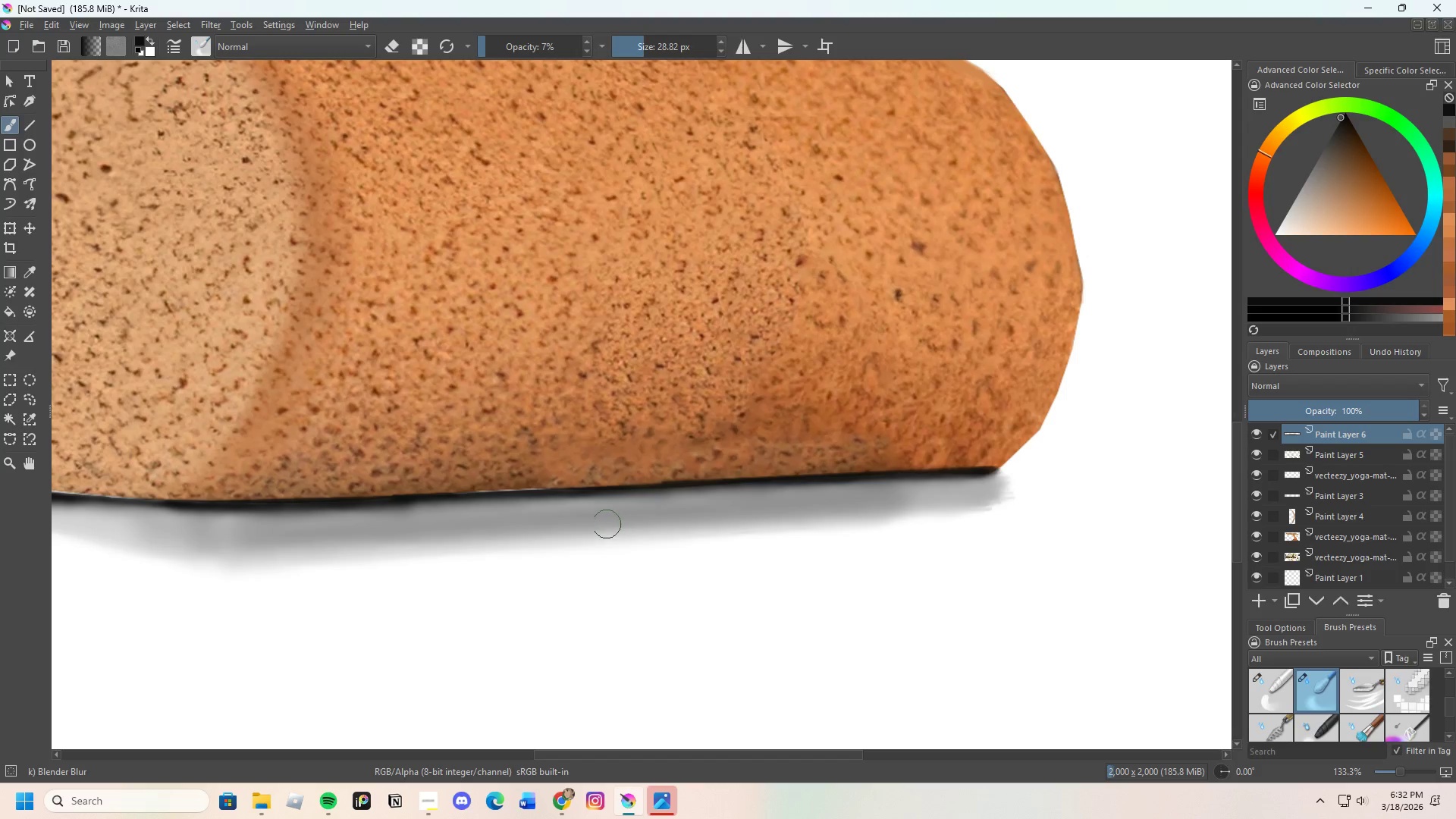 
left_click_drag(start_coordinate=[547, 524], to_coordinate=[447, 519])
 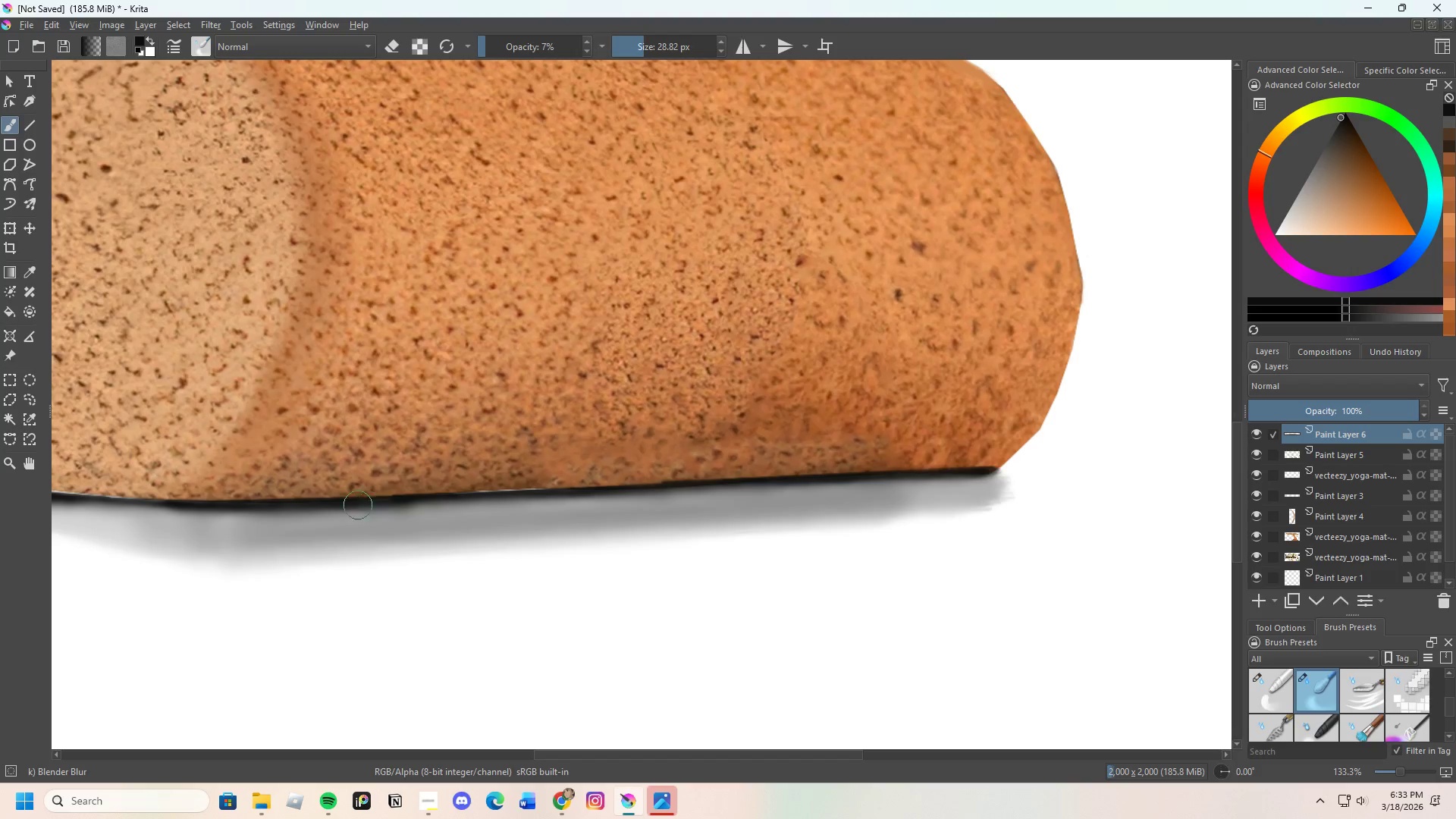 
left_click_drag(start_coordinate=[364, 513], to_coordinate=[588, 516])
 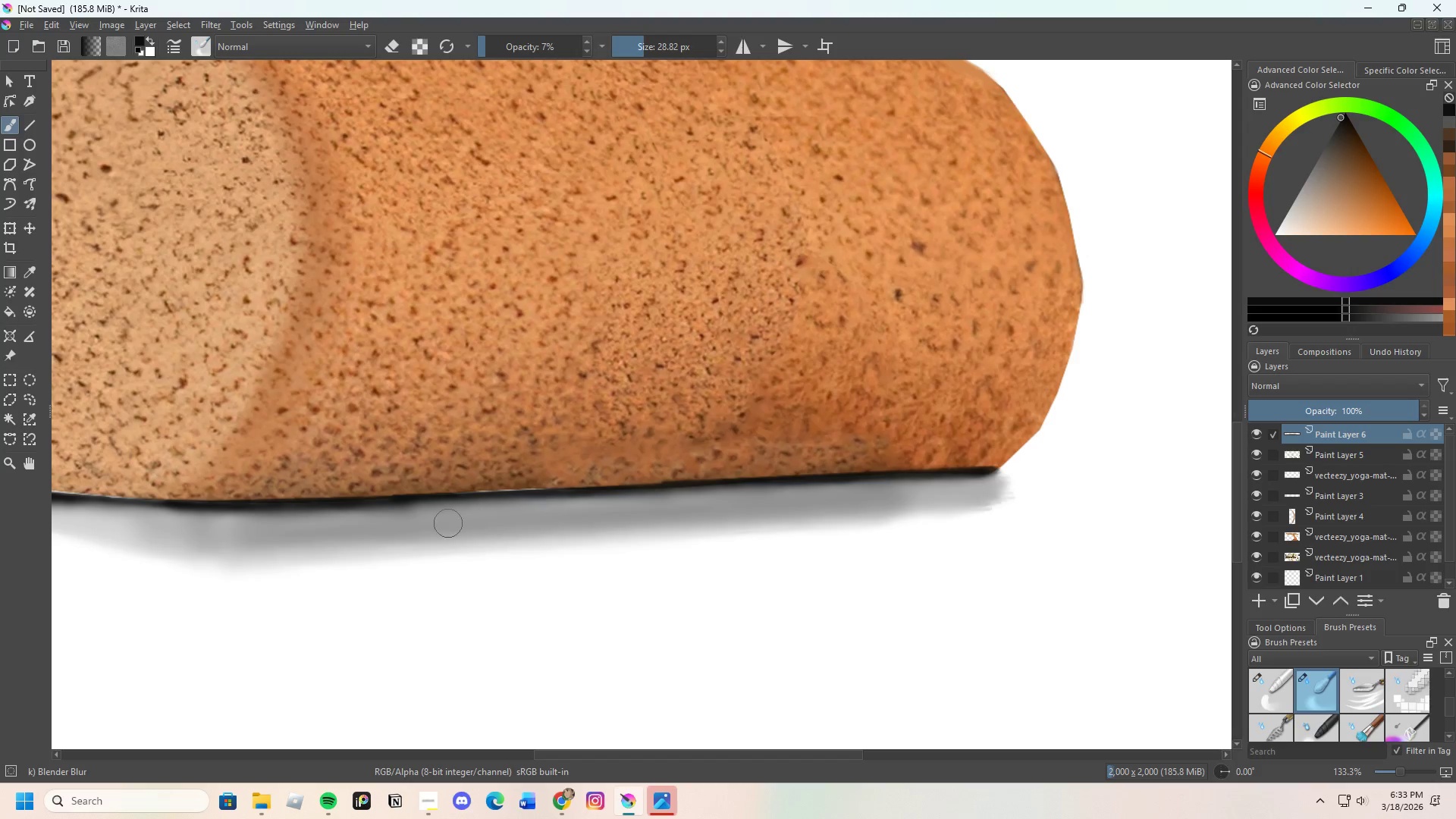 
left_click_drag(start_coordinate=[439, 525], to_coordinate=[455, 548])
 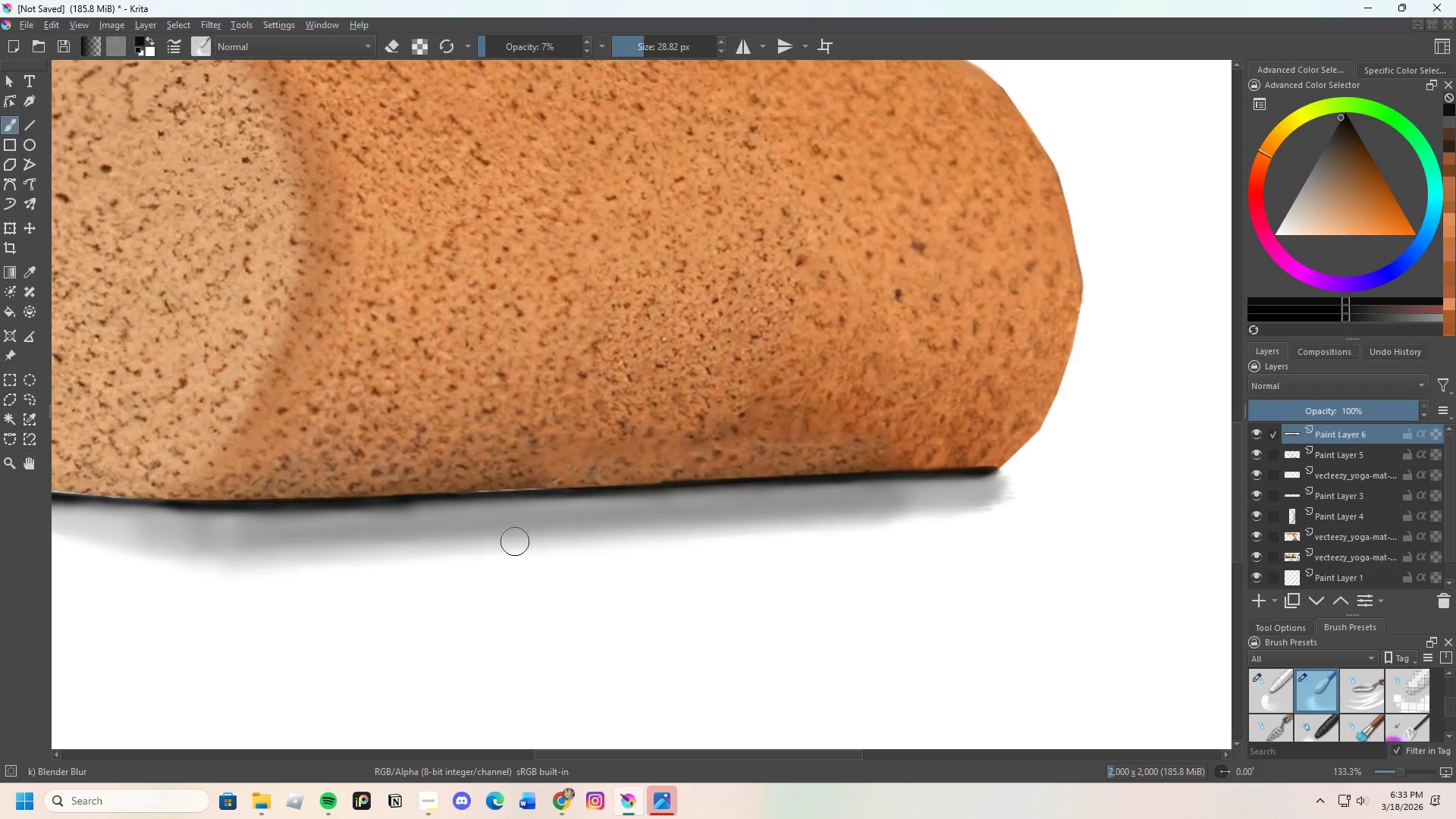 
left_click_drag(start_coordinate=[483, 544], to_coordinate=[406, 538])
 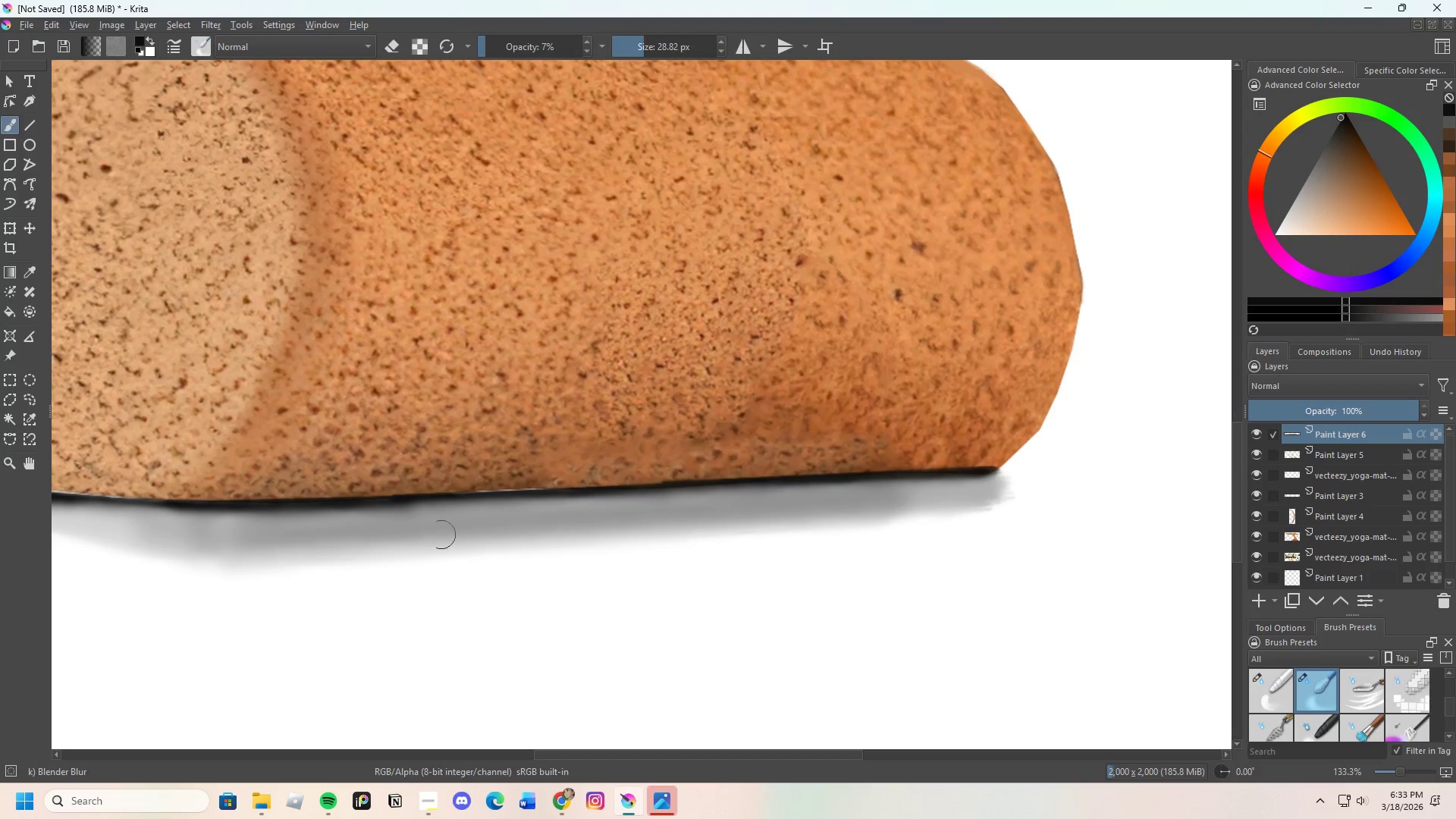 
left_click_drag(start_coordinate=[397, 535], to_coordinate=[458, 527])
 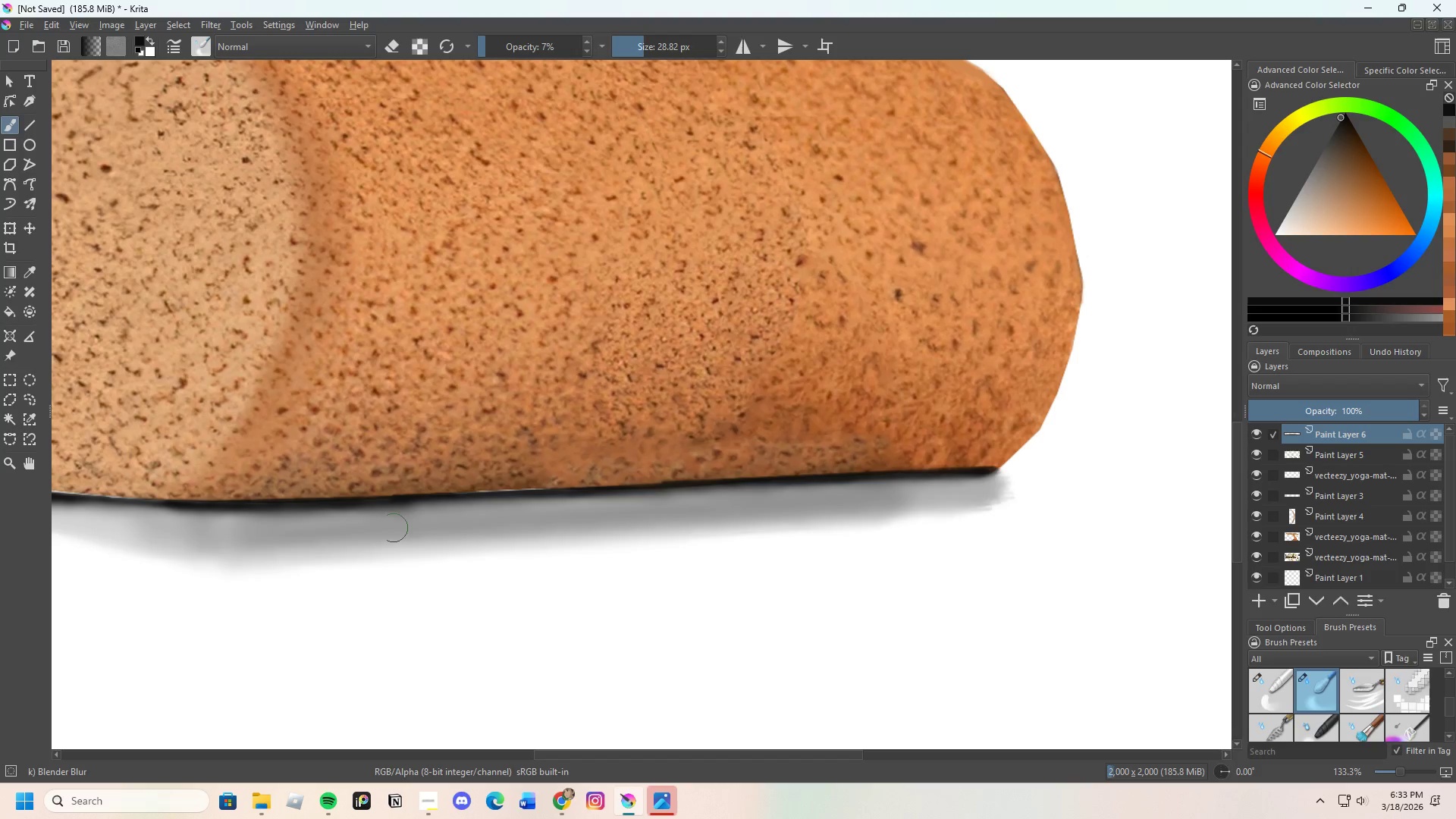 
left_click_drag(start_coordinate=[394, 528], to_coordinate=[633, 521])
 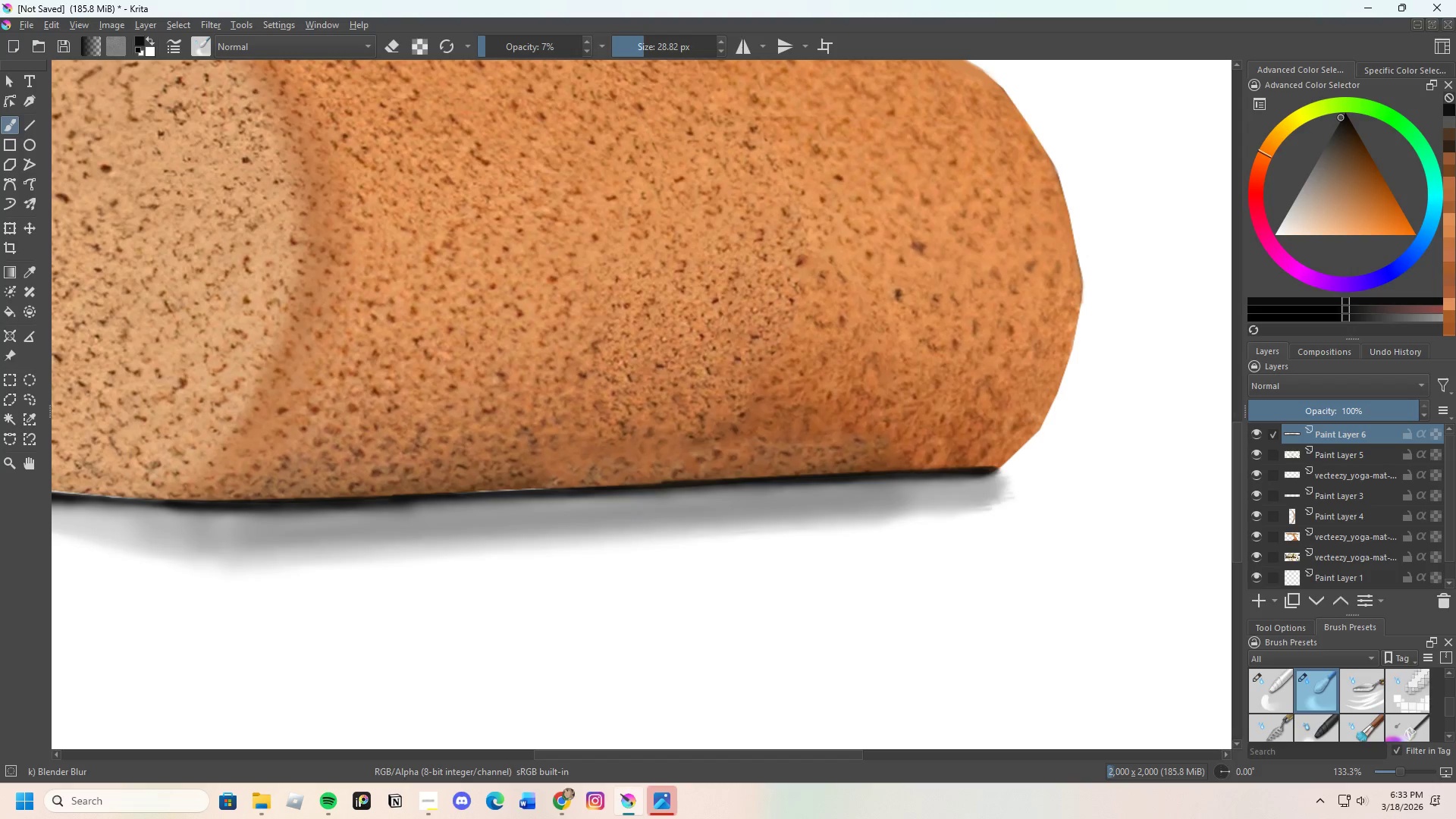 
left_click_drag(start_coordinate=[478, 521], to_coordinate=[636, 516])
 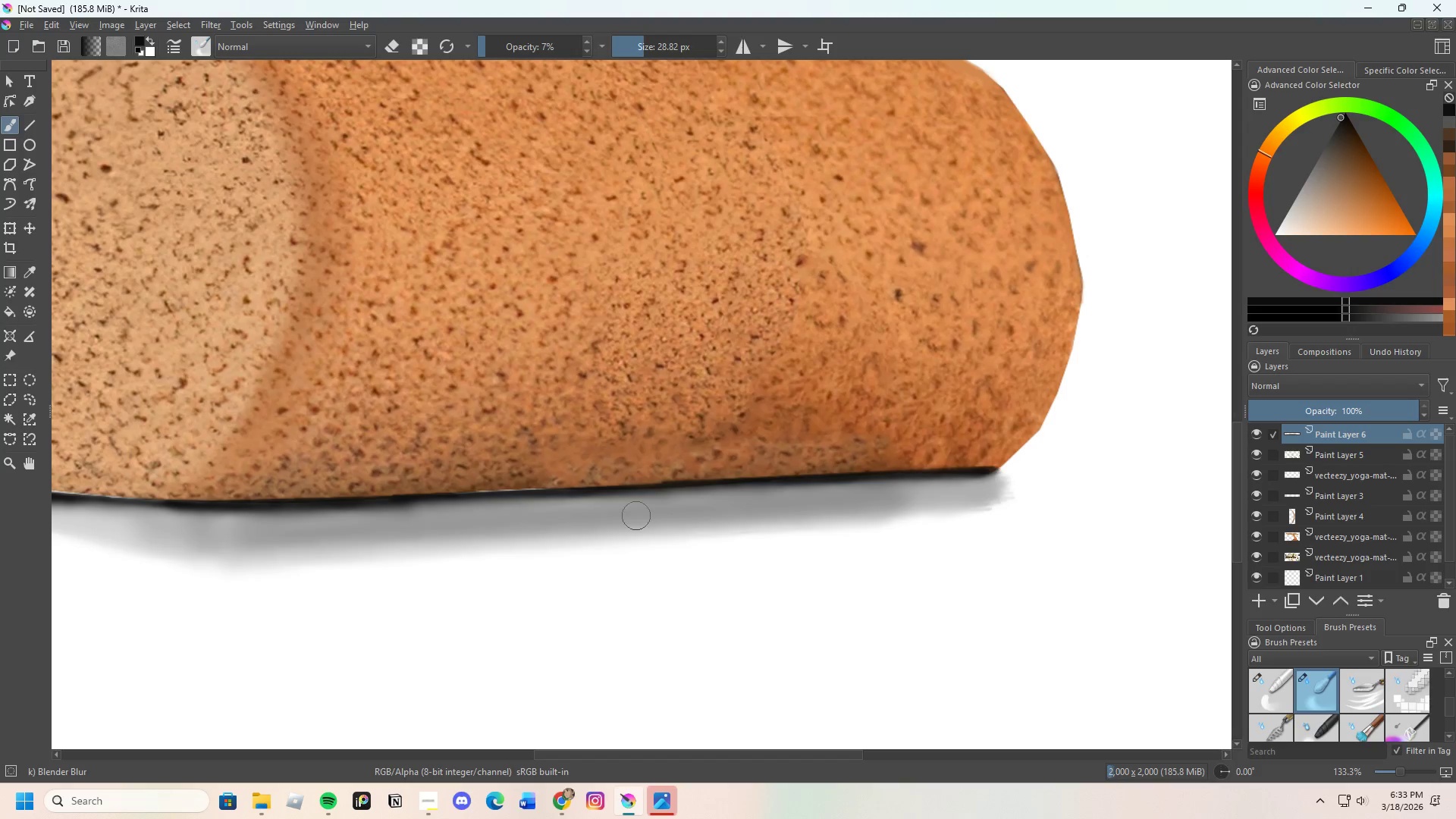 
left_click_drag(start_coordinate=[497, 516], to_coordinate=[627, 513])
 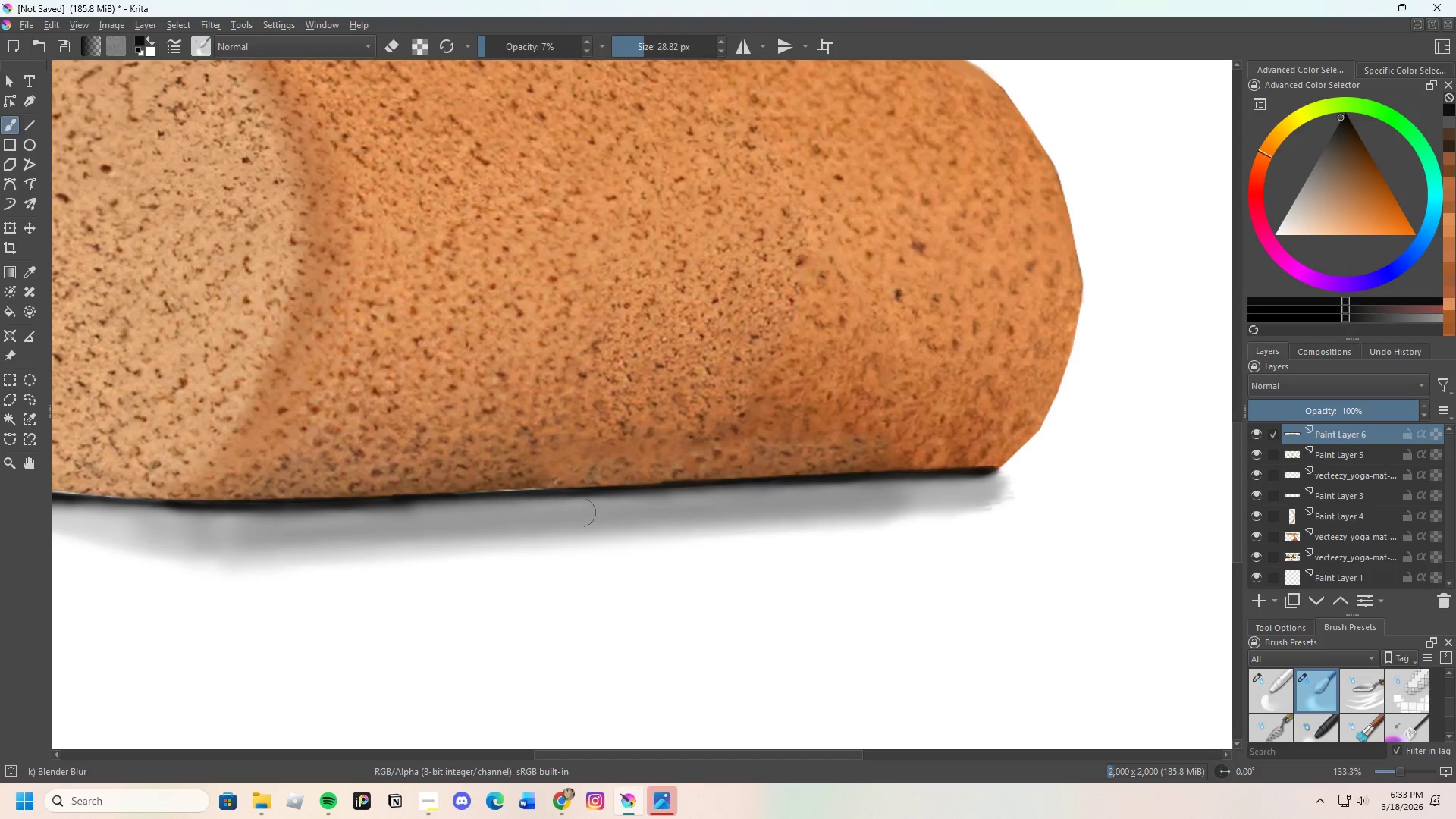 
left_click_drag(start_coordinate=[486, 513], to_coordinate=[659, 510])
 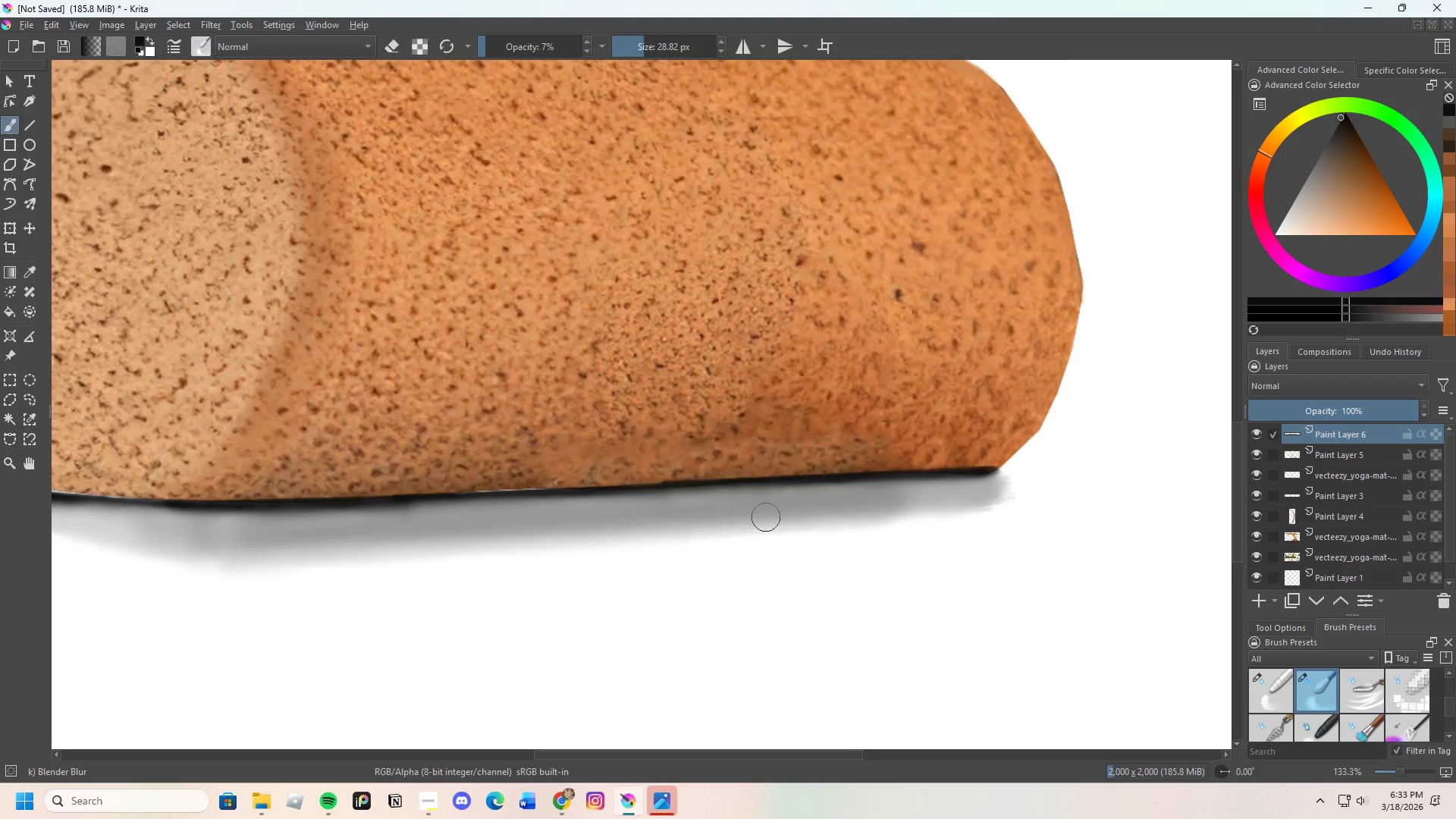 
scroll: coordinate [754, 488], scroll_direction: down, amount: 2.0
 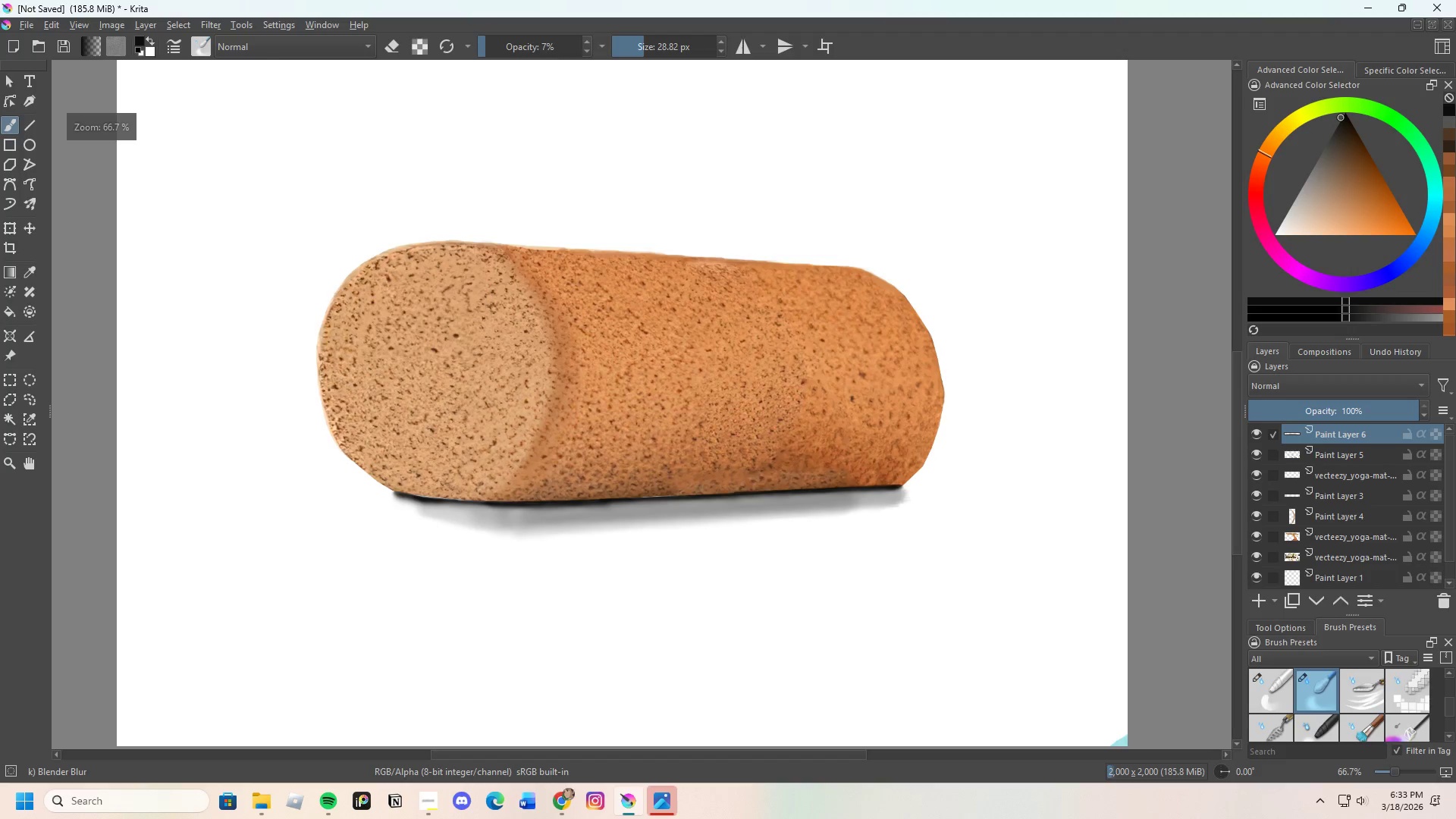 
scroll: coordinate [566, 482], scroll_direction: up, amount: 3.0
 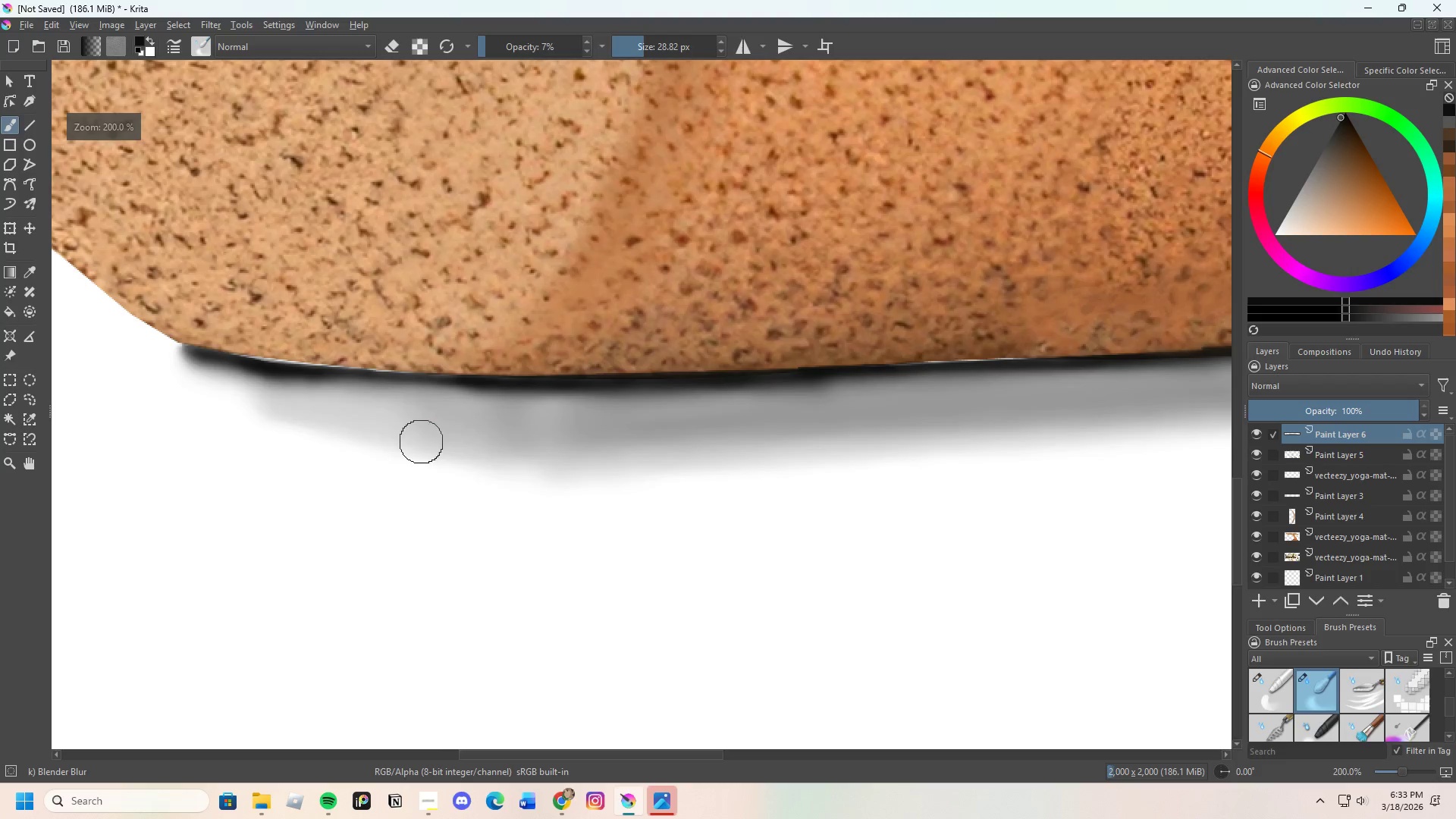 
left_click_drag(start_coordinate=[400, 443], to_coordinate=[450, 430])
 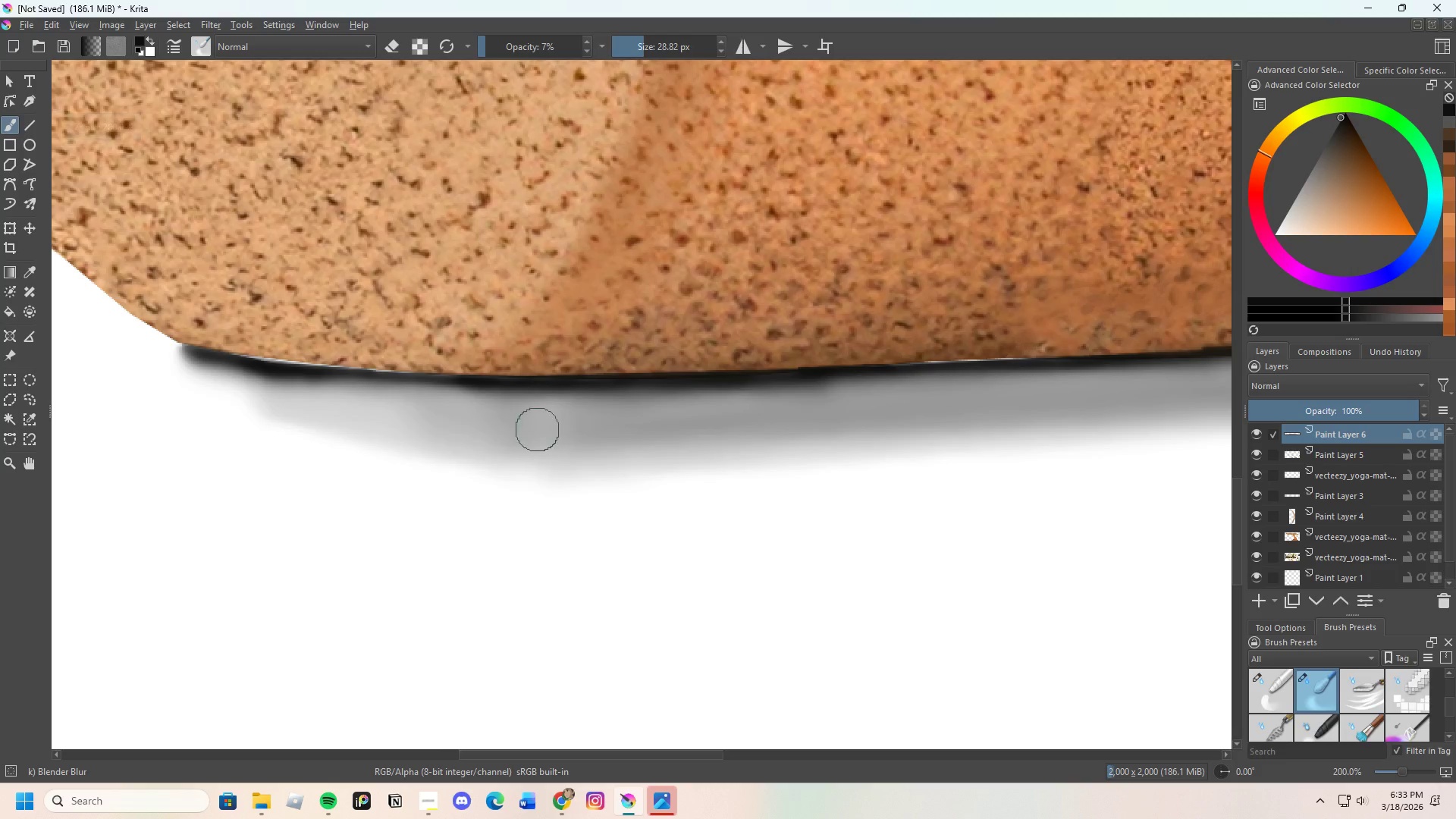 
left_click_drag(start_coordinate=[535, 429], to_coordinate=[408, 430])
 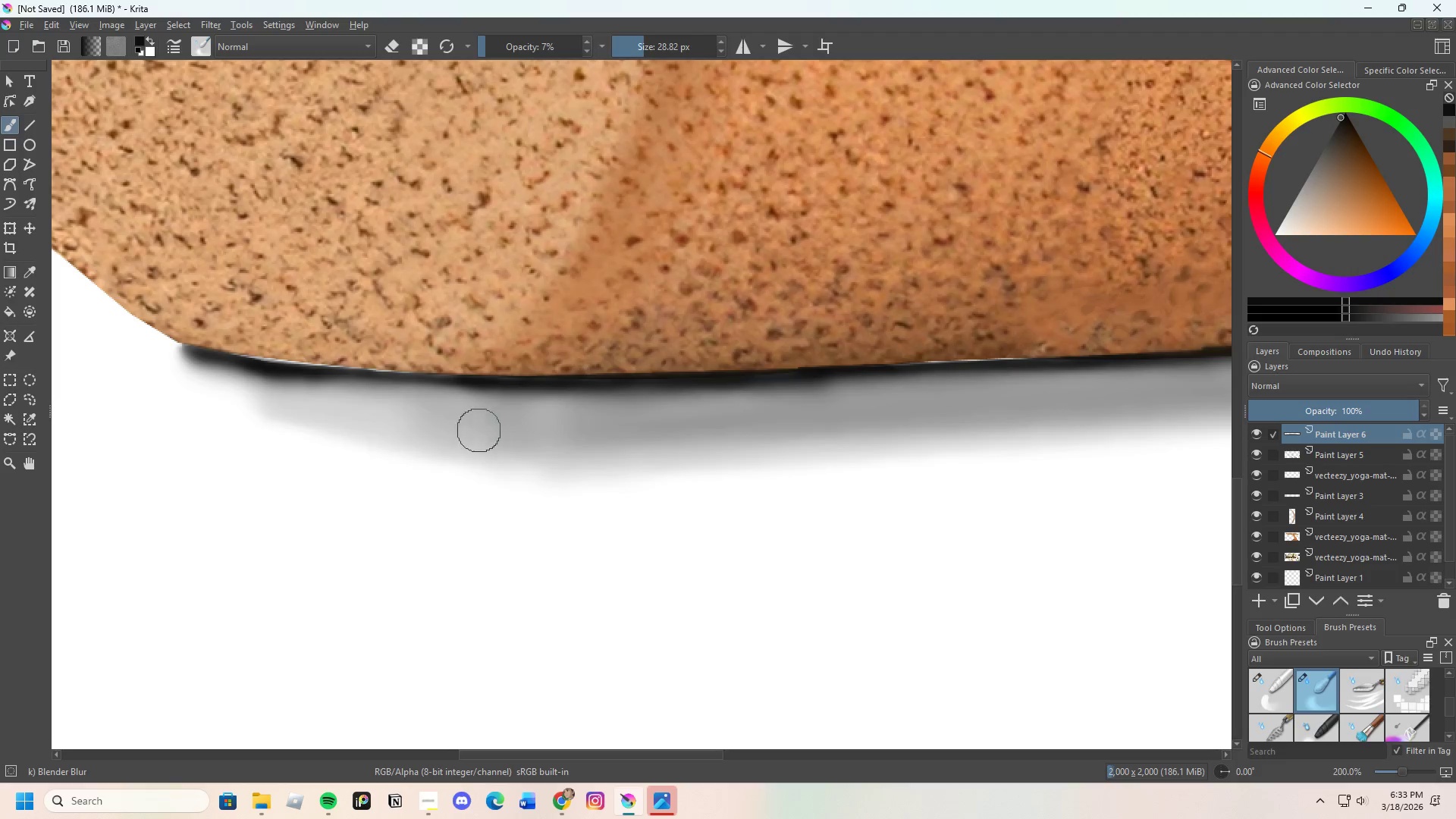 
left_click_drag(start_coordinate=[472, 430], to_coordinate=[596, 409])
 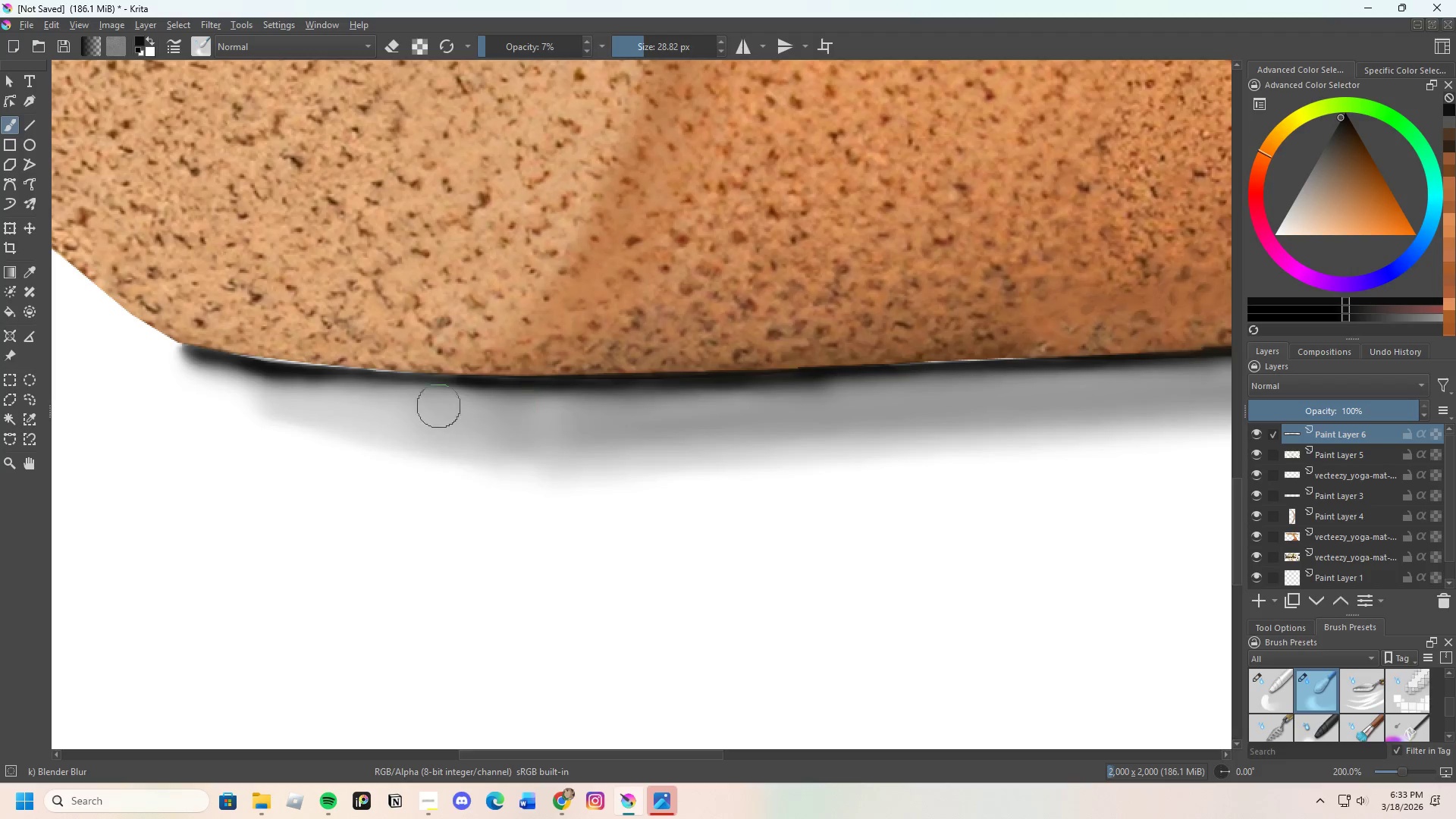 
left_click_drag(start_coordinate=[447, 409], to_coordinate=[666, 410])
 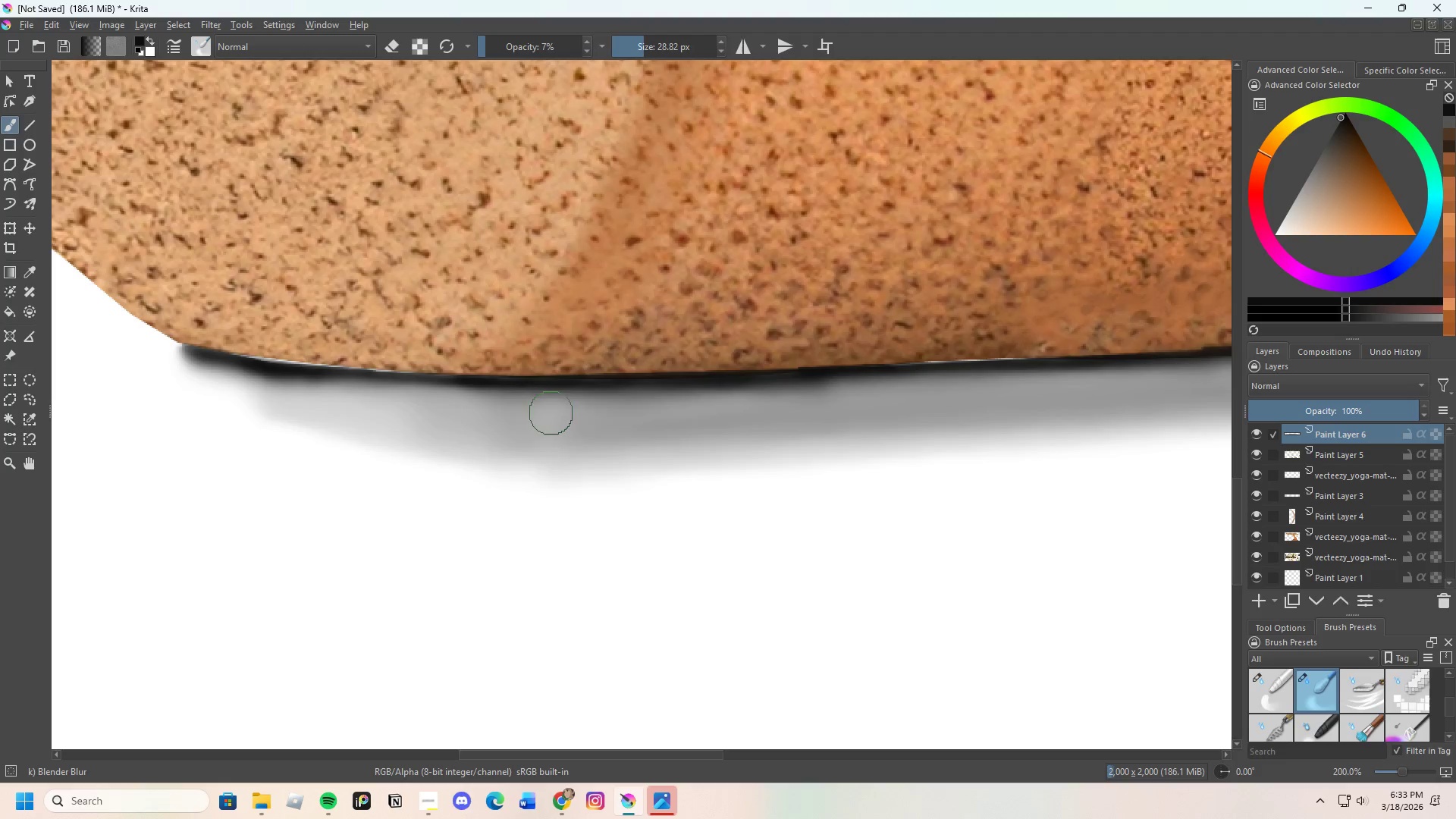 
left_click_drag(start_coordinate=[559, 416], to_coordinate=[735, 416])
 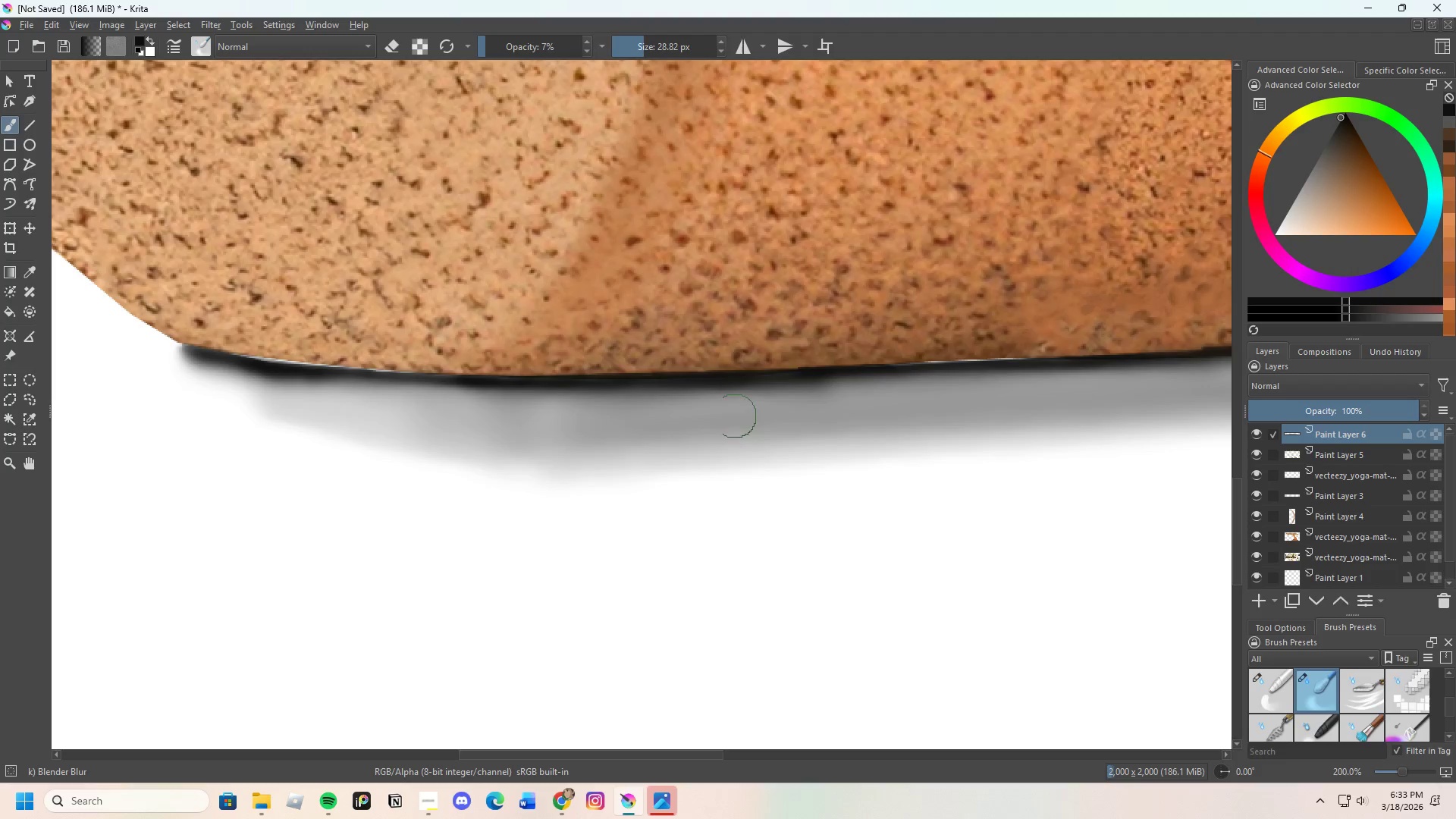 
left_click_drag(start_coordinate=[494, 418], to_coordinate=[671, 413])
 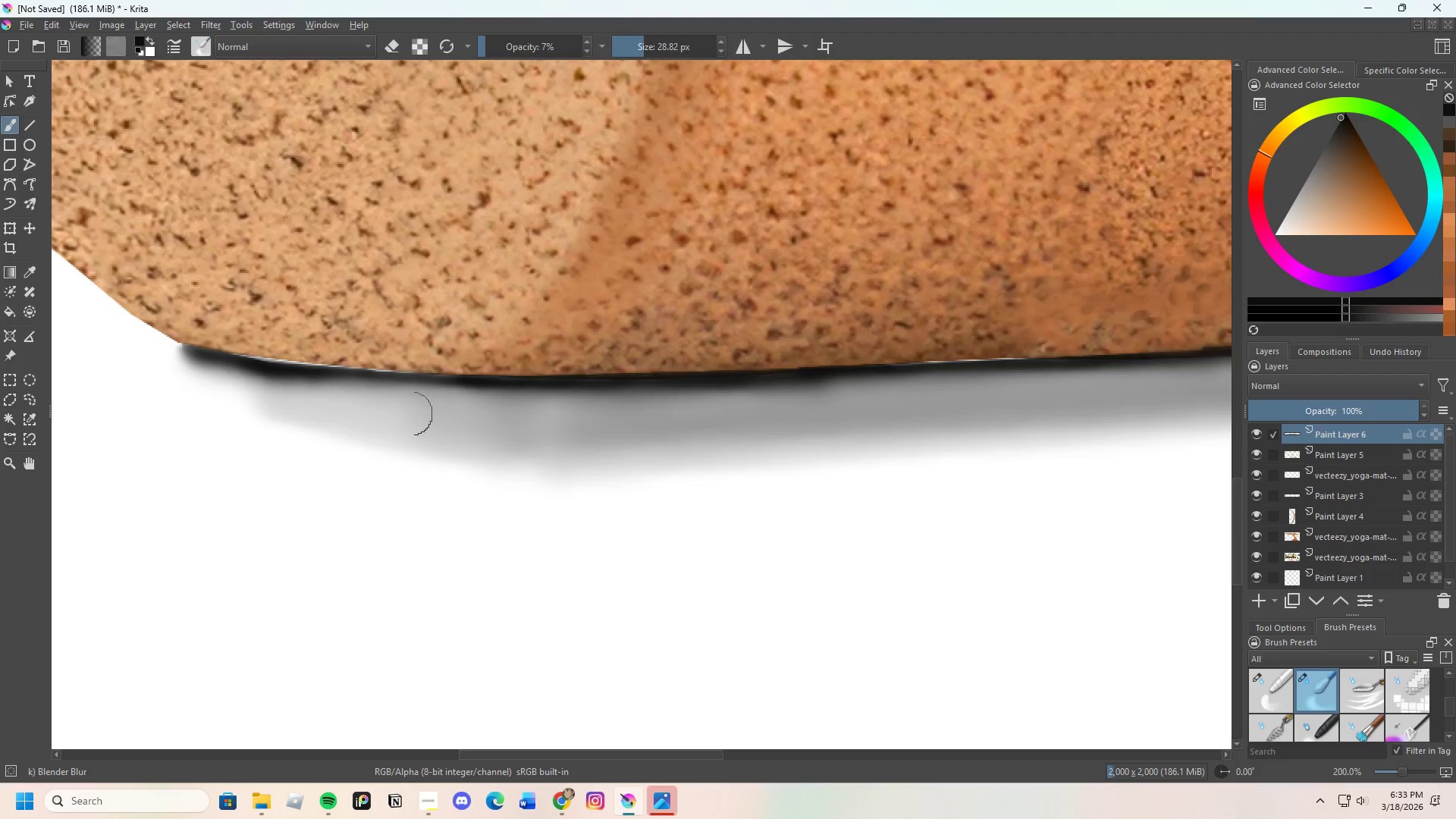 
left_click_drag(start_coordinate=[389, 413], to_coordinate=[673, 410])
 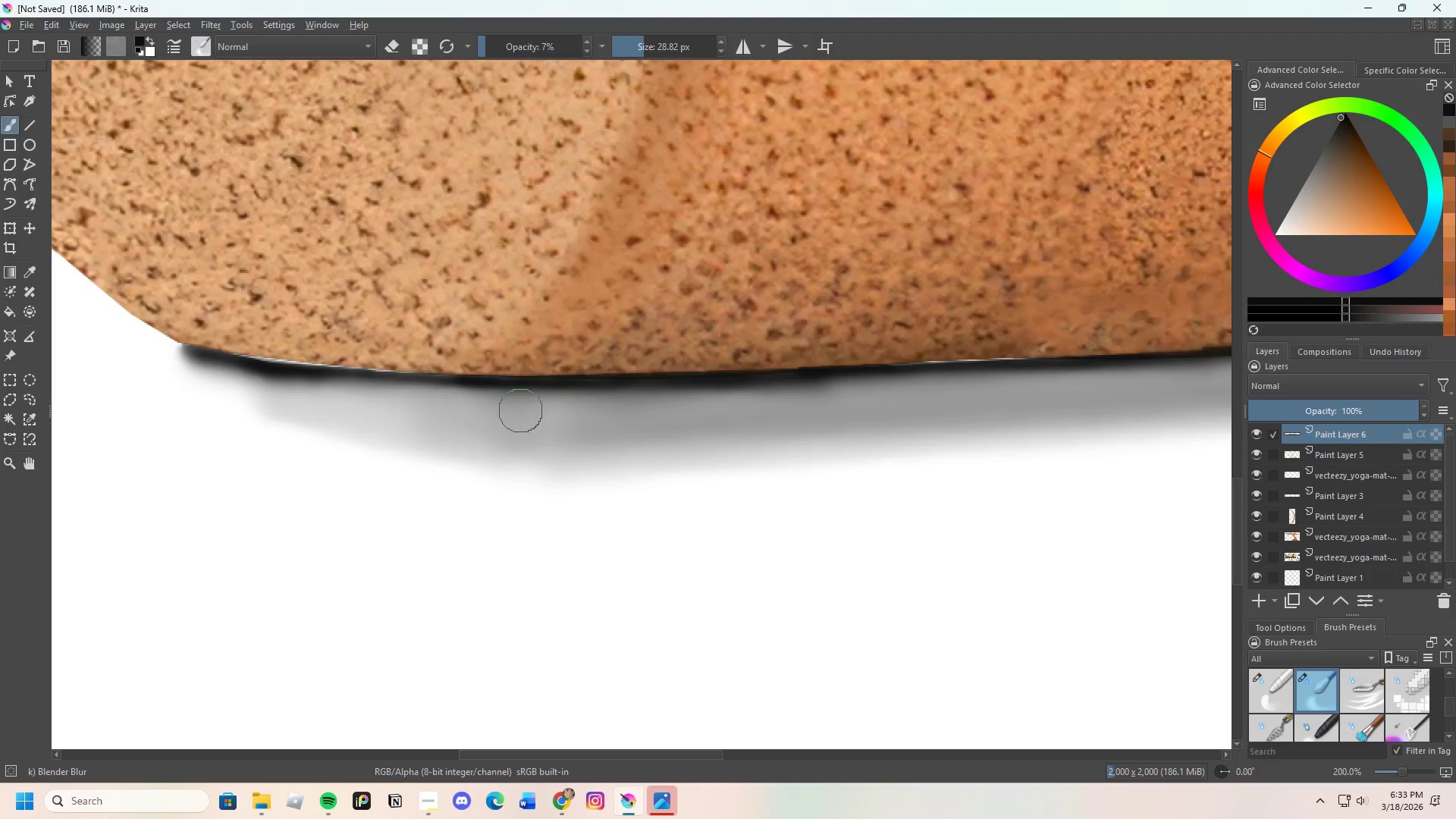 
left_click_drag(start_coordinate=[532, 414], to_coordinate=[648, 414])
 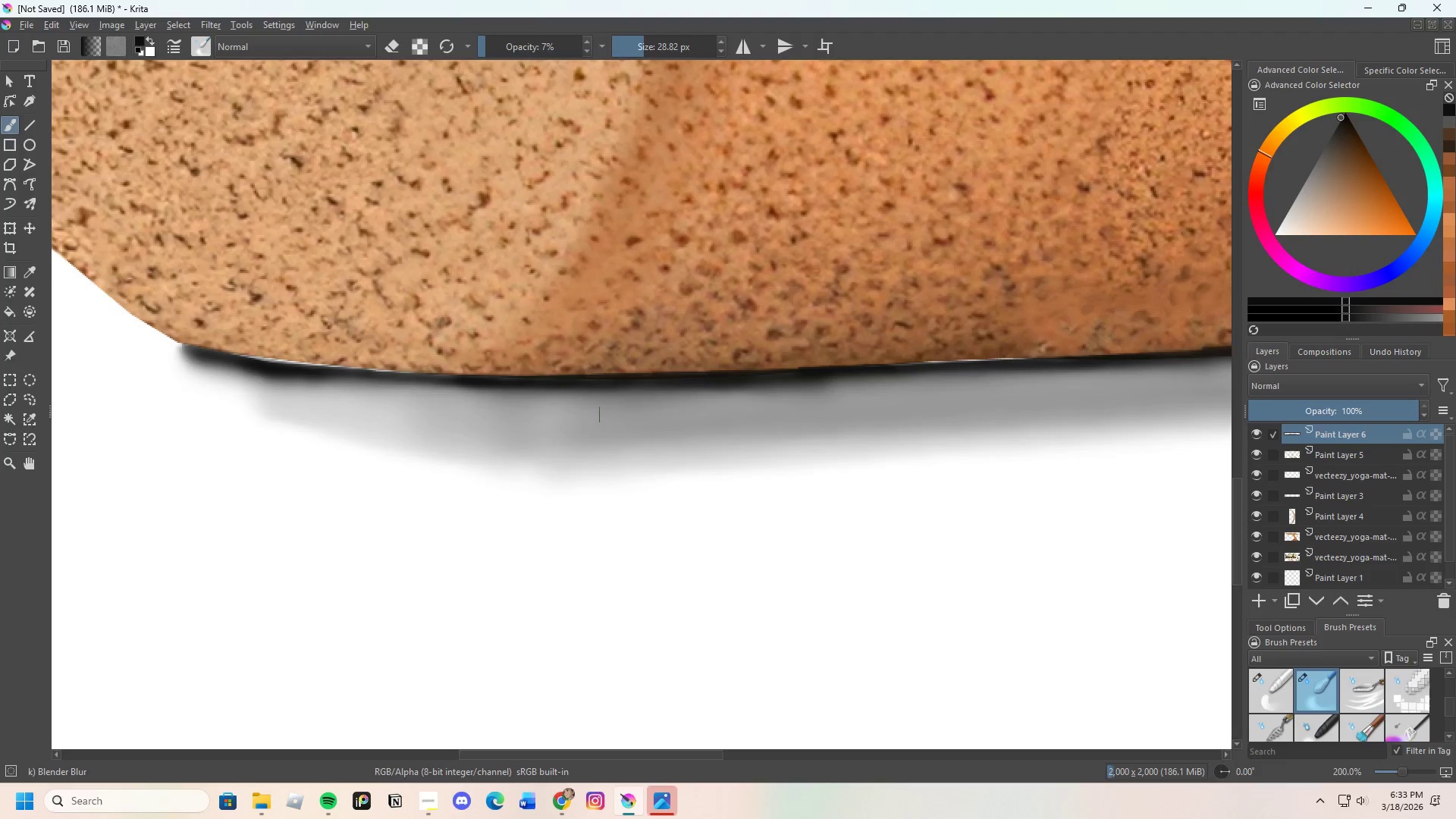 
left_click_drag(start_coordinate=[532, 416], to_coordinate=[704, 422])
 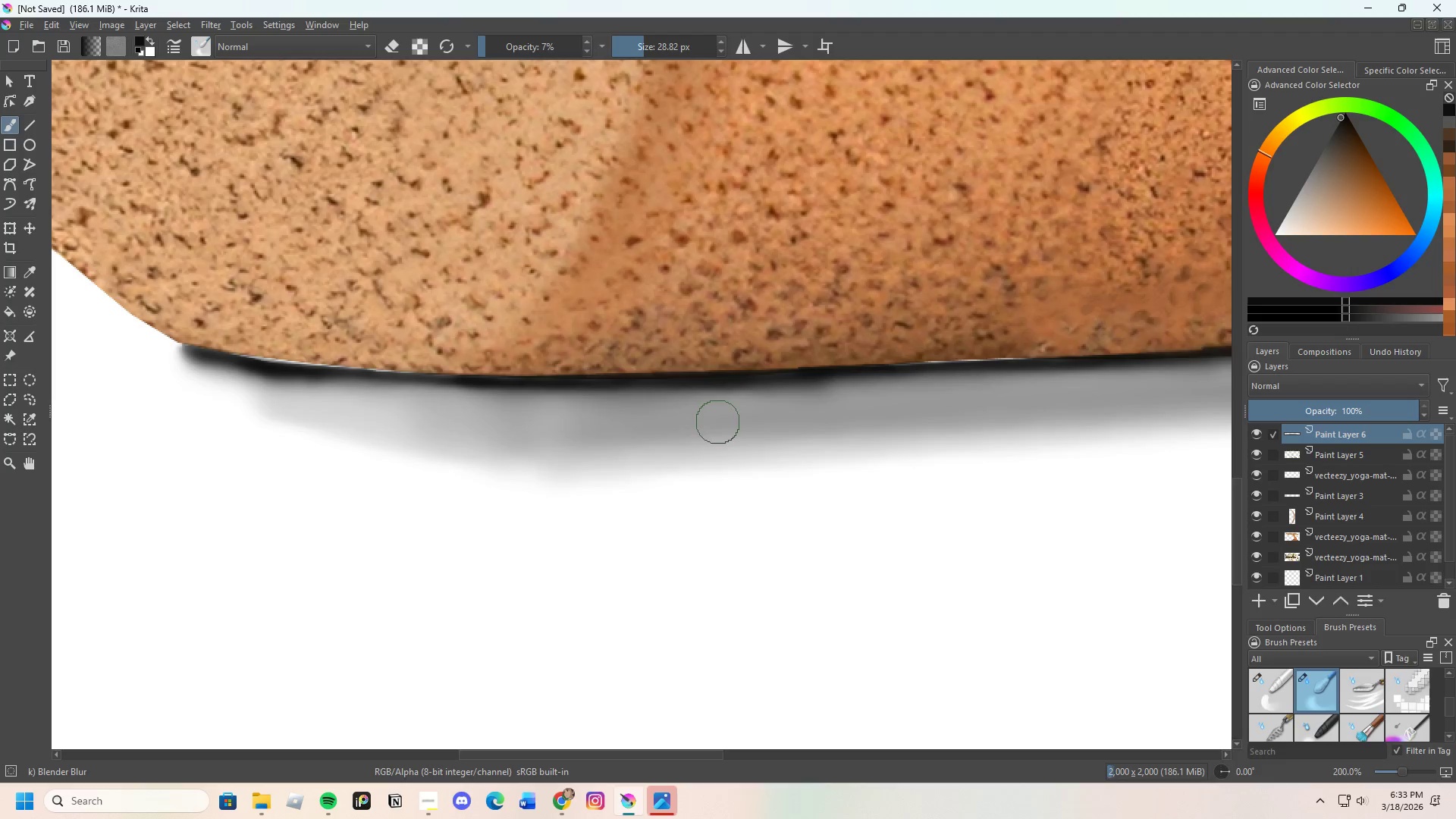 
left_click_drag(start_coordinate=[687, 423], to_coordinate=[676, 420])
 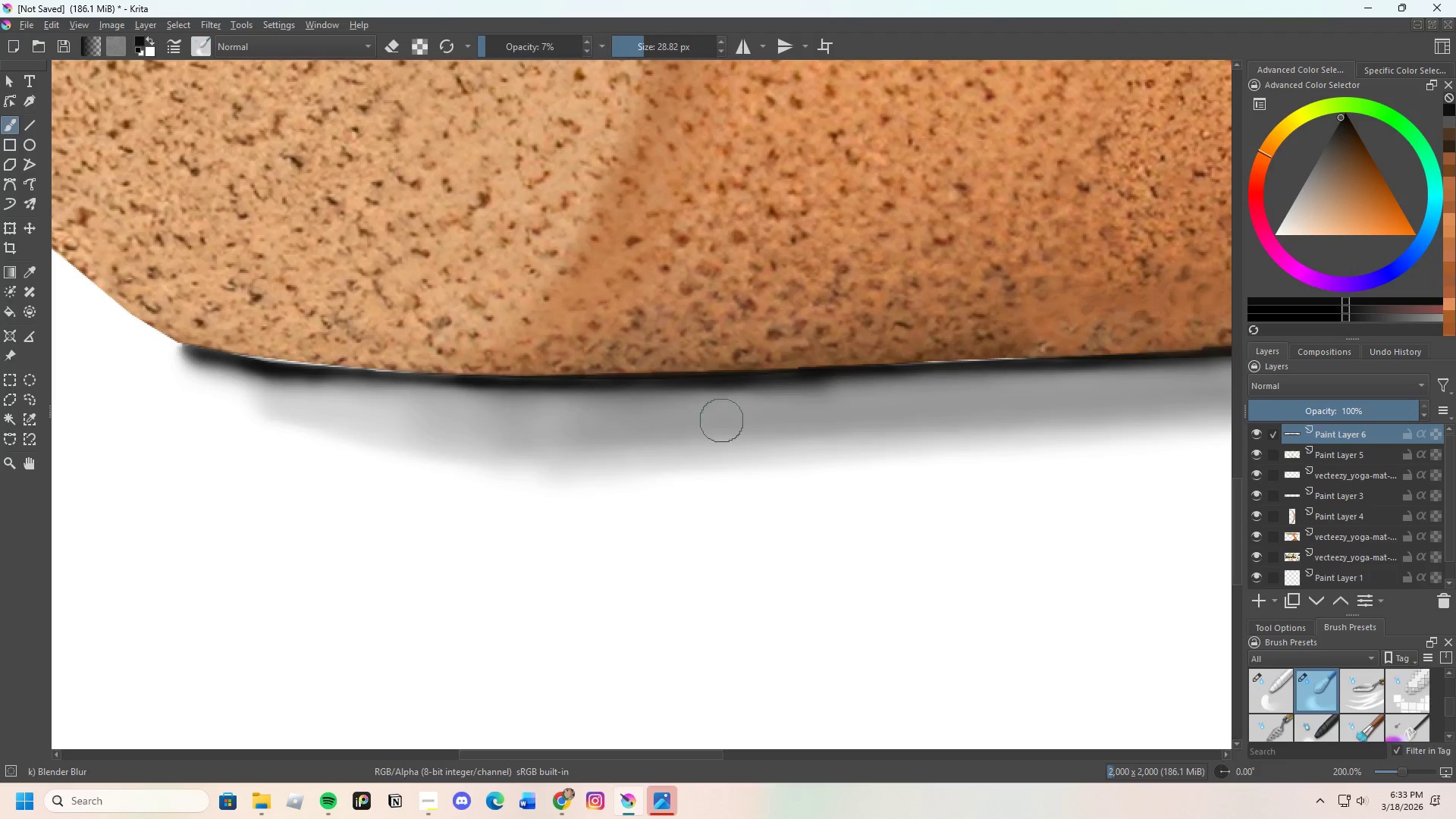 
left_click_drag(start_coordinate=[598, 429], to_coordinate=[573, 428])
 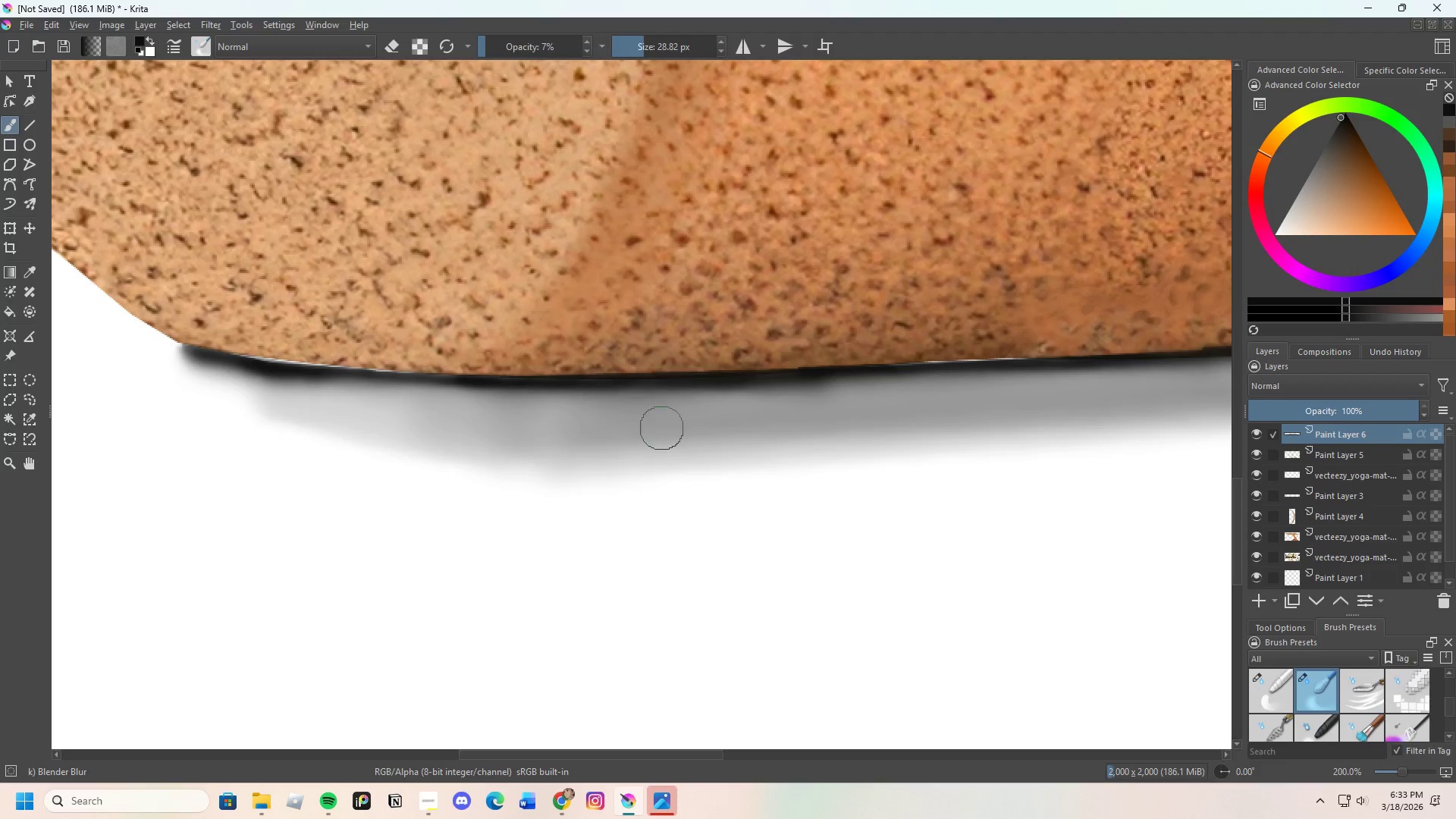 
left_click_drag(start_coordinate=[550, 429], to_coordinate=[535, 421])
 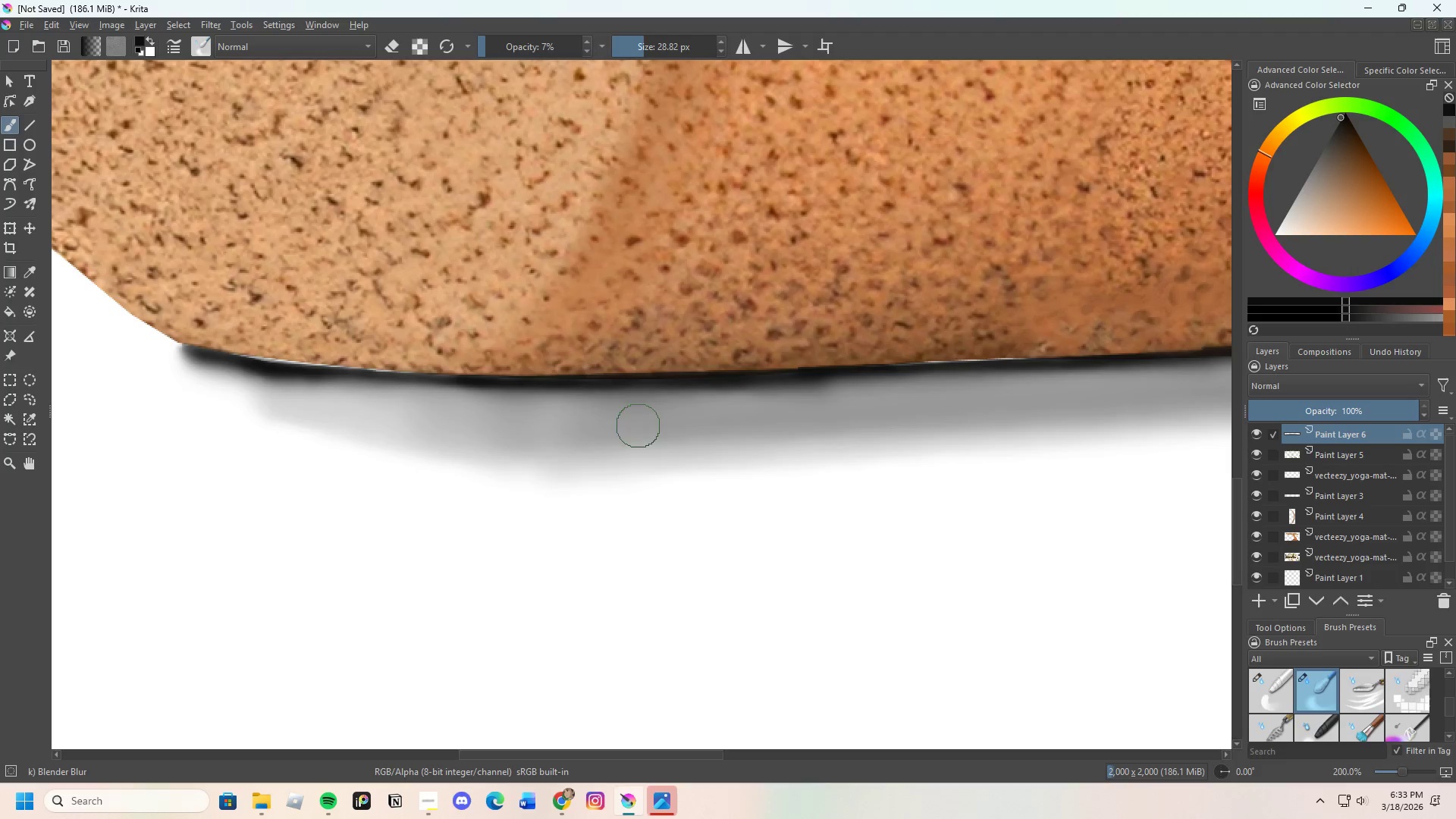 
left_click_drag(start_coordinate=[516, 425], to_coordinate=[255, 394])
 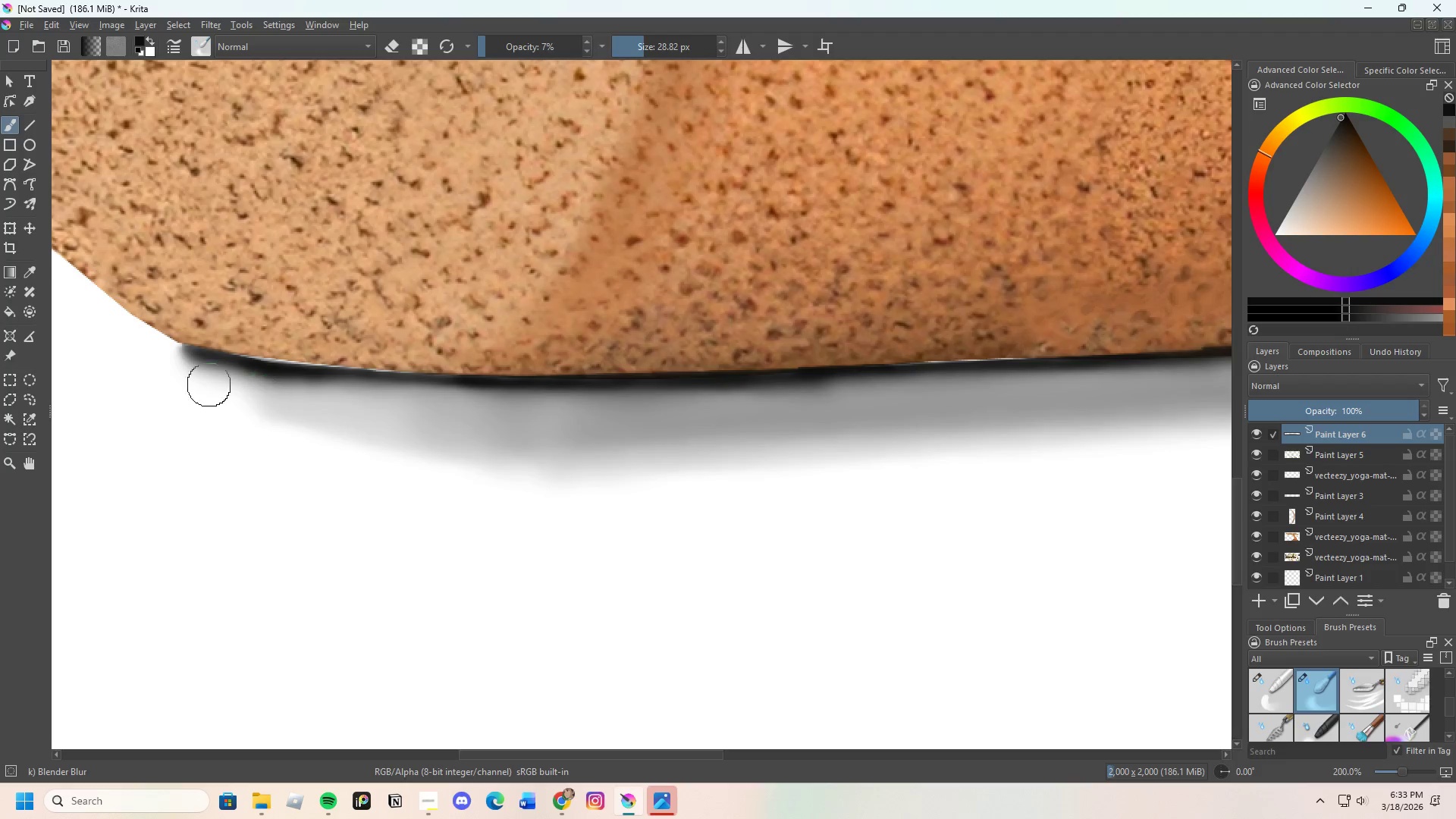 
left_click_drag(start_coordinate=[216, 386], to_coordinate=[548, 408])
 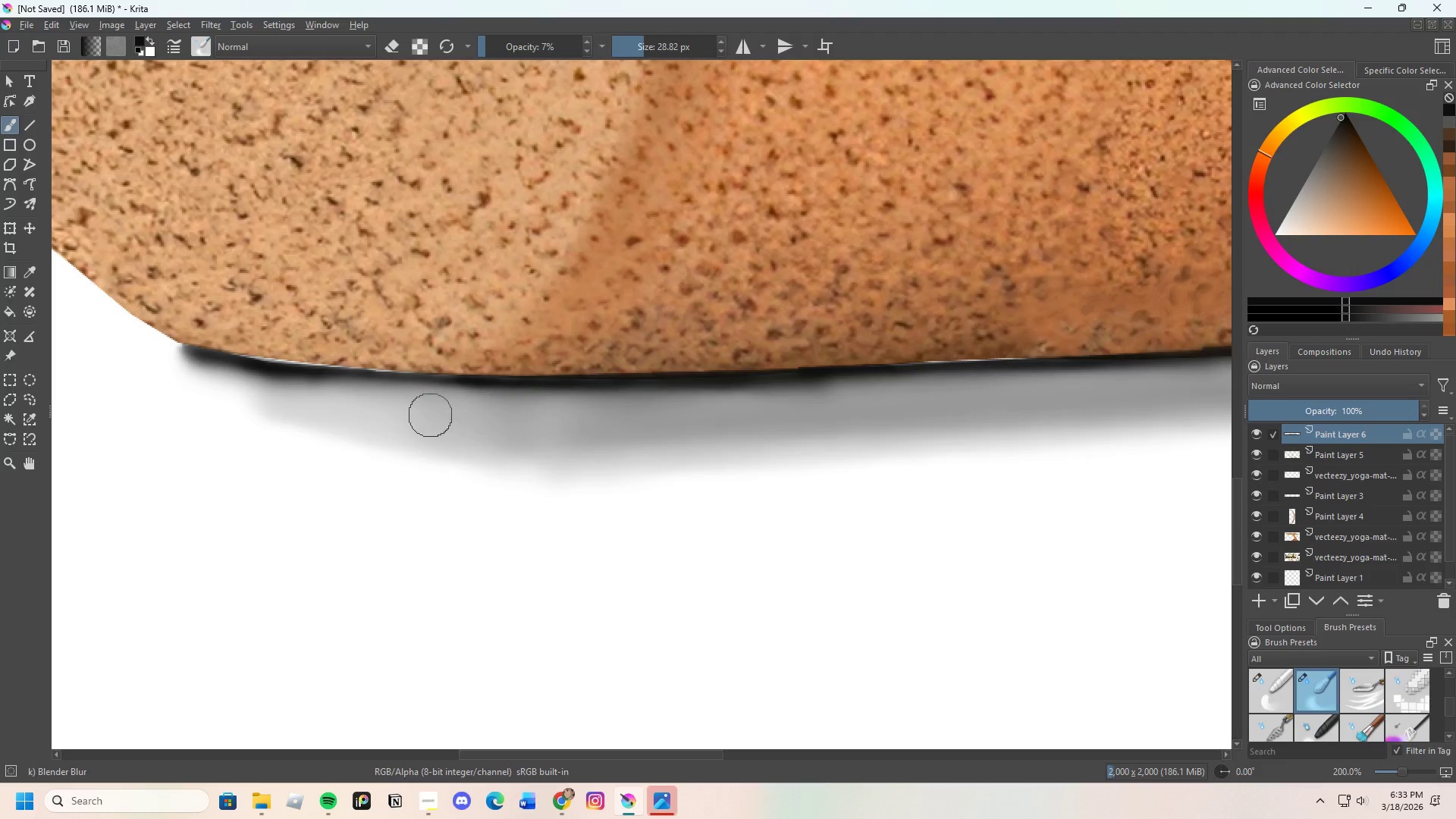 
left_click_drag(start_coordinate=[449, 417], to_coordinate=[599, 425])
 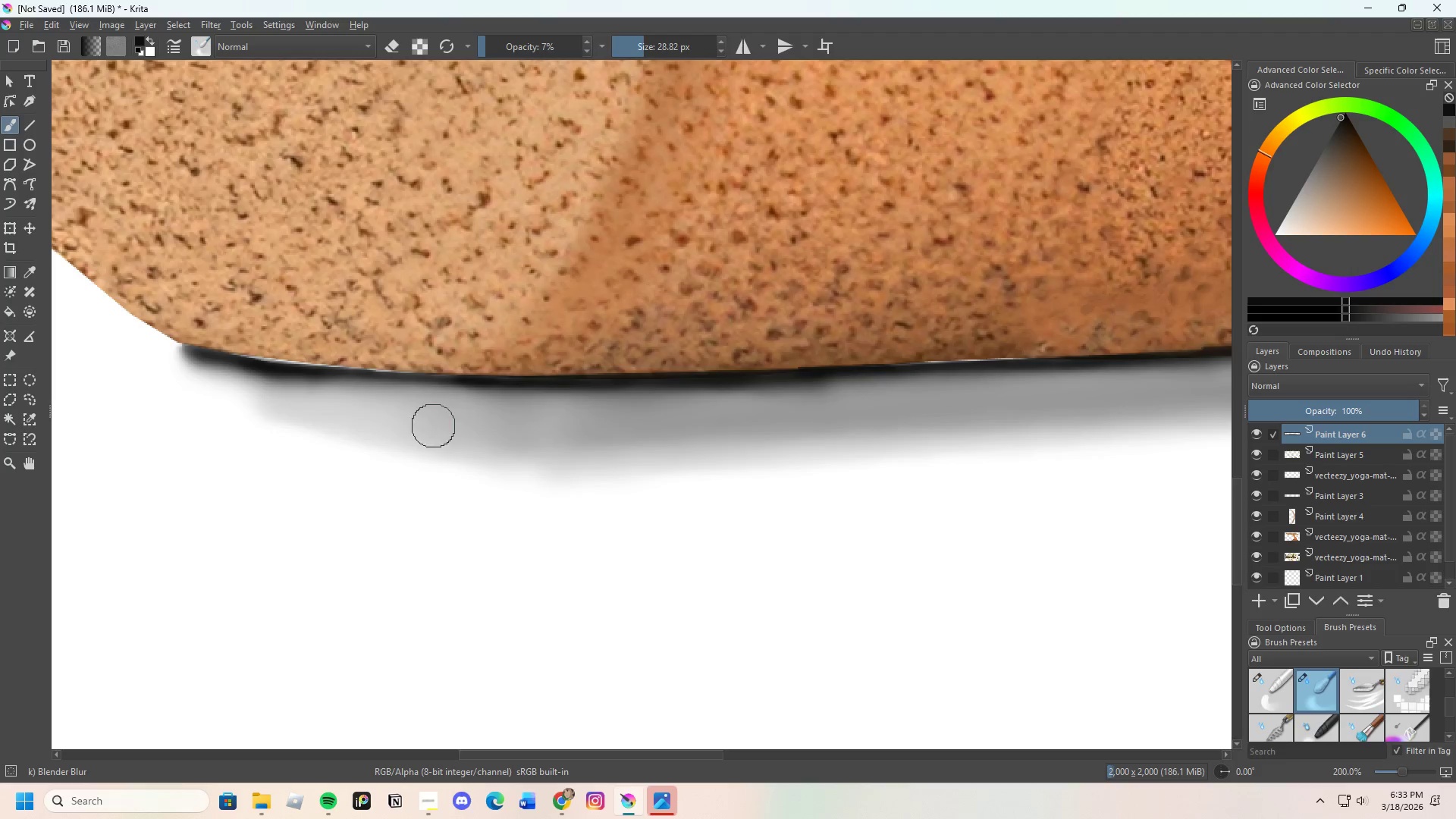 
left_click_drag(start_coordinate=[452, 428], to_coordinate=[629, 442])
 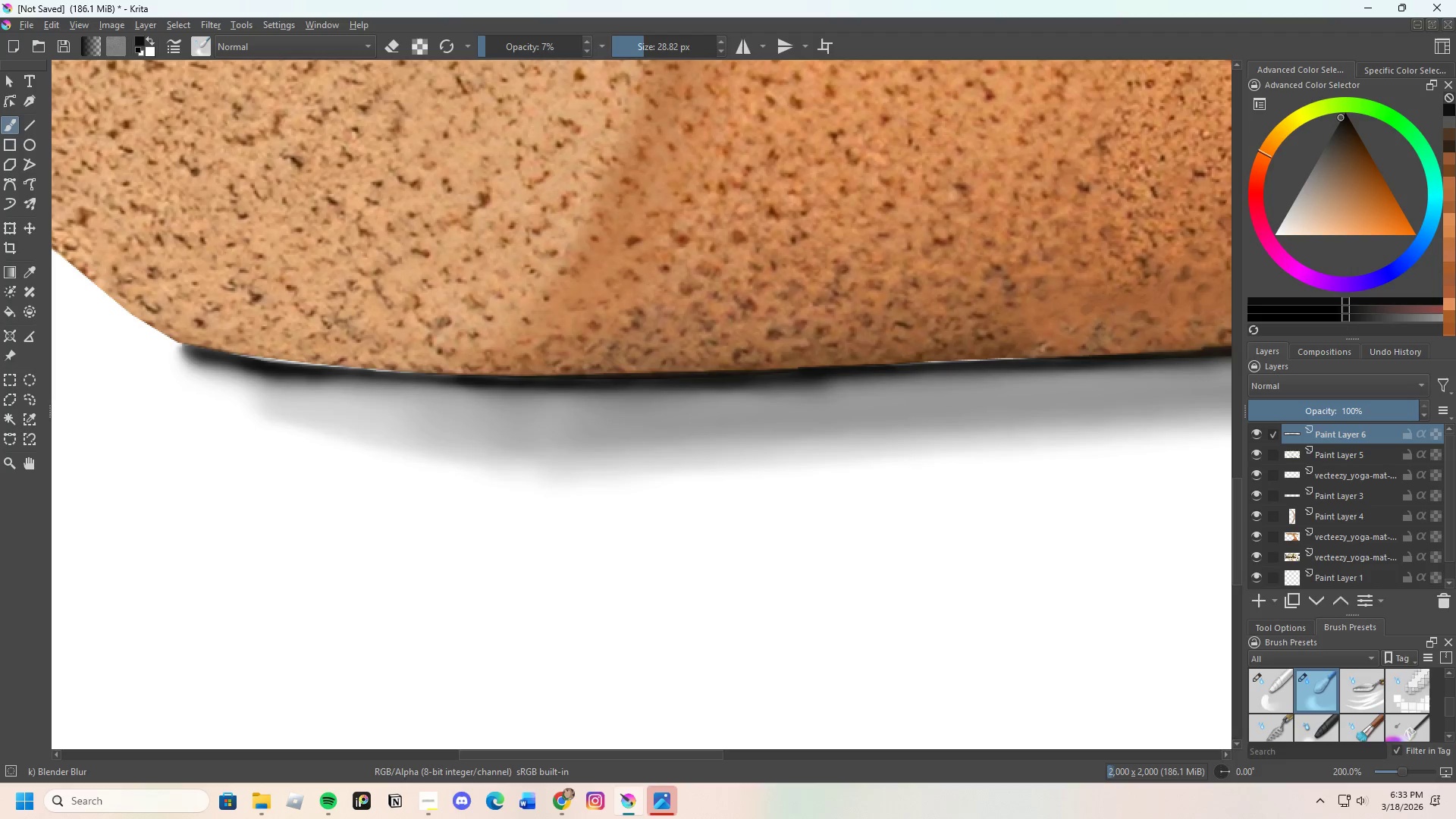 
left_click_drag(start_coordinate=[398, 419], to_coordinate=[724, 461])
 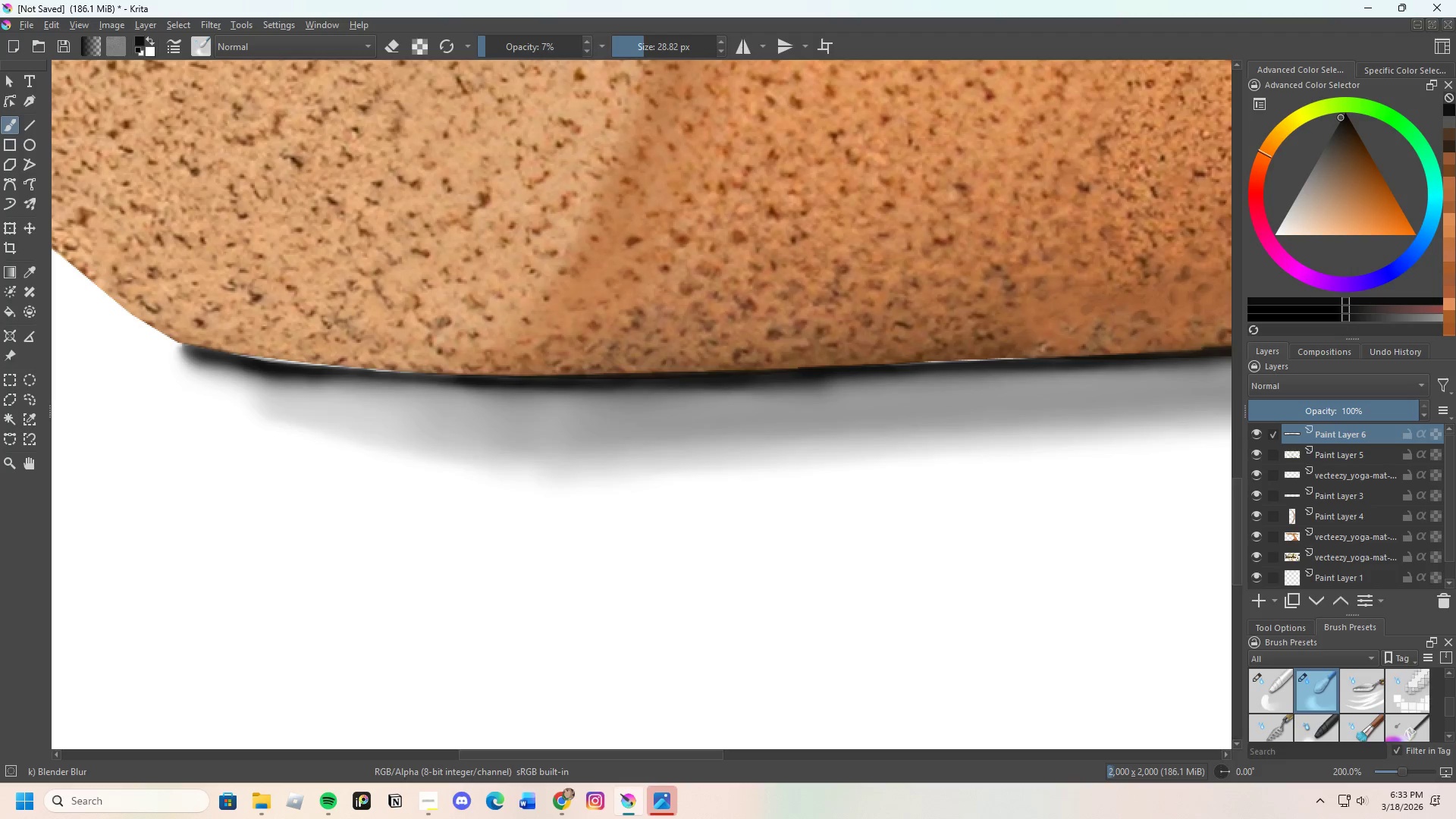 
left_click_drag(start_coordinate=[478, 434], to_coordinate=[718, 441])
 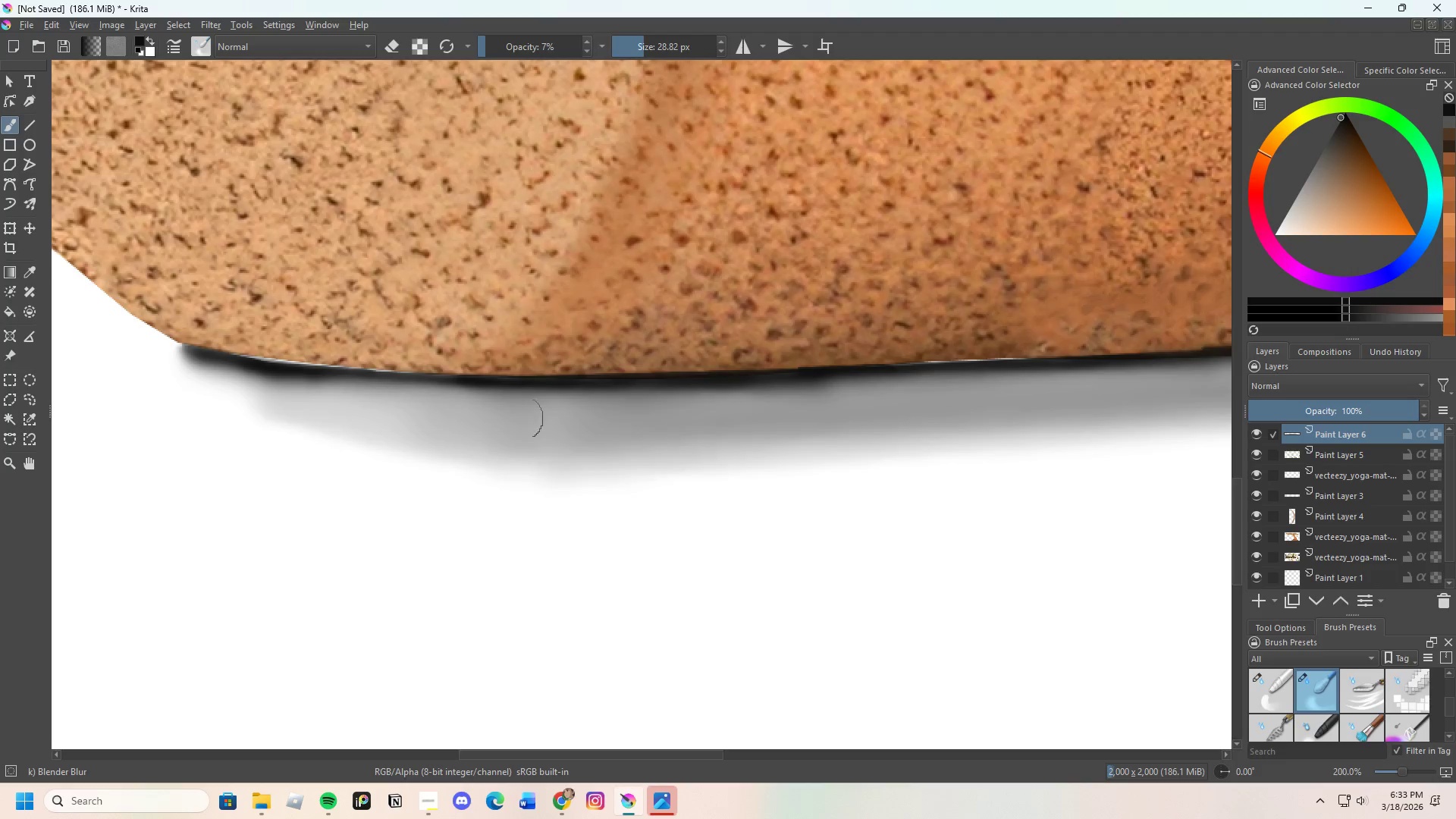 
left_click_drag(start_coordinate=[498, 418], to_coordinate=[558, 420])
 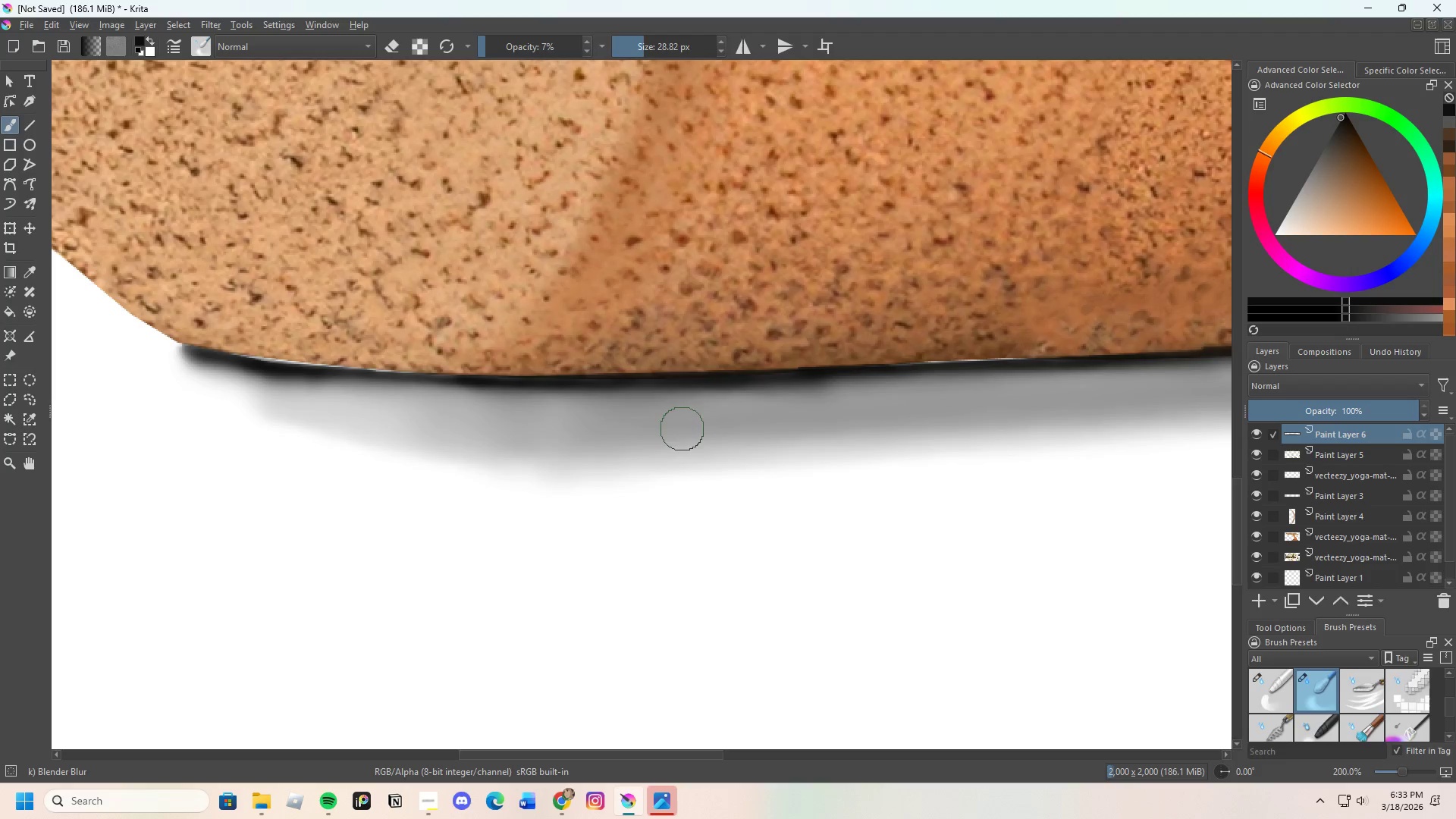 
left_click_drag(start_coordinate=[654, 428], to_coordinate=[428, 428])
 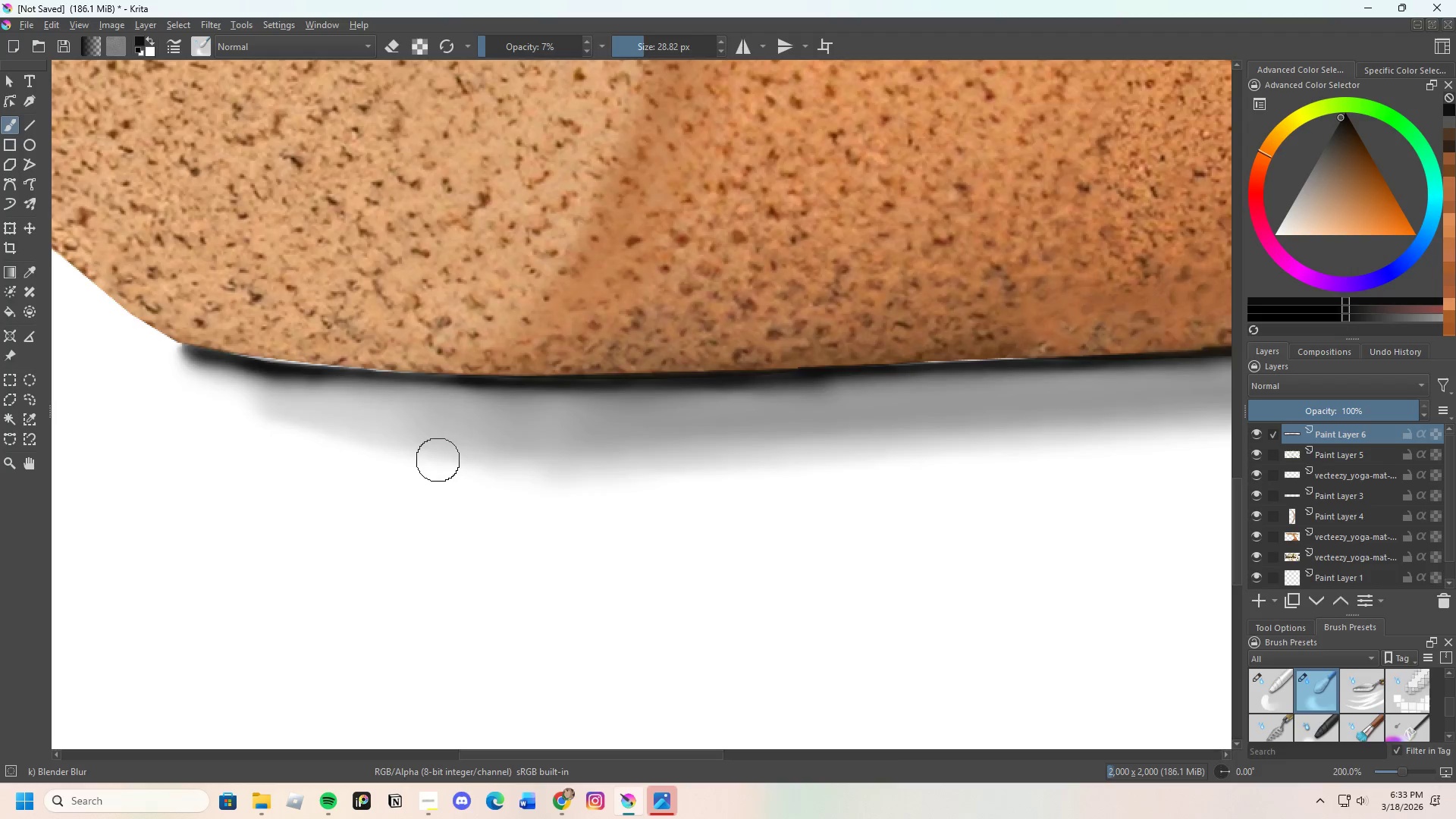 
scroll: coordinate [359, 447], scroll_direction: down, amount: 3.0
 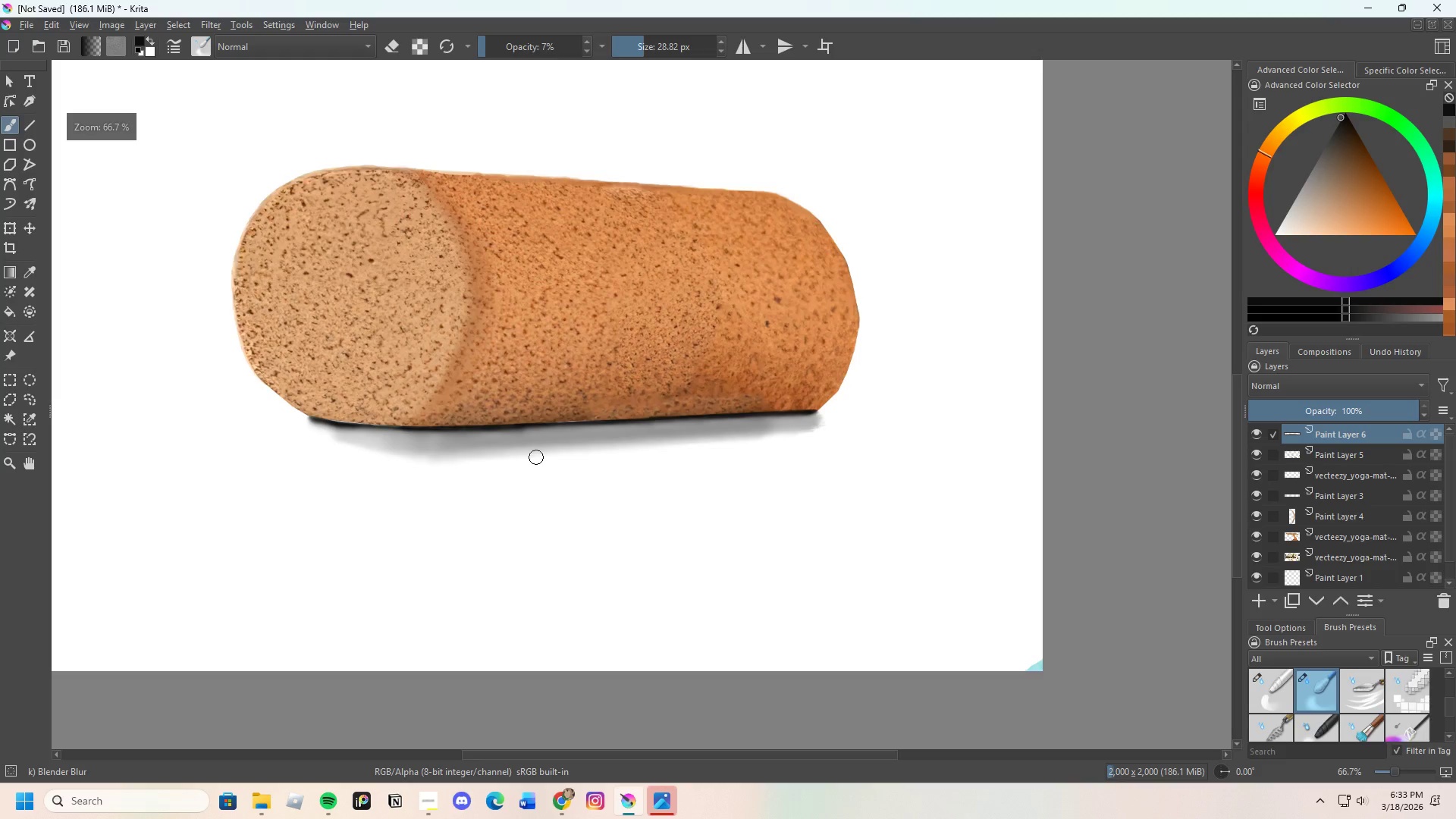 
scroll: coordinate [504, 458], scroll_direction: up, amount: 2.0
 